 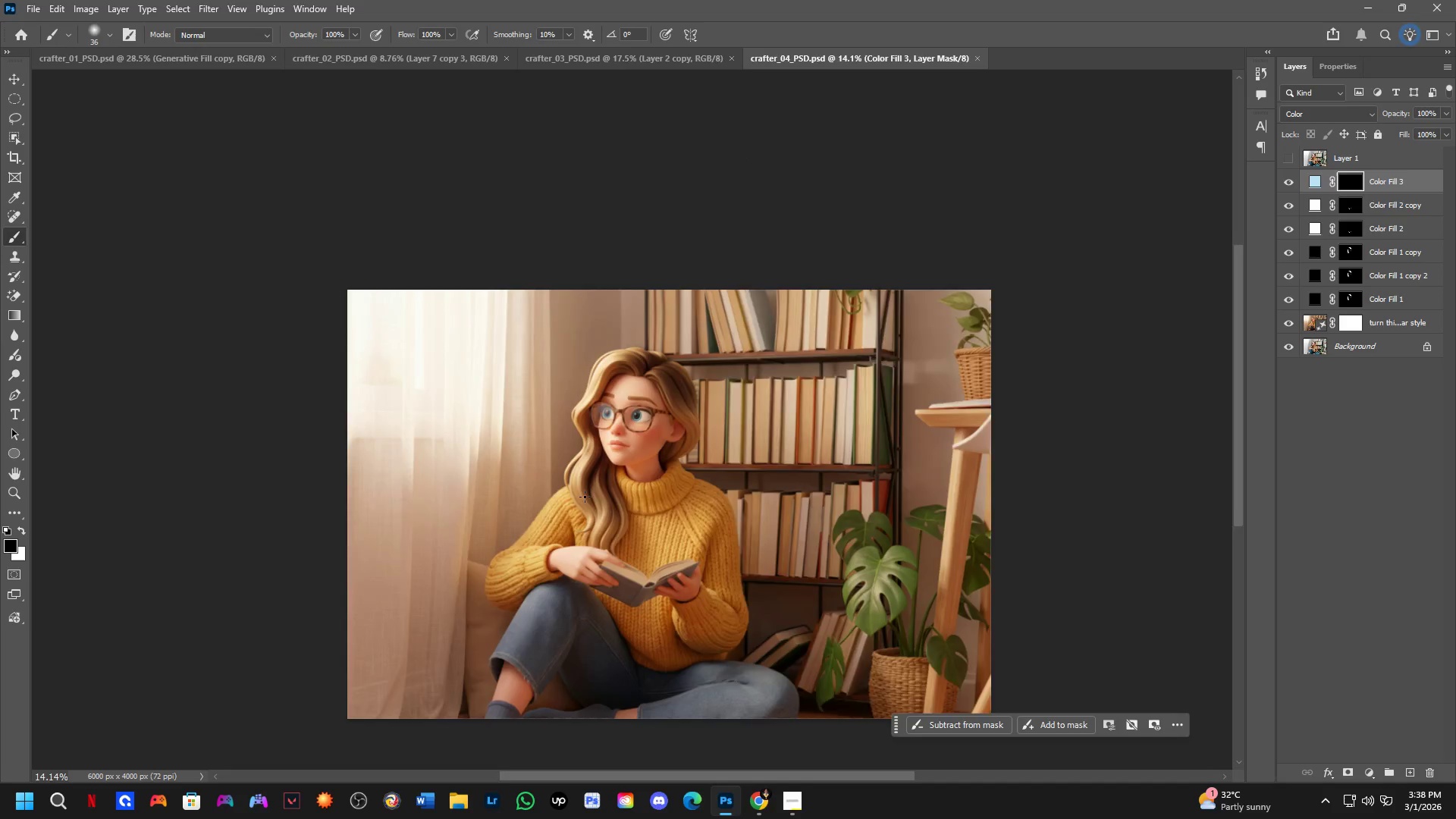 
left_click_drag(start_coordinate=[593, 502], to_coordinate=[611, 414])
 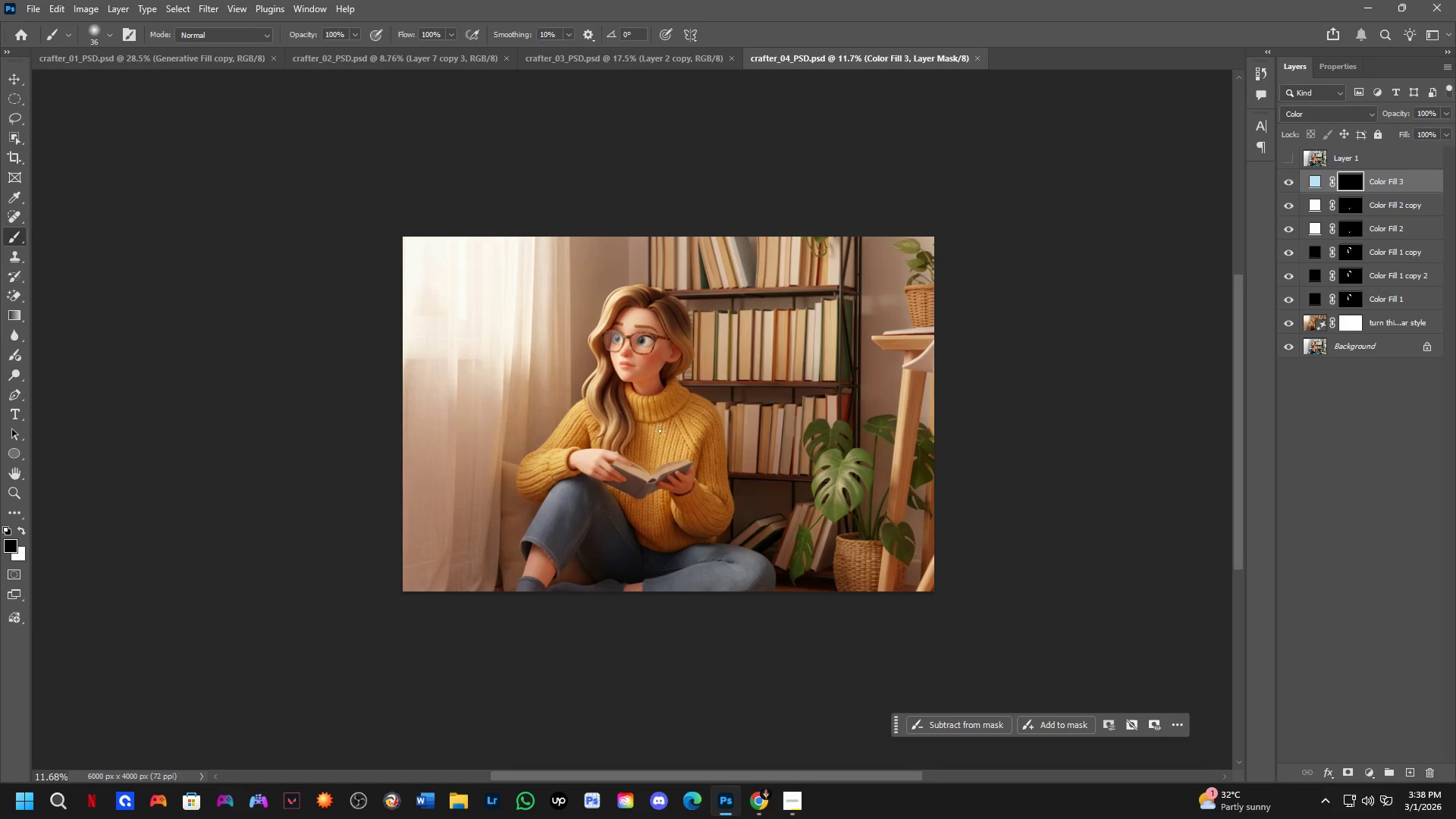 
scroll: coordinate [566, 490], scroll_direction: down, amount: 2.0
 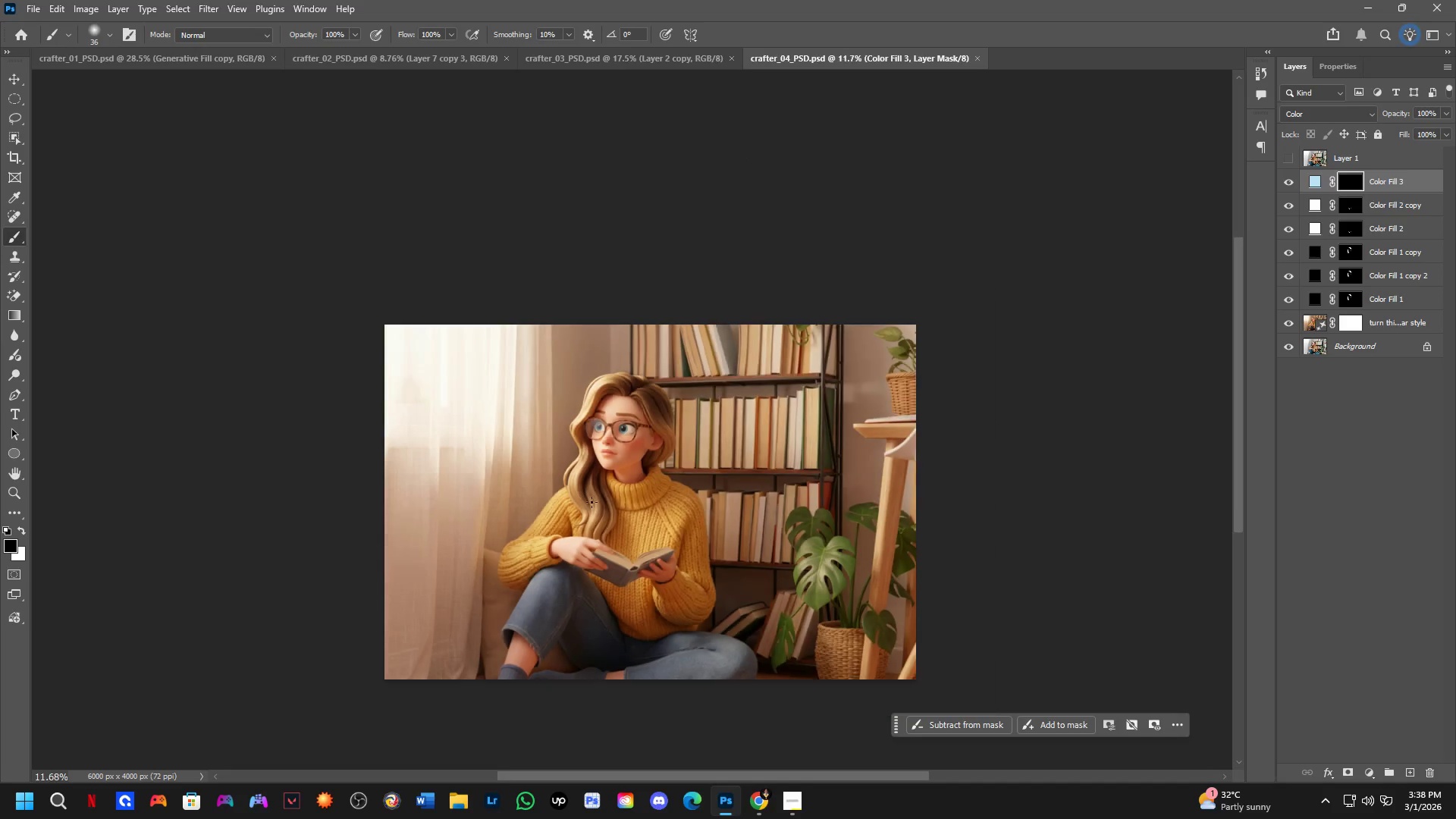 
hold_key(key=Space, duration=0.45)
 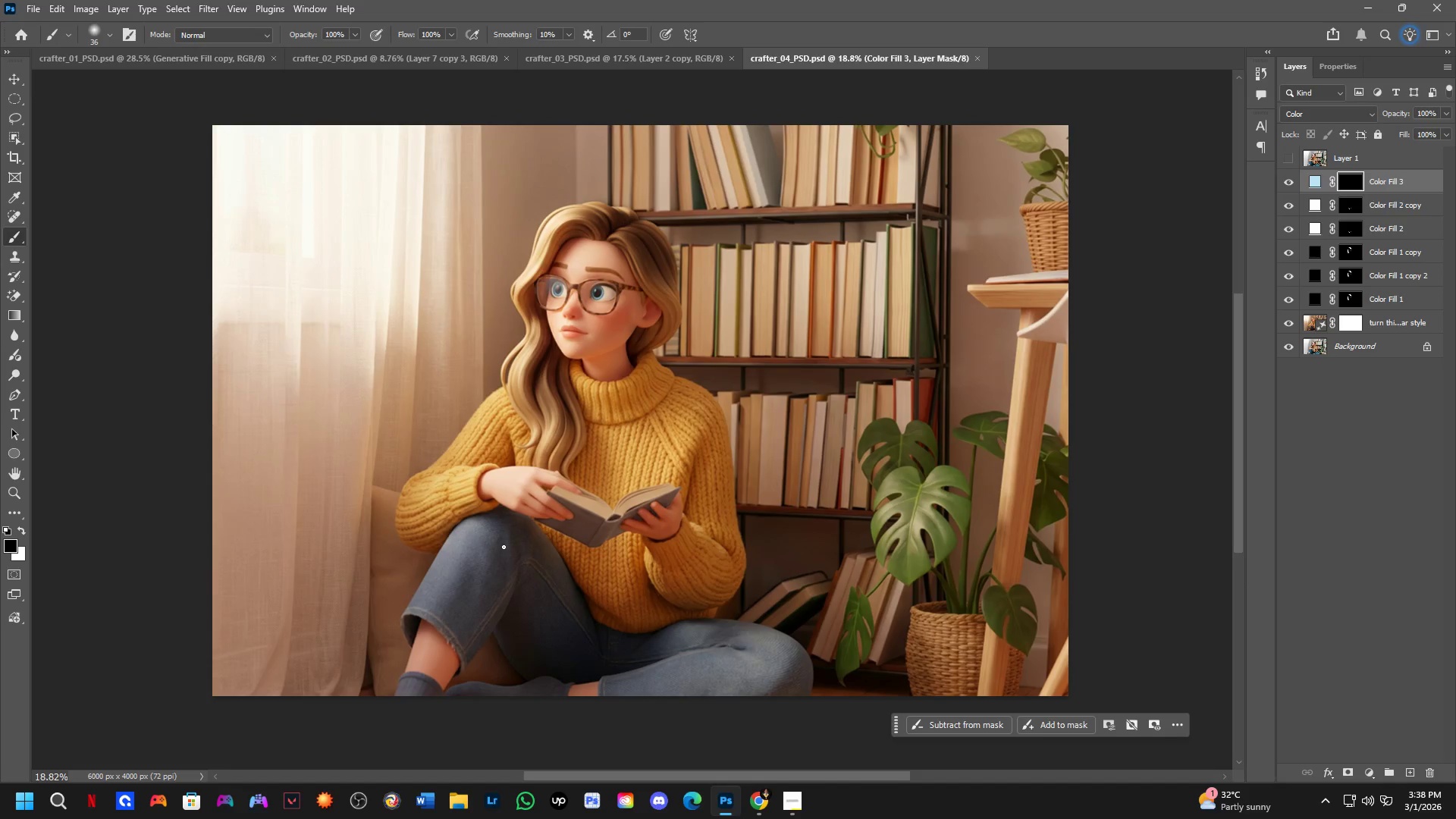 
left_click_drag(start_coordinate=[654, 450], to_coordinate=[626, 461])
 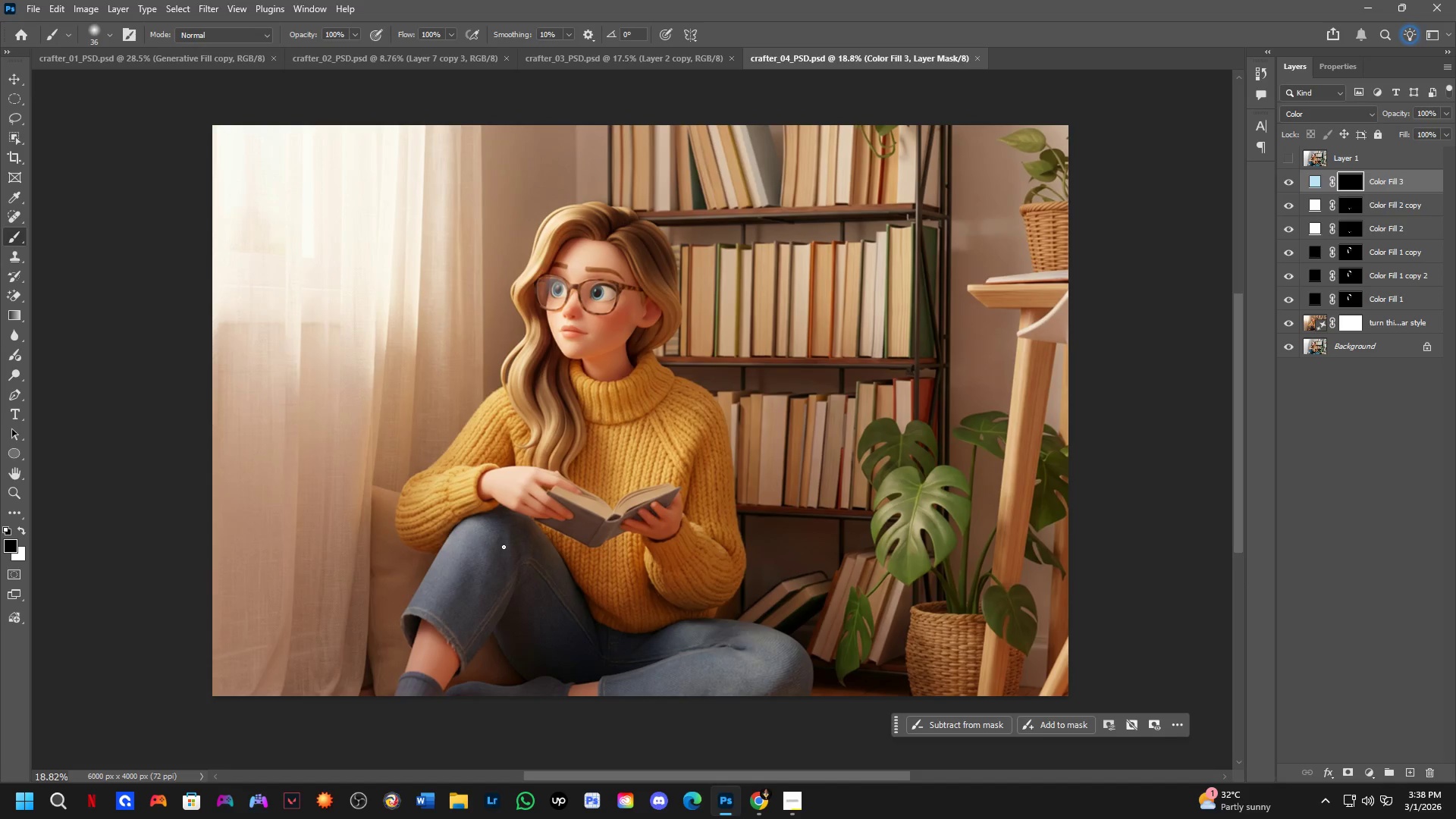 
scroll: coordinate [673, 441], scroll_direction: up, amount: 5.0
 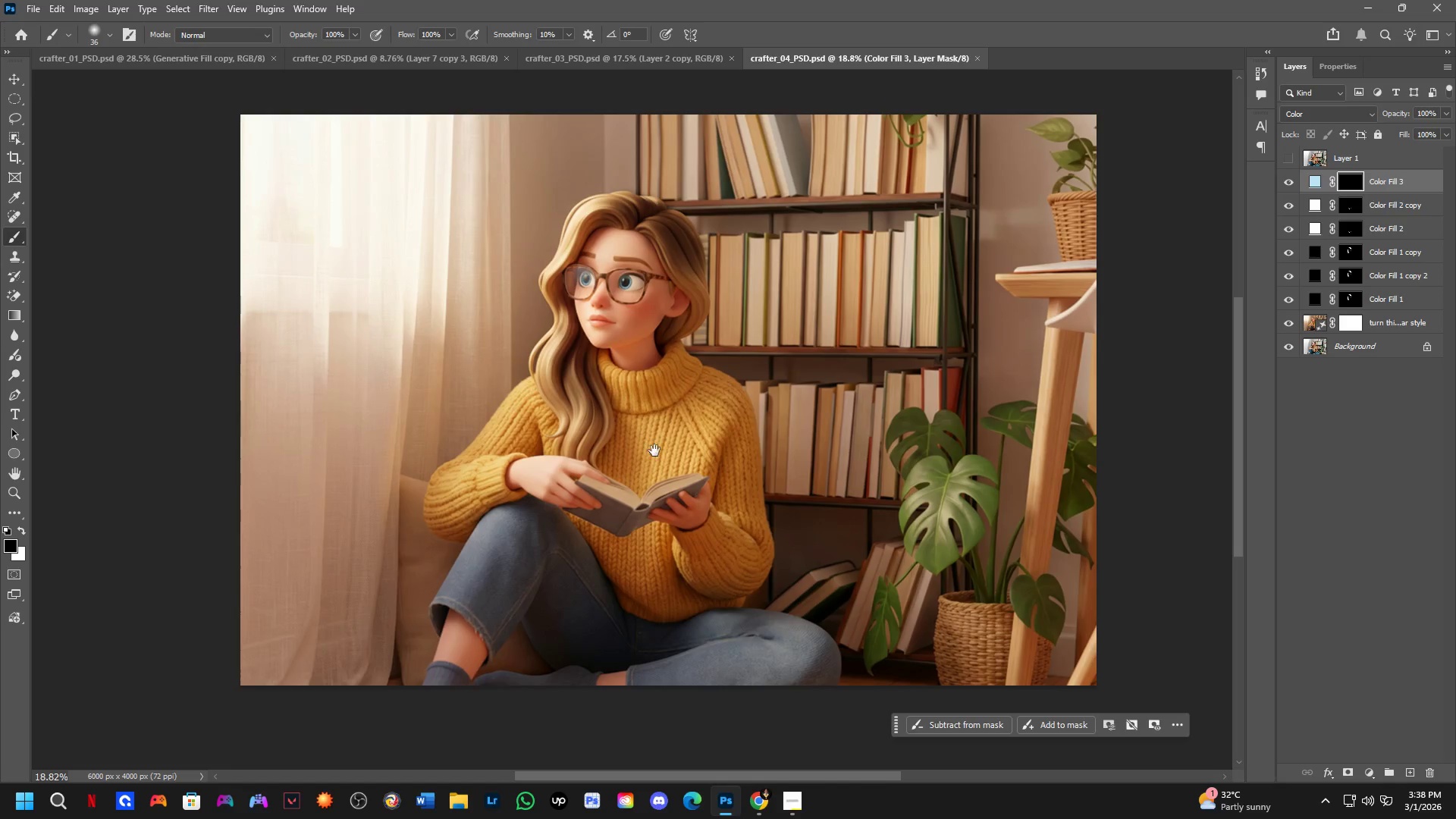 
key(Control+ControlLeft)
 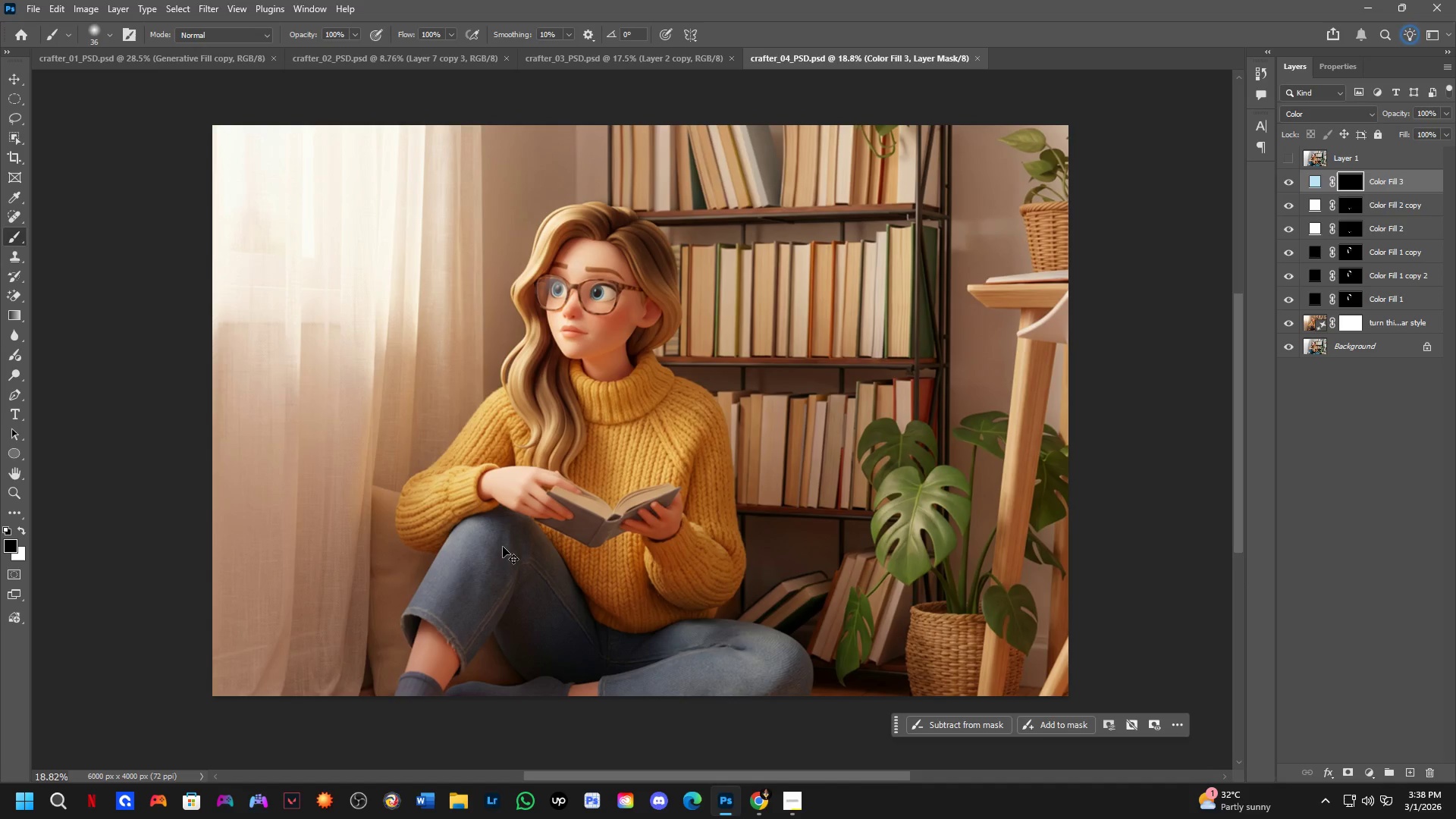 
key(Control+S)
 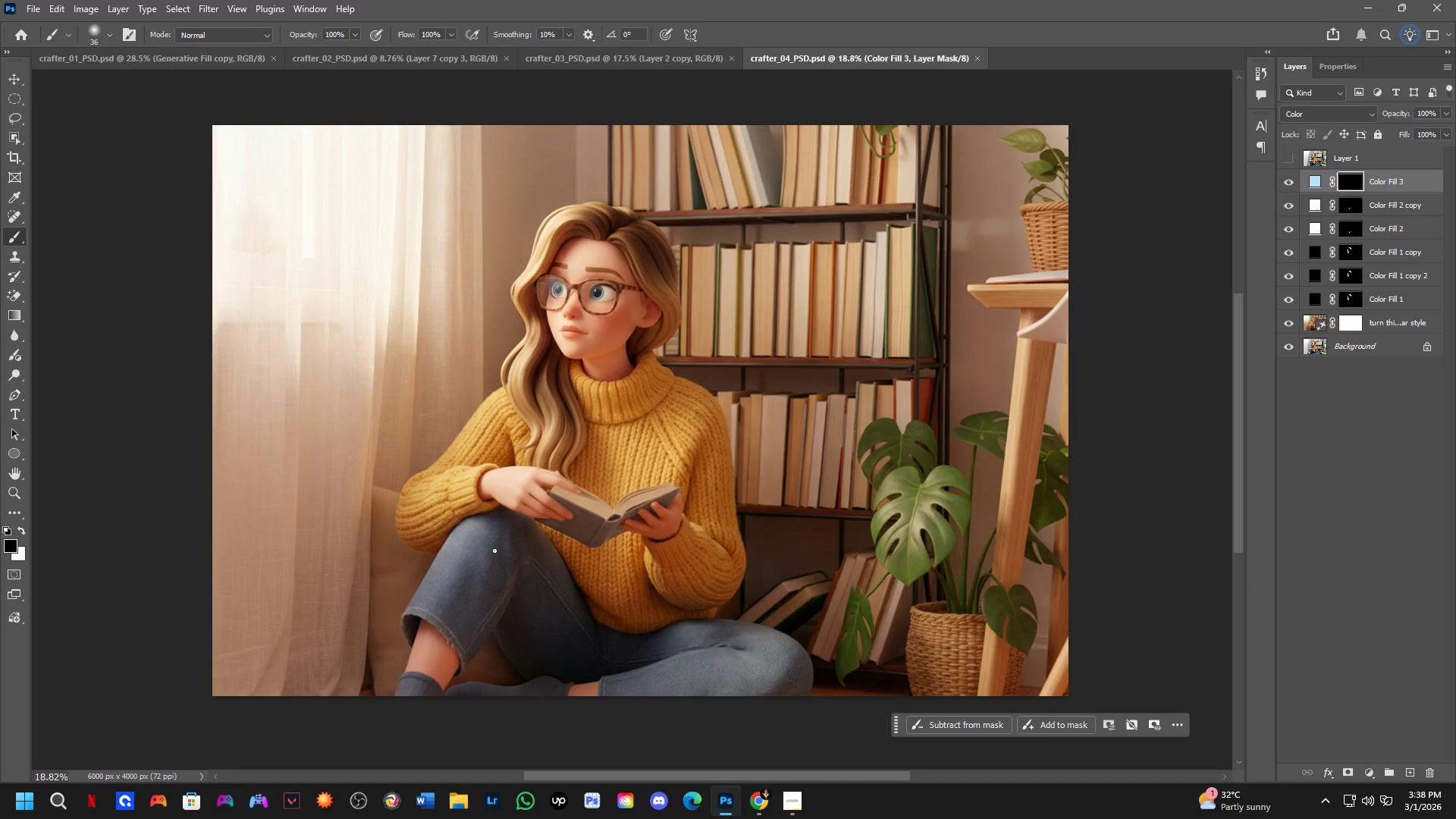 
key(Control+ControlLeft)
 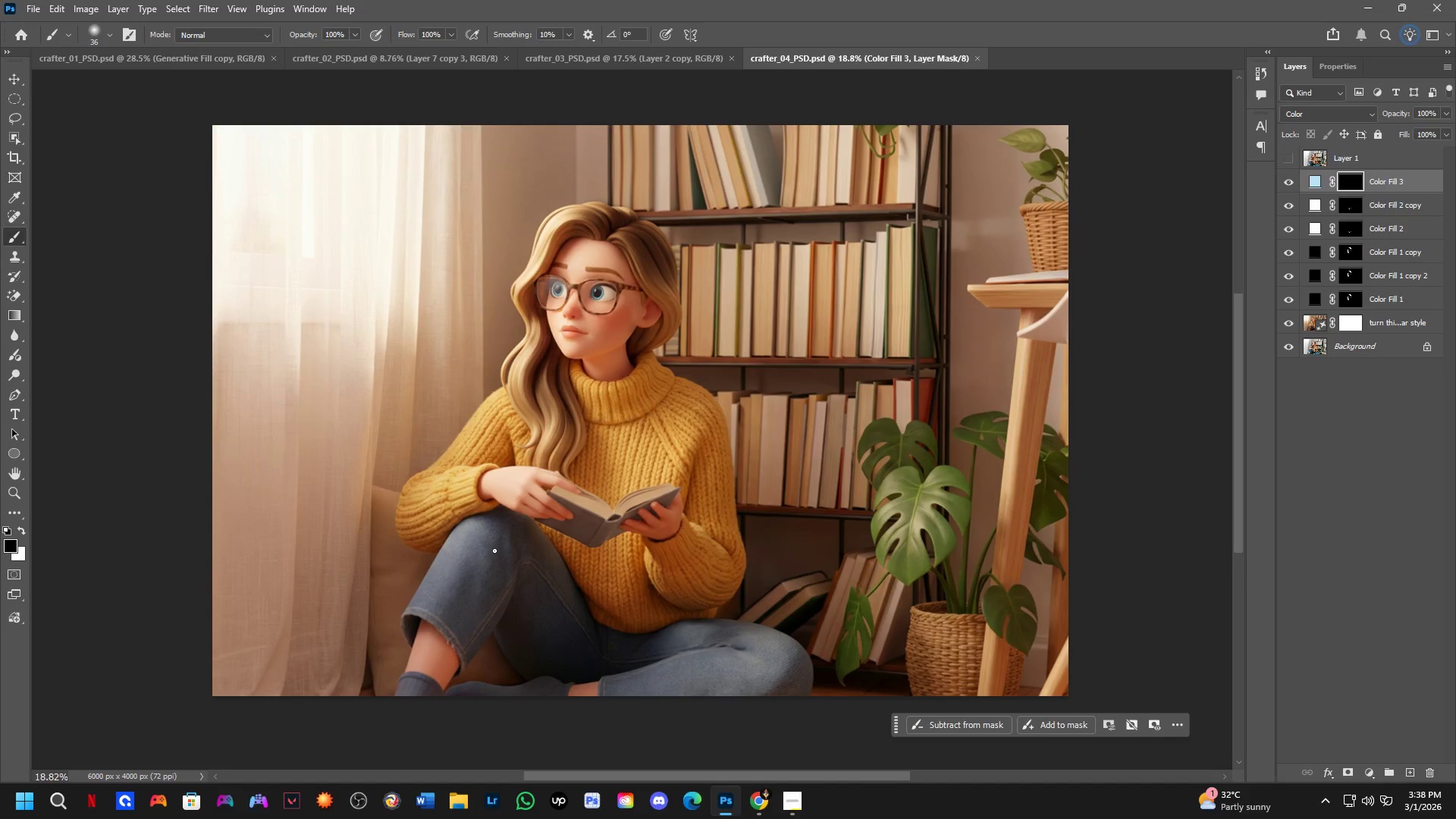 
key(Control+Tab)
 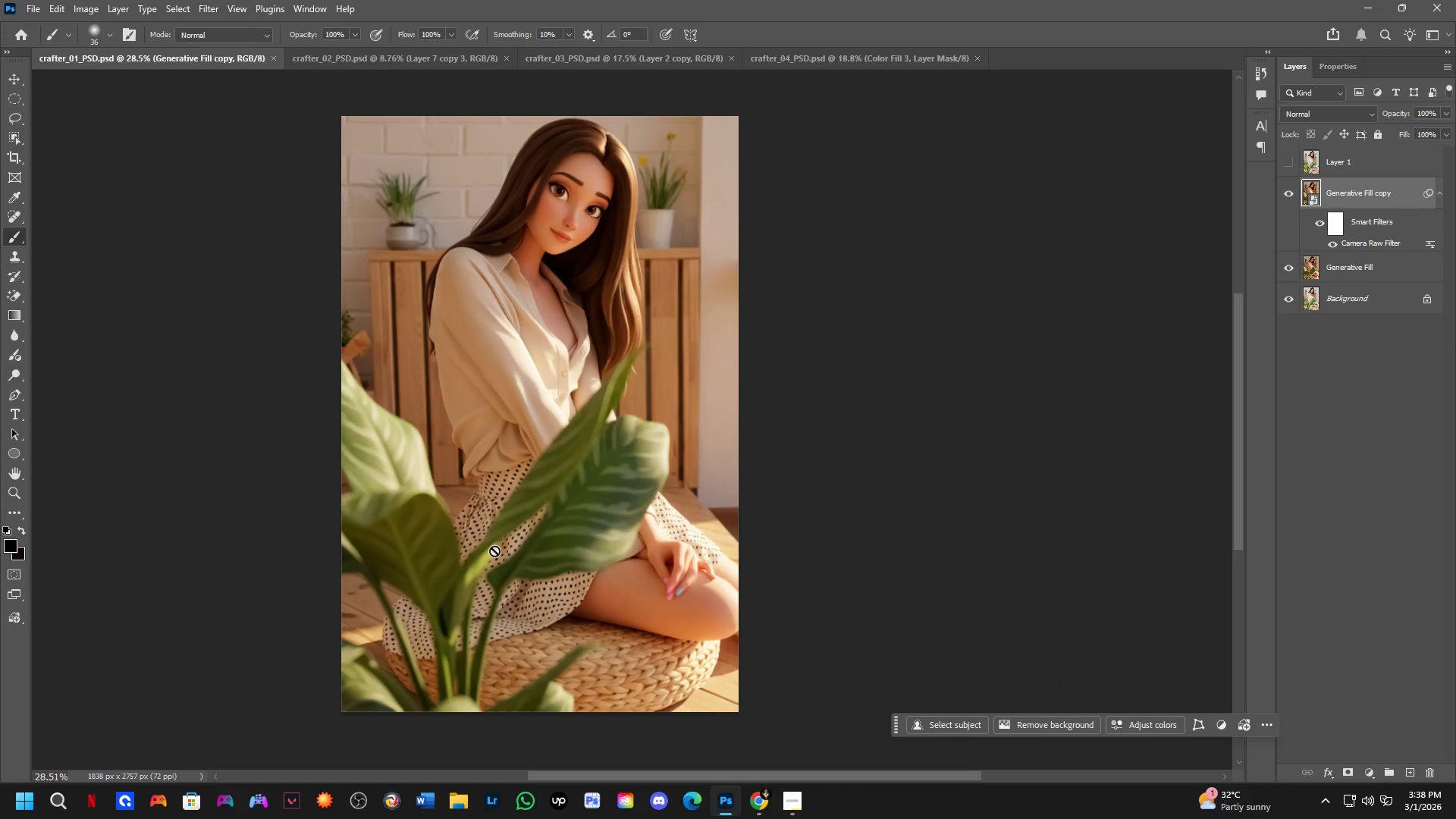 
key(Control+W)
 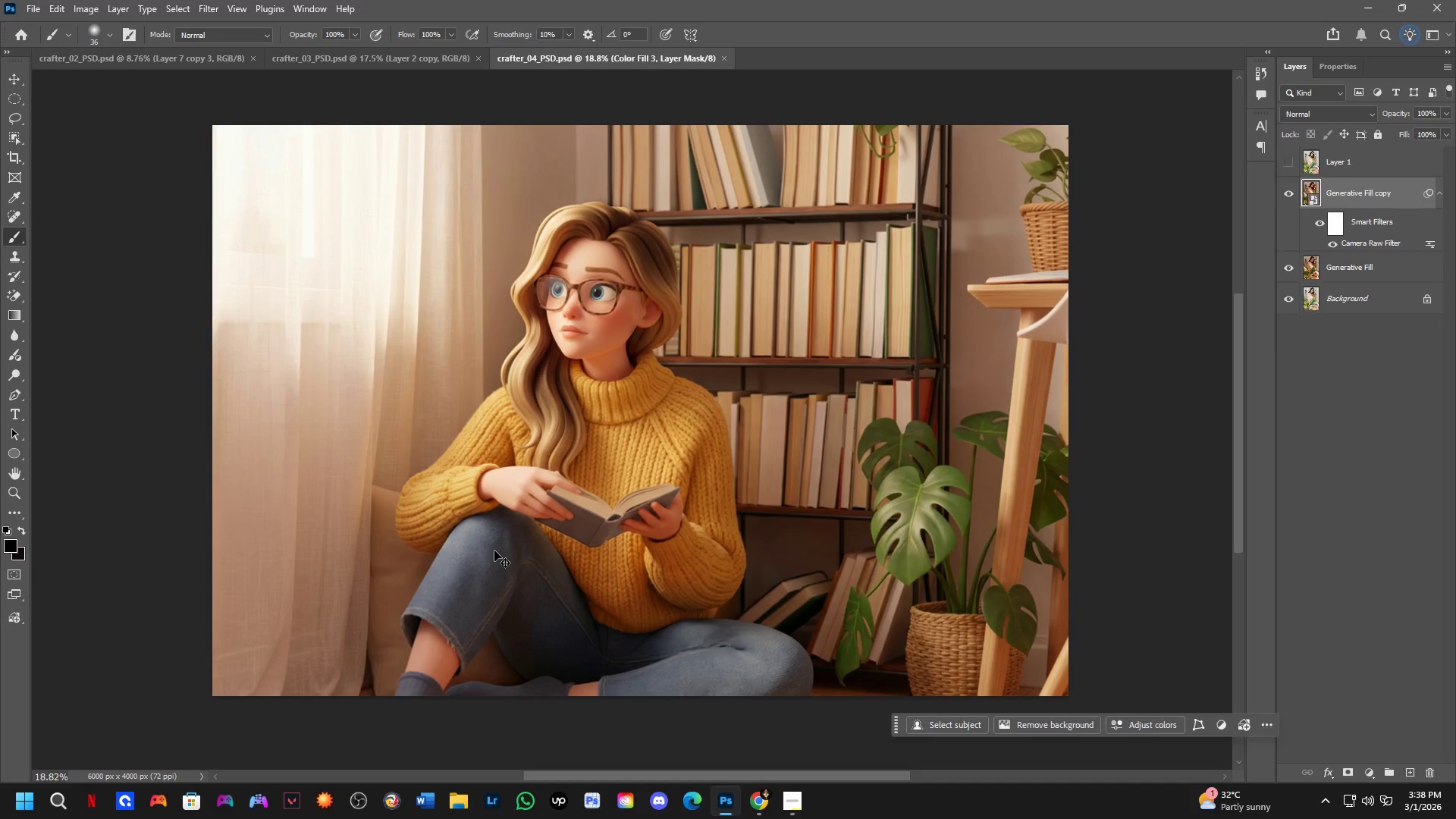 
key(Control+S)
 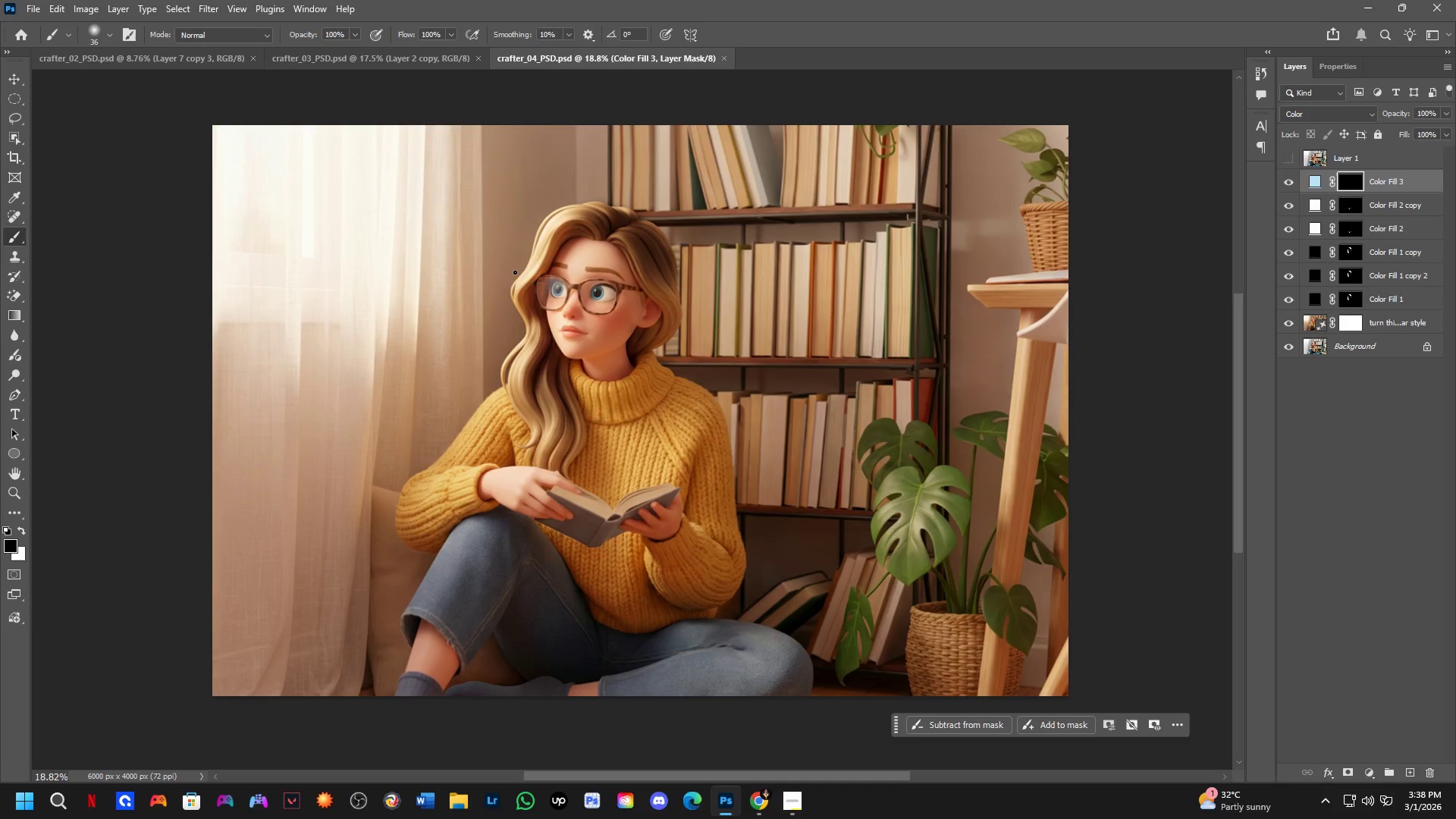 
wait(7.26)
 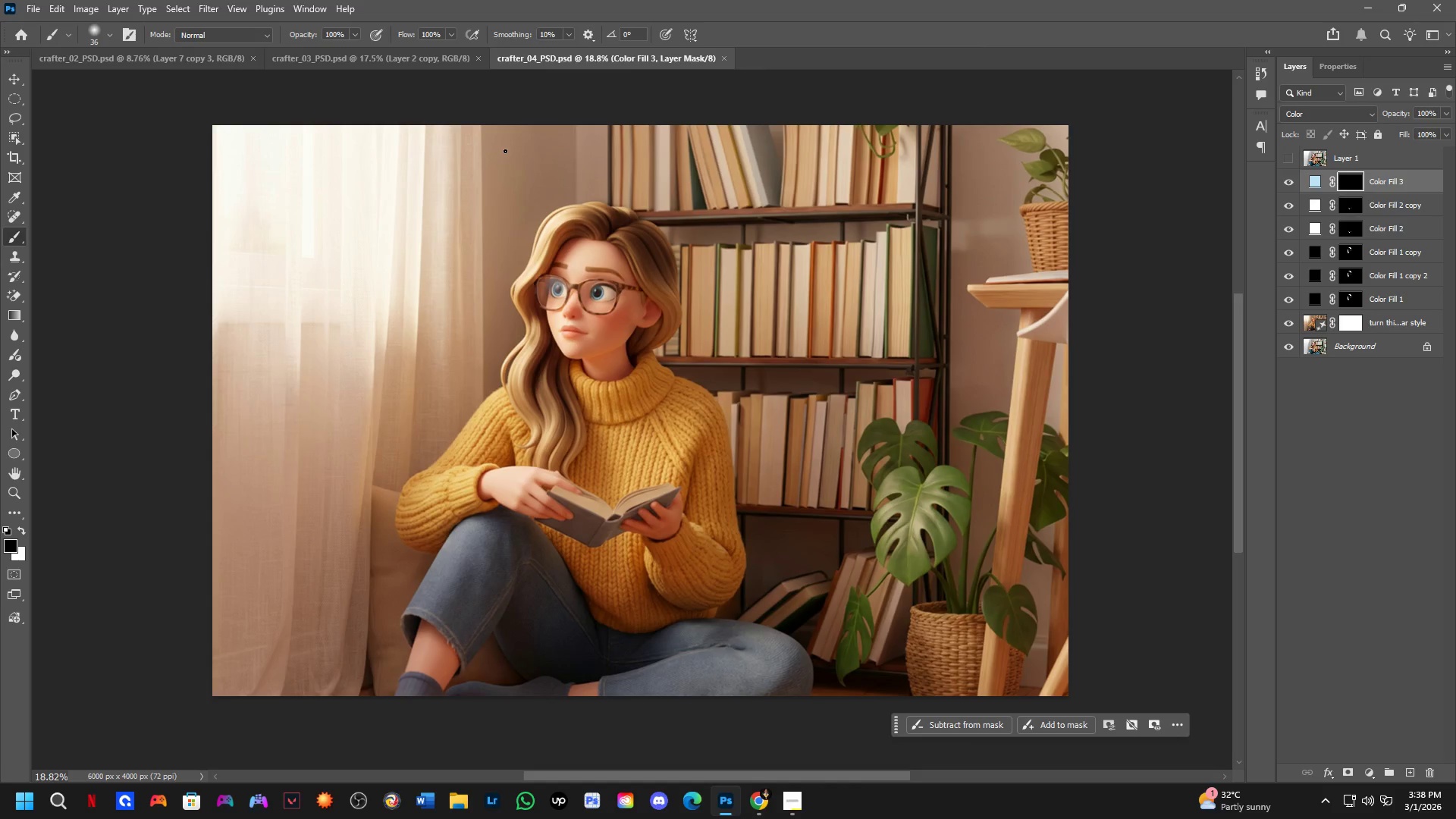 
key(Control+W)
 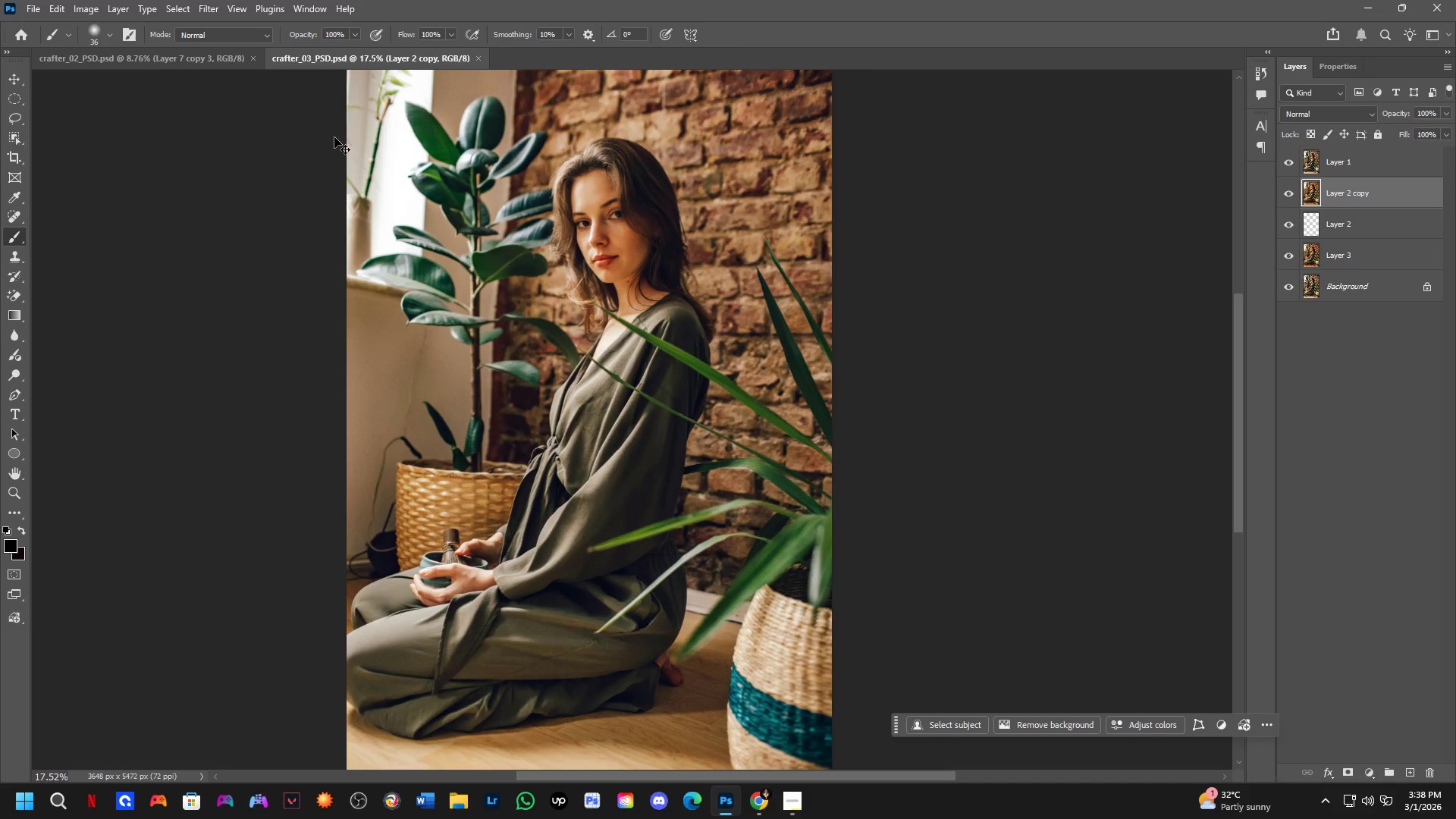 
hold_key(key=ControlLeft, duration=1.51)
 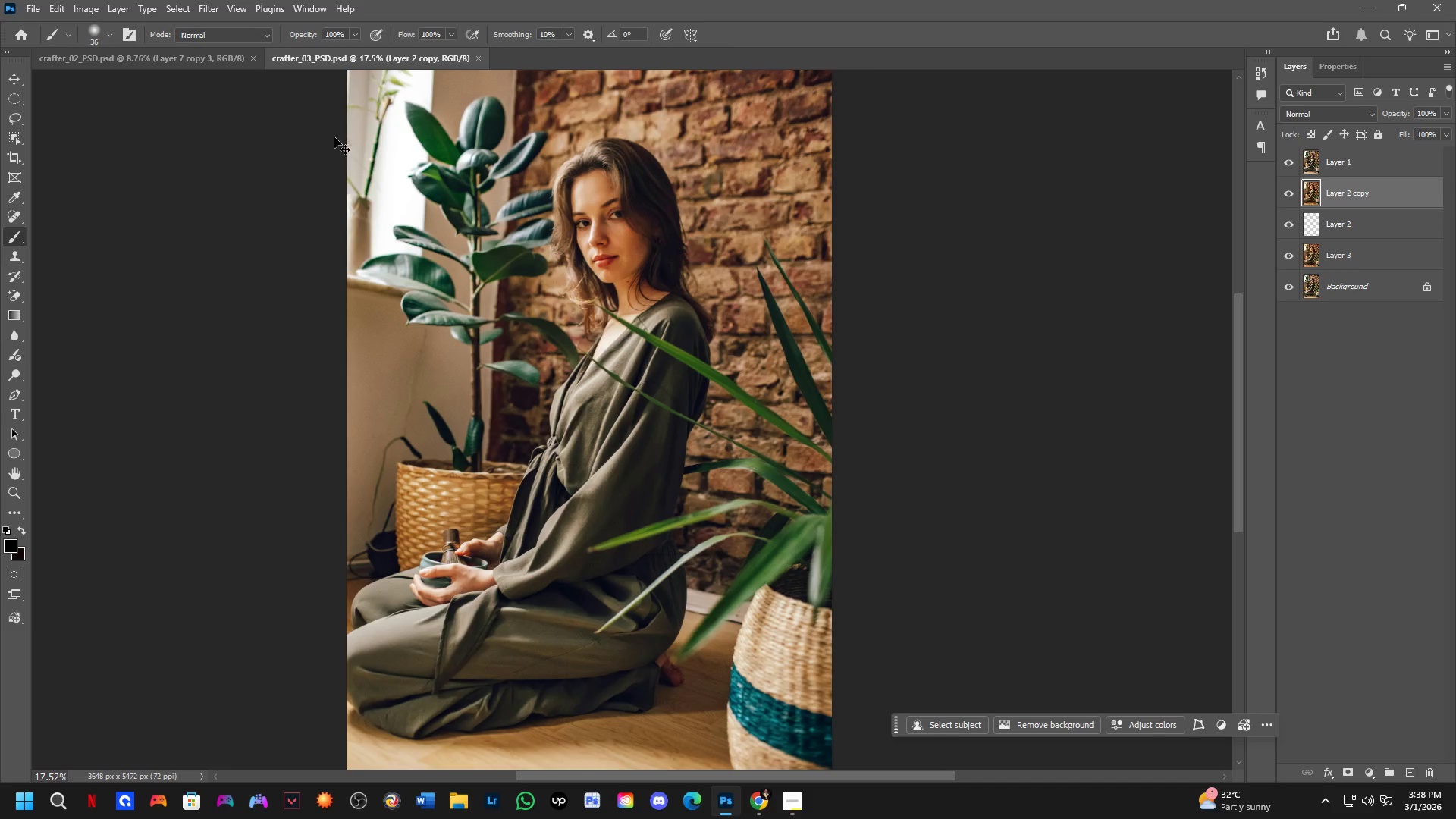 
key(Control+W)
 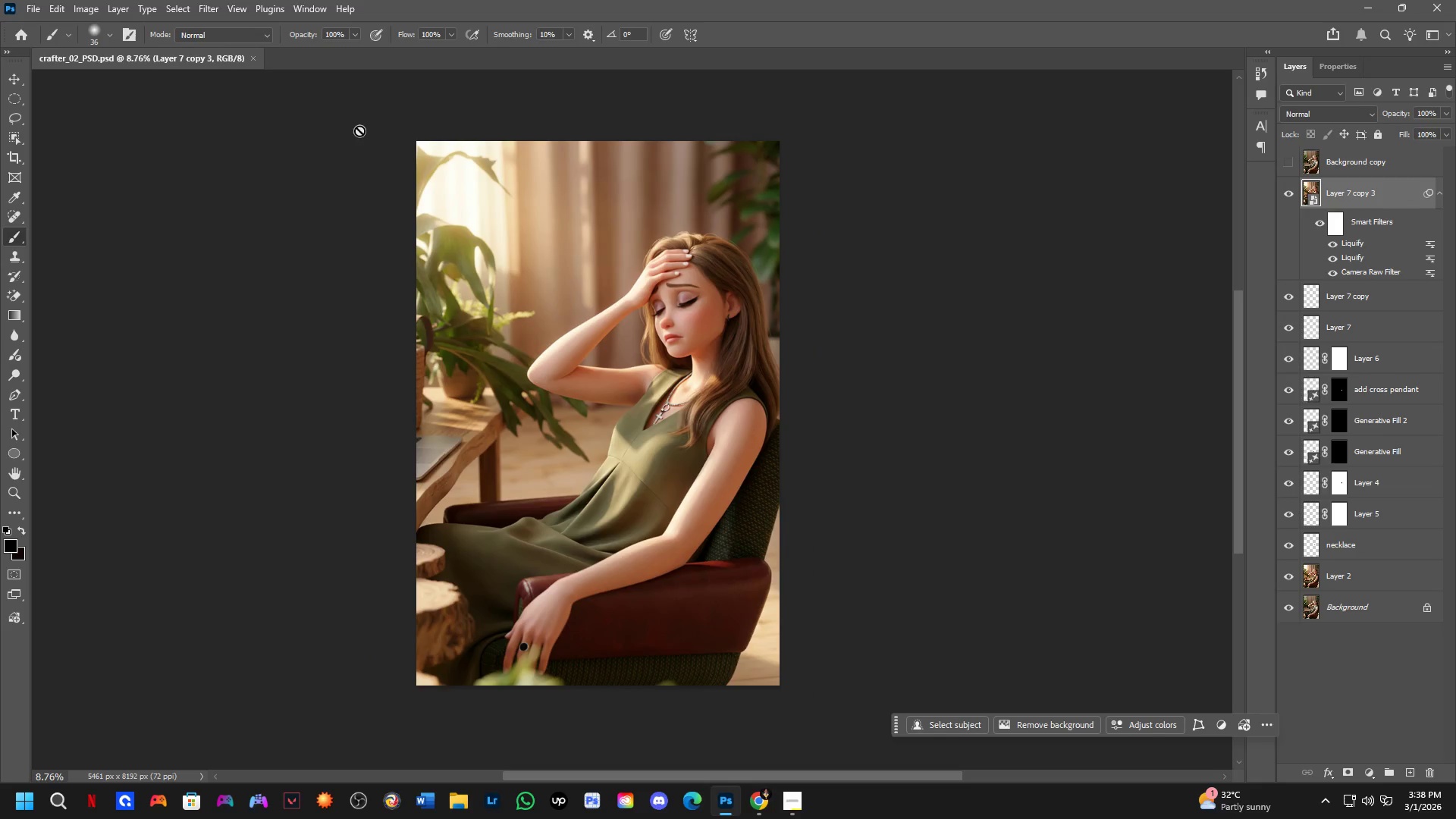 
key(Control+W)
 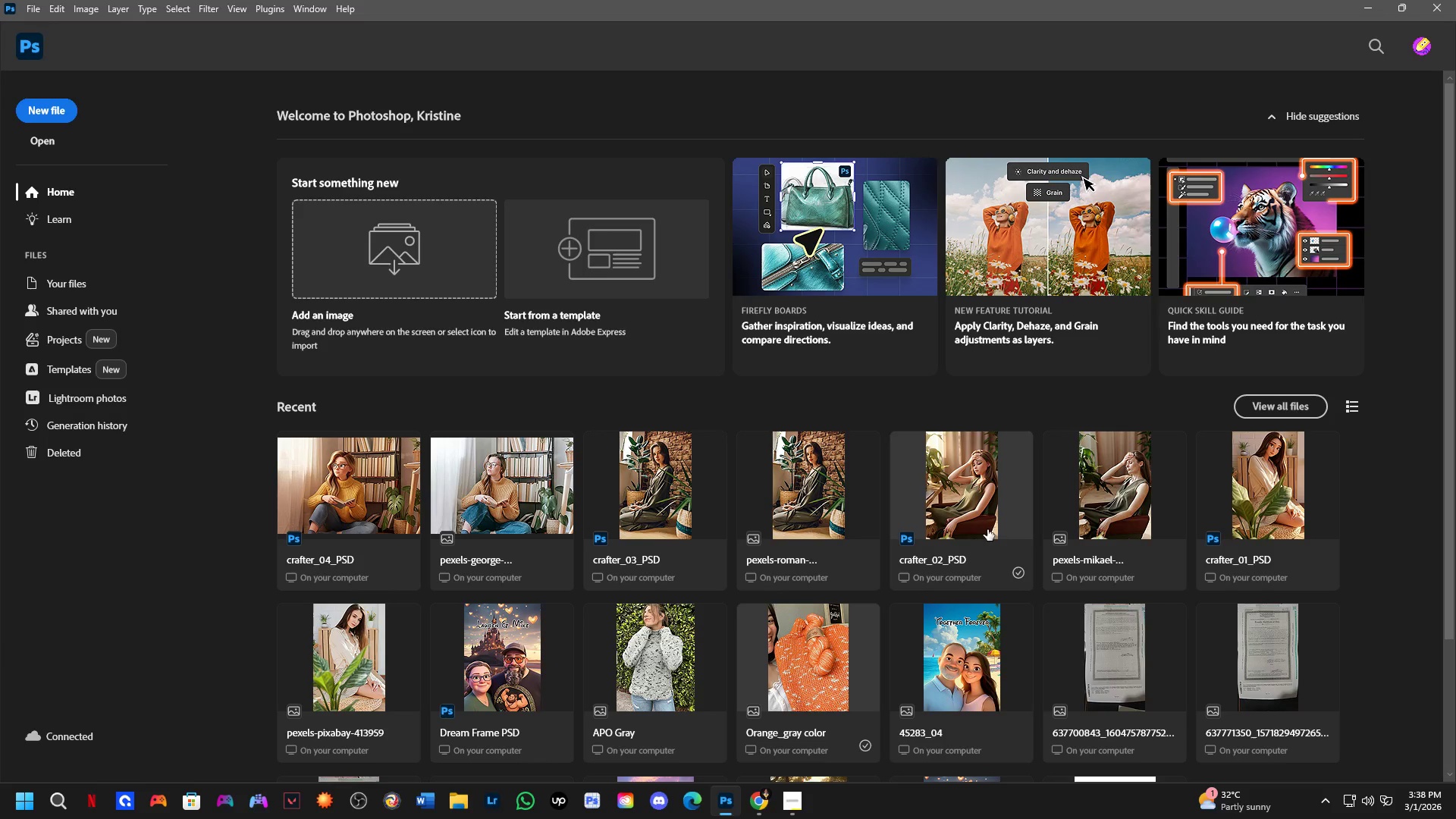 
left_click([1252, 491])
 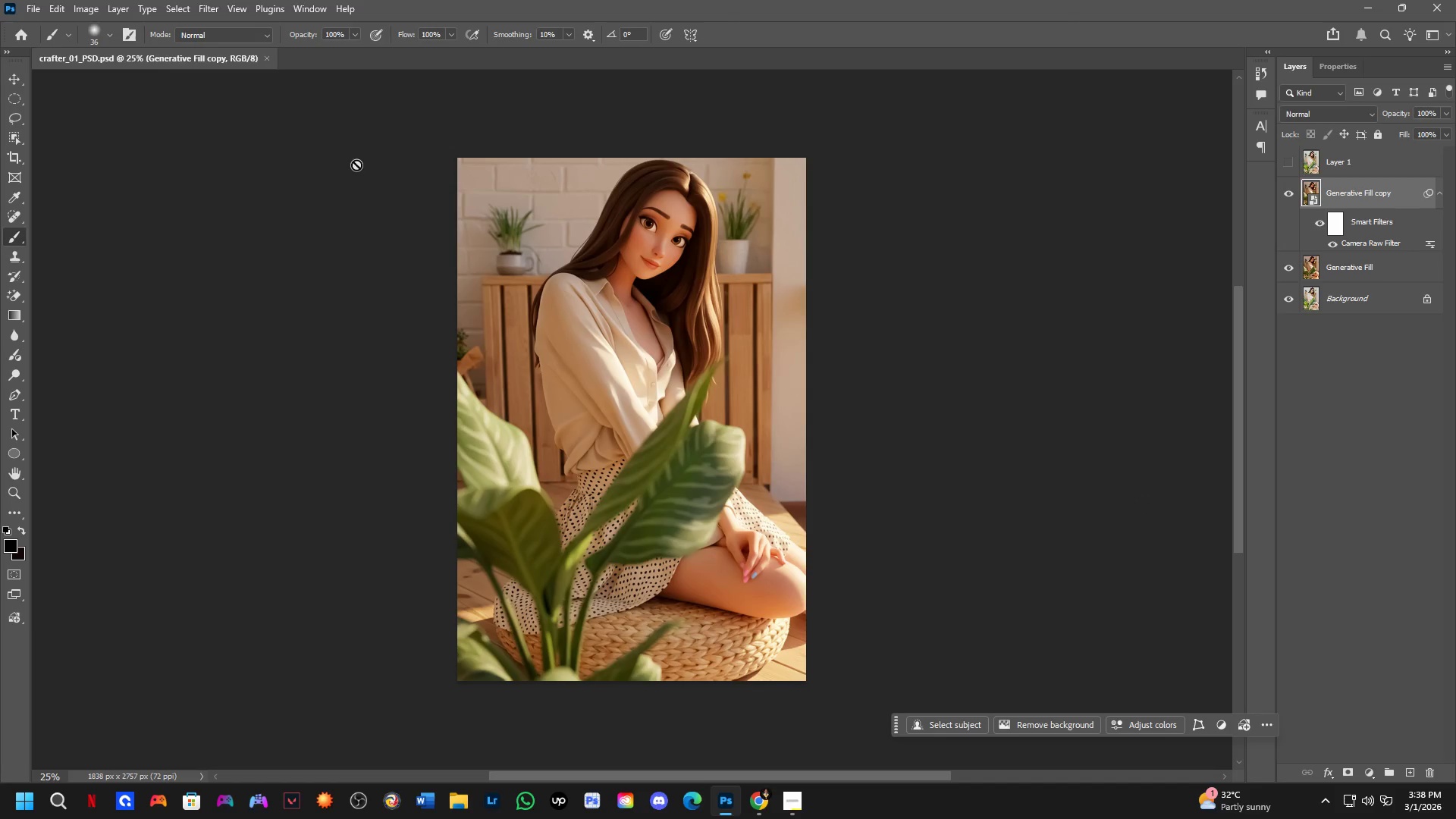 
key(Control+W)
 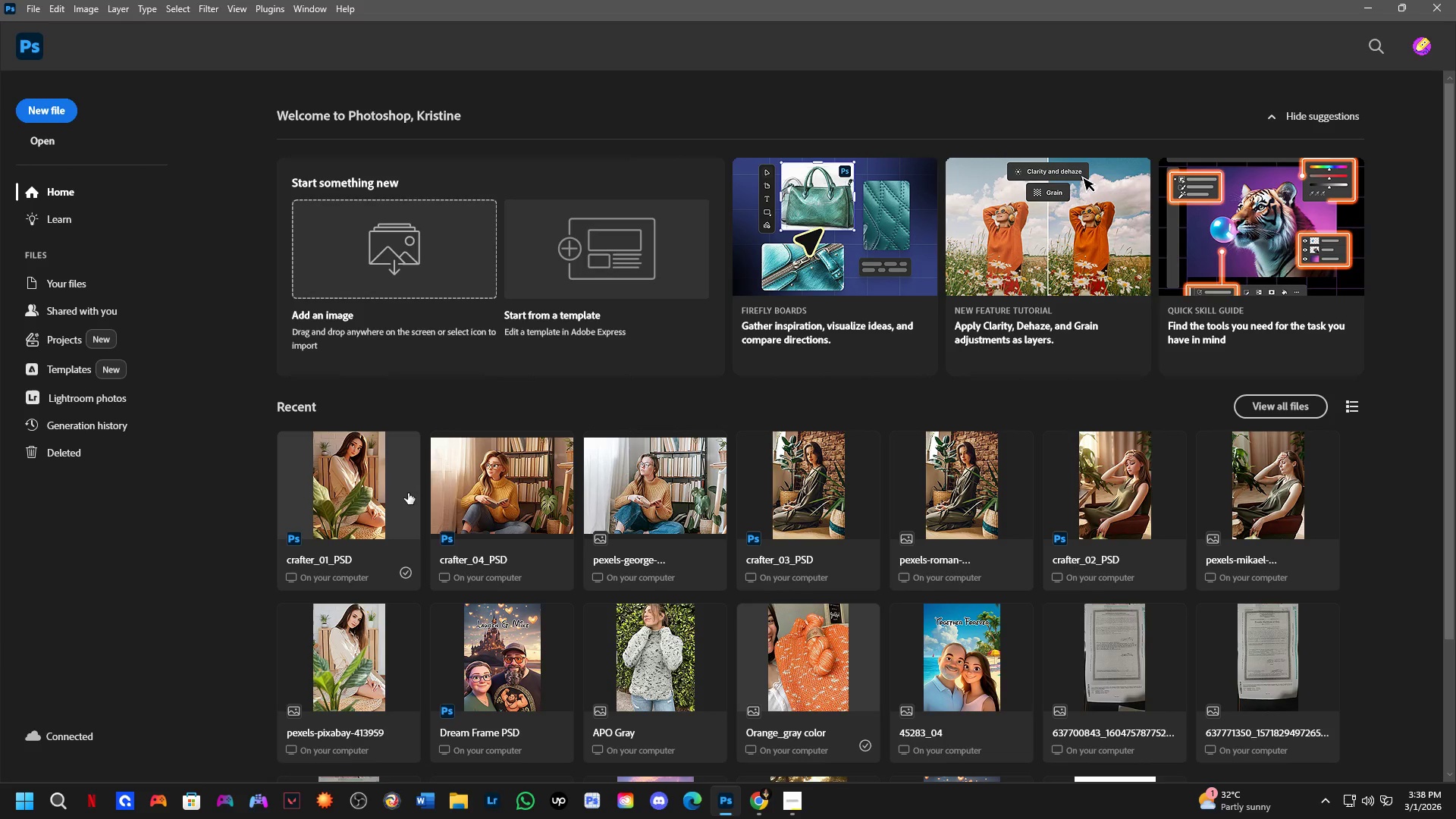 
key(Control+O)
 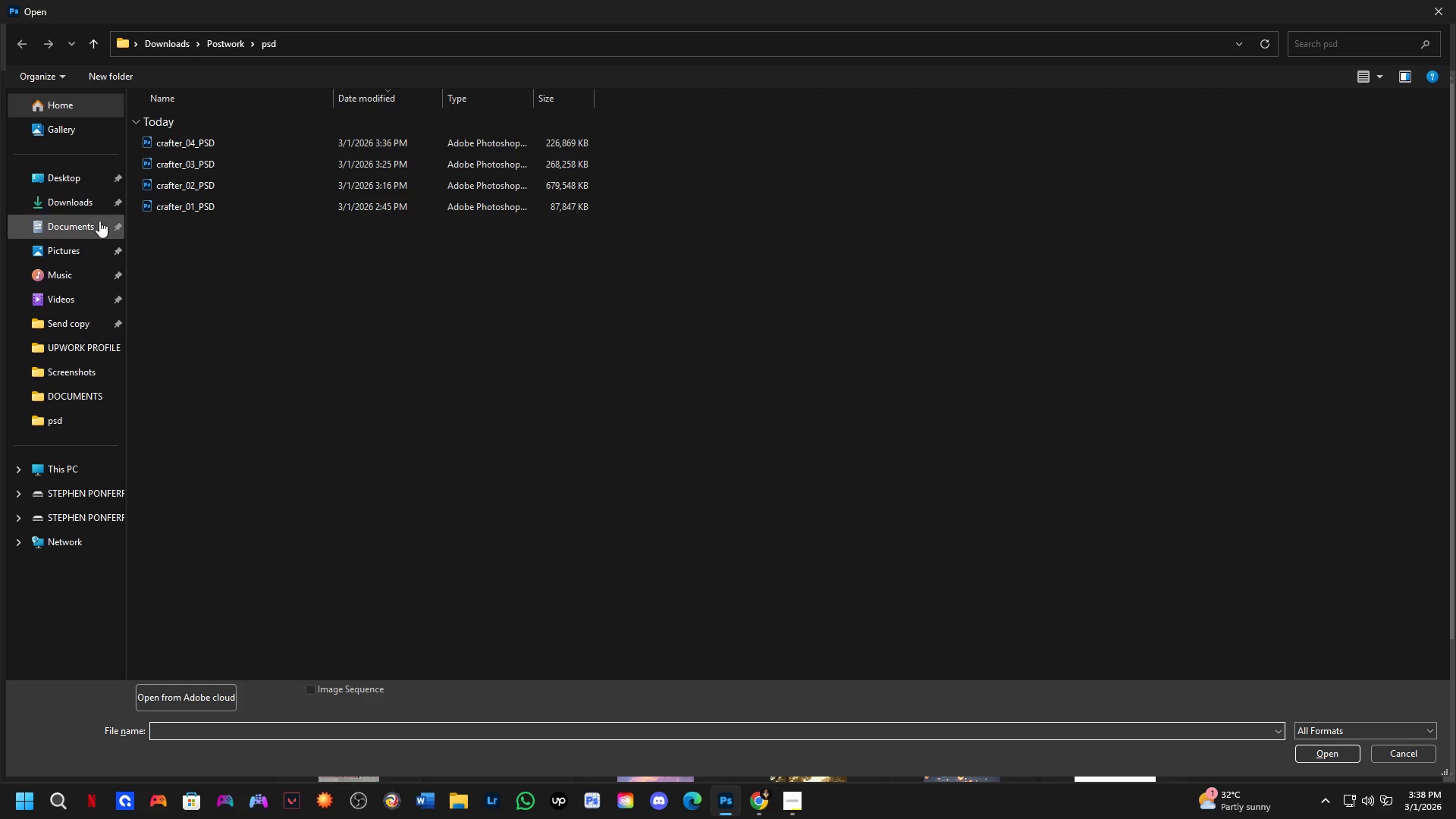 
left_click([83, 206])
 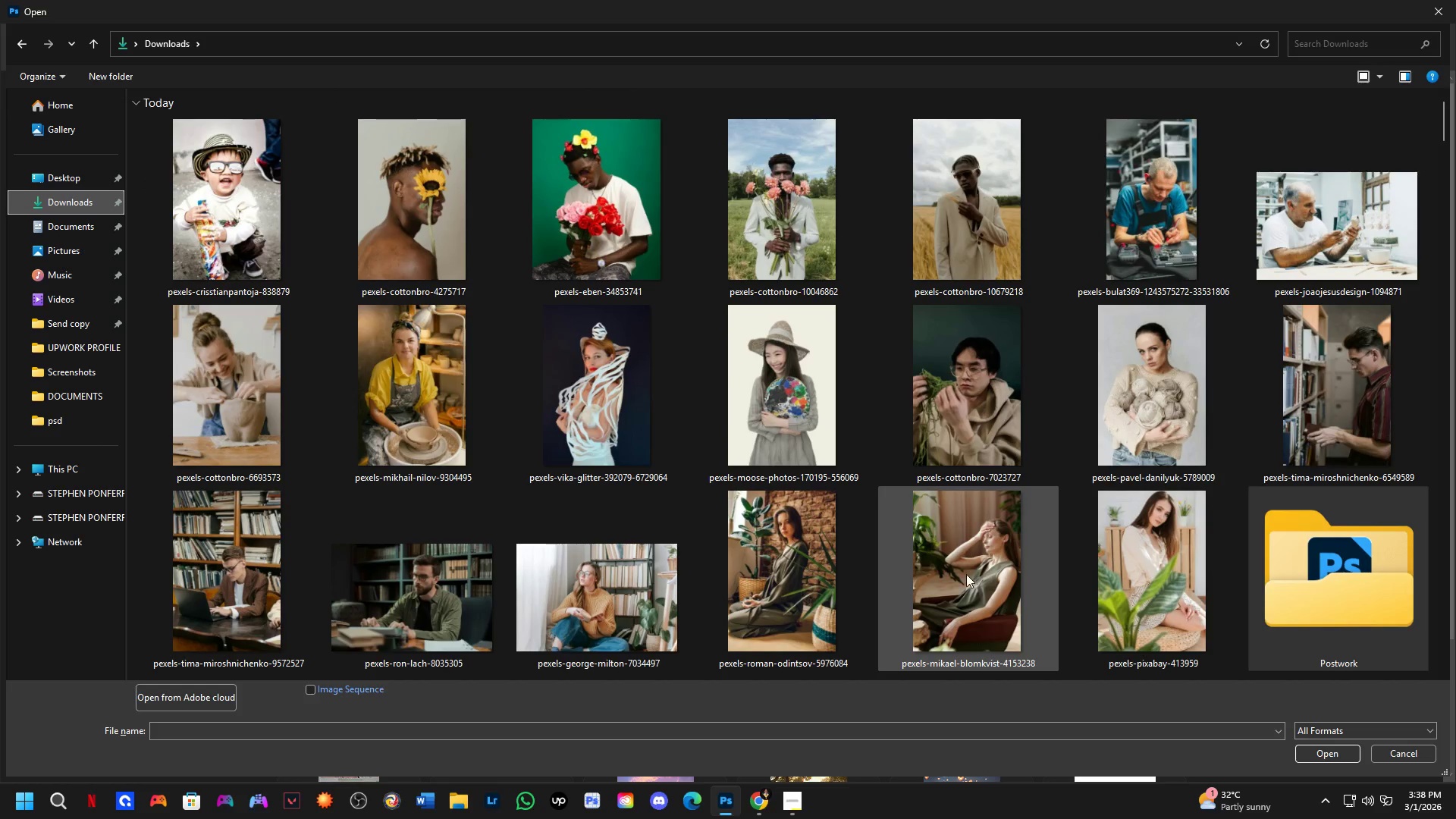 
left_click([436, 591])
 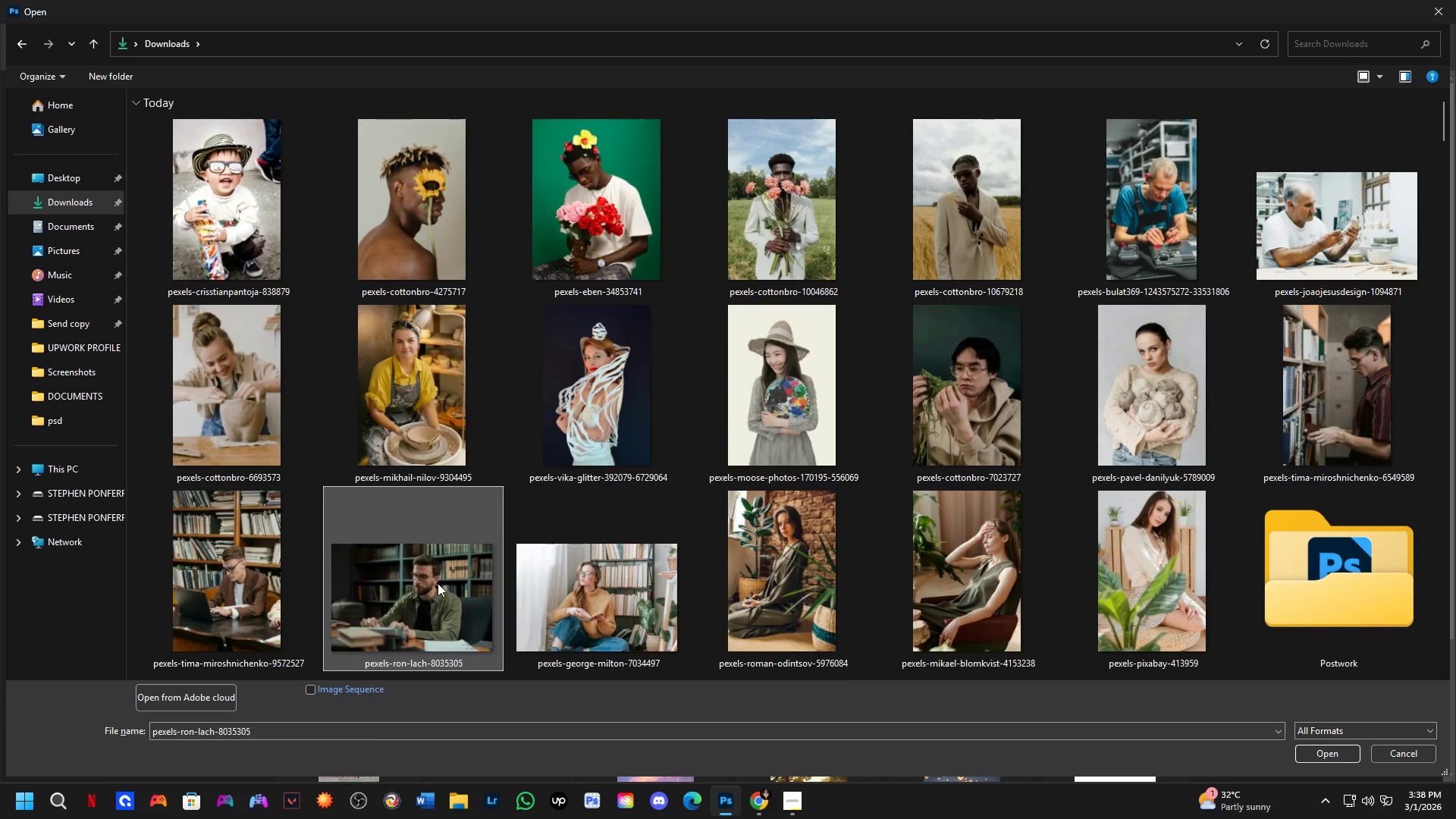 
key(NumpadEnter)
 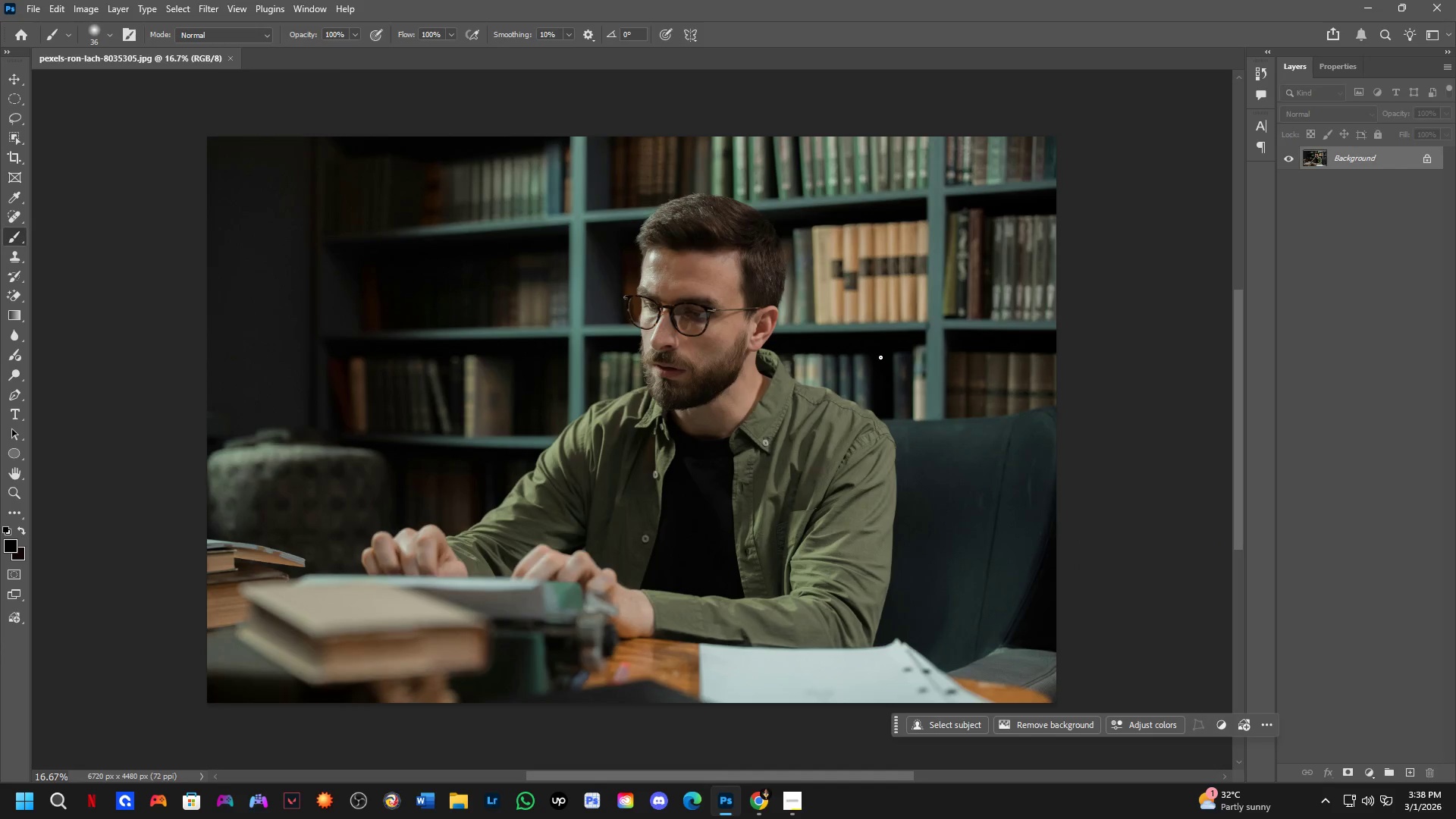 
hold_key(key=Space, duration=0.52)
 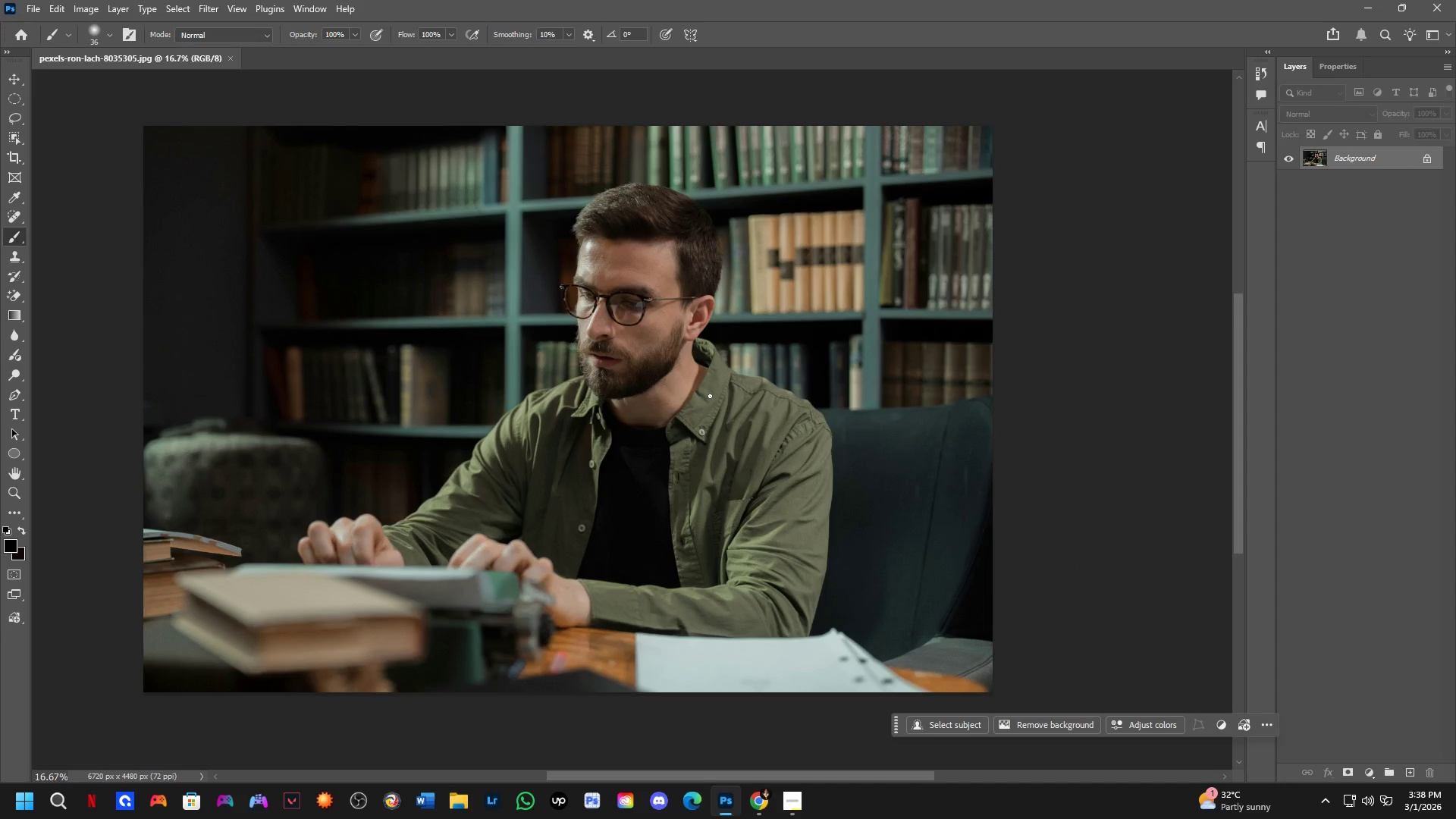 
left_click_drag(start_coordinate=[774, 406], to_coordinate=[711, 396])
 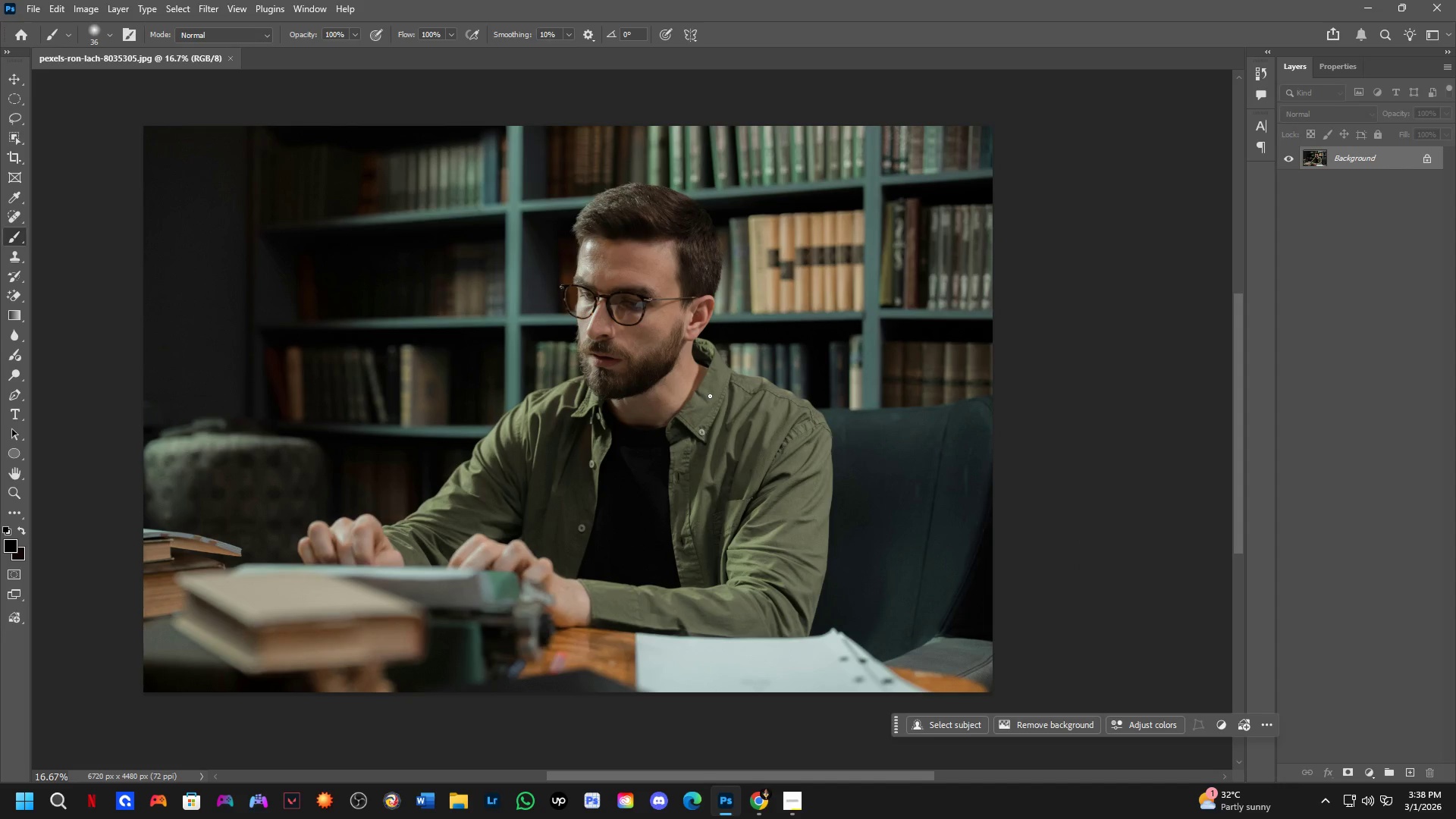 
key(Control+ControlLeft)
 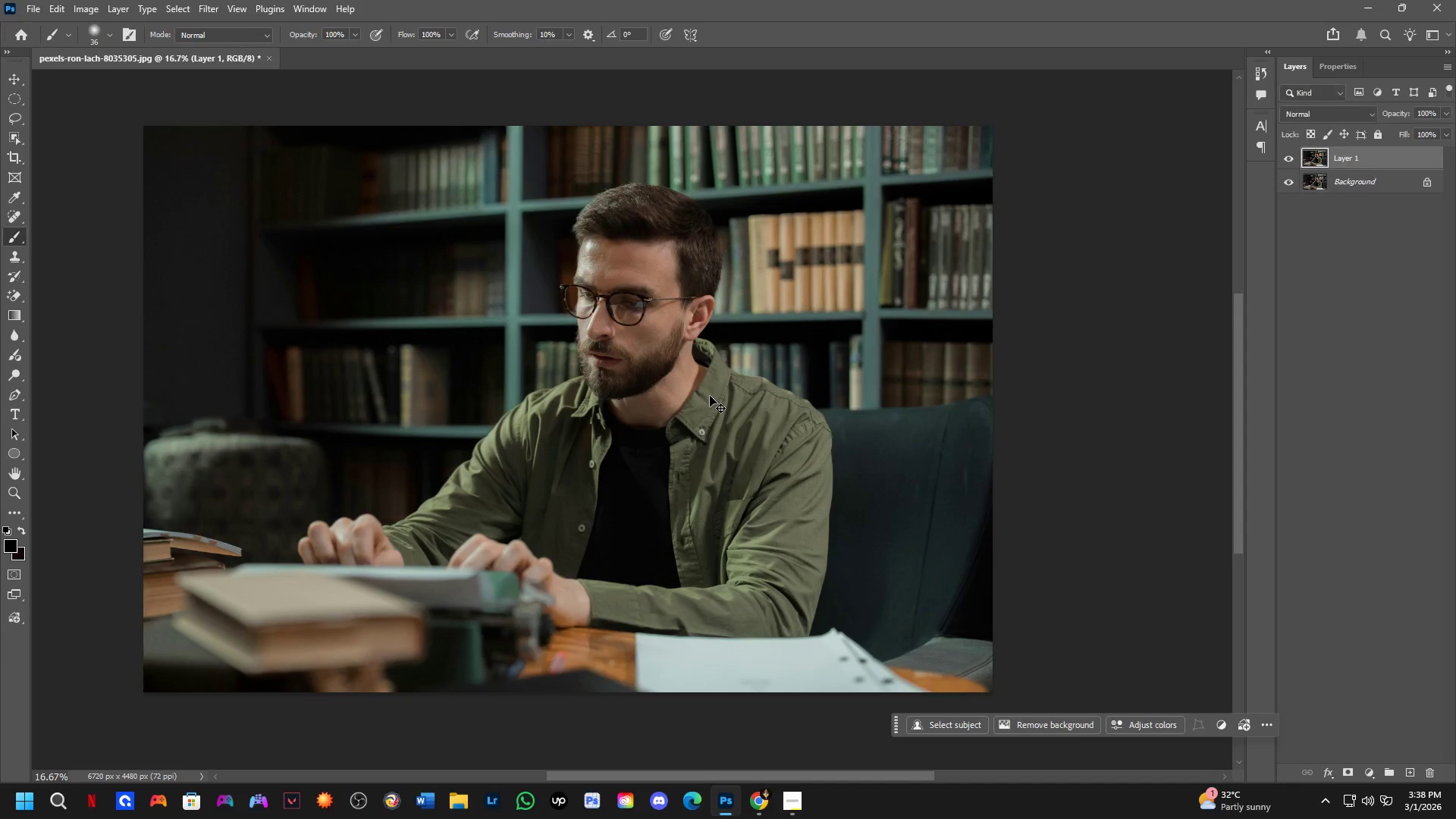 
key(Control+J)
 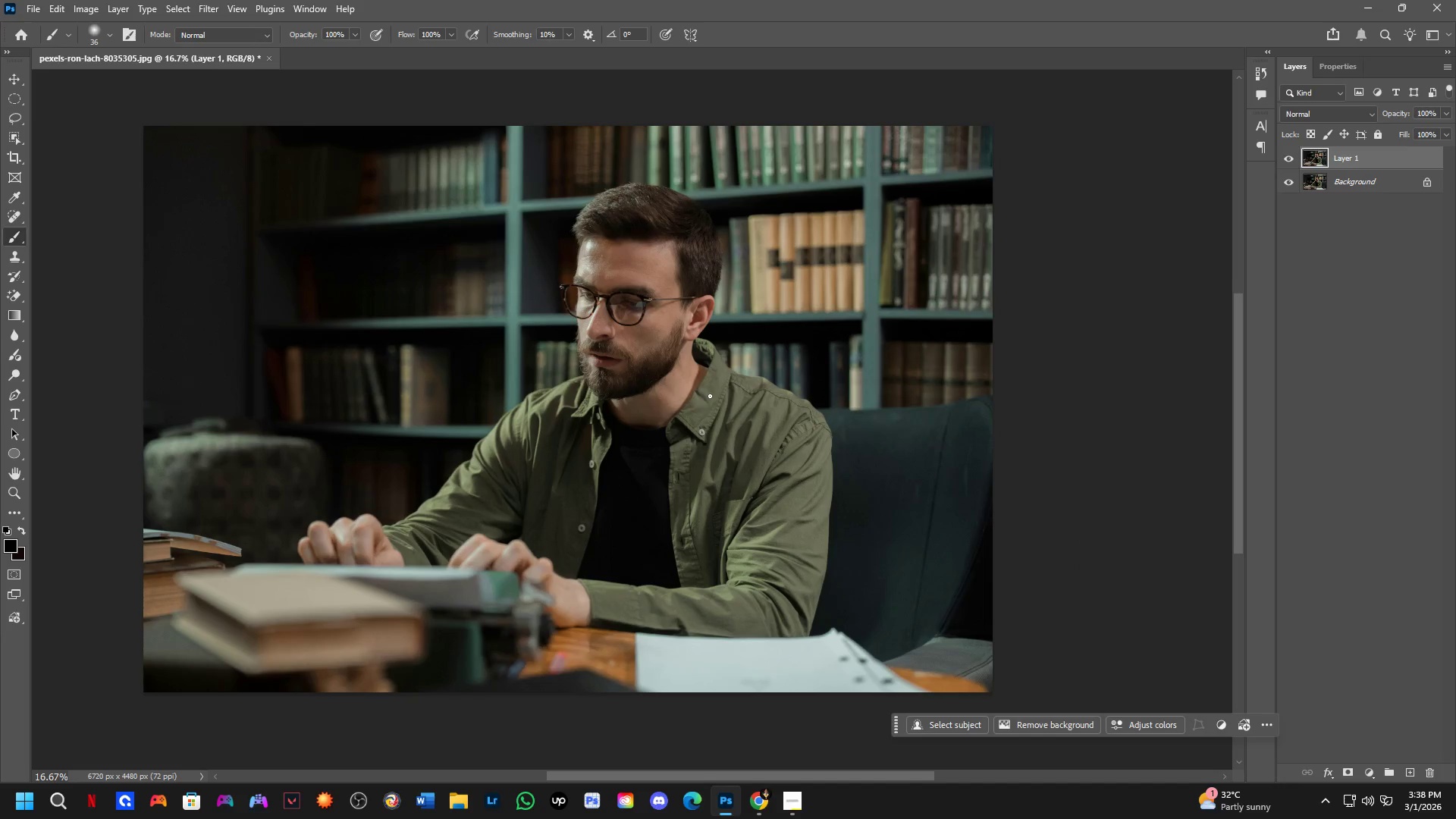 
key(Control+A)
 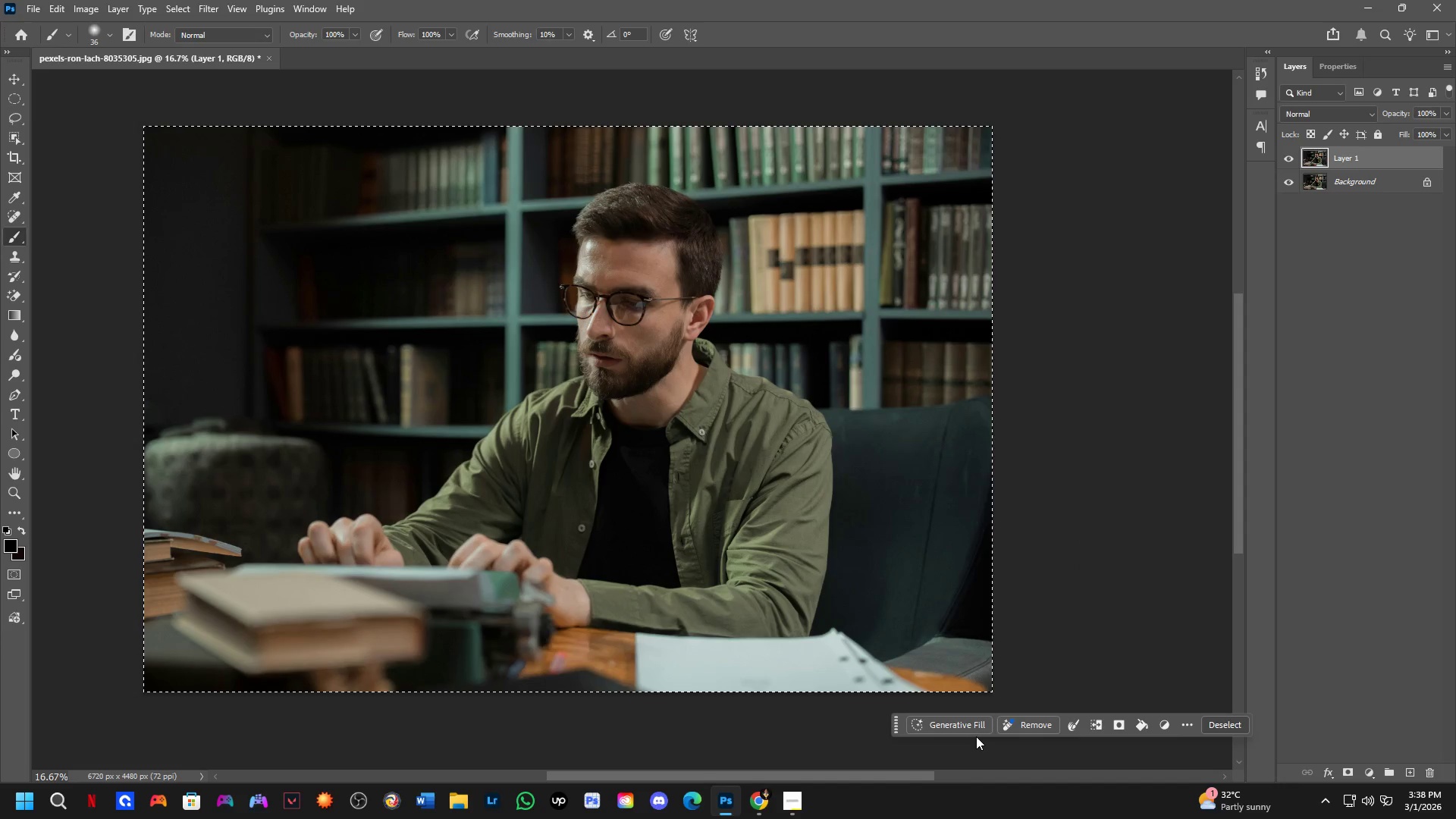 
left_click([973, 721])
 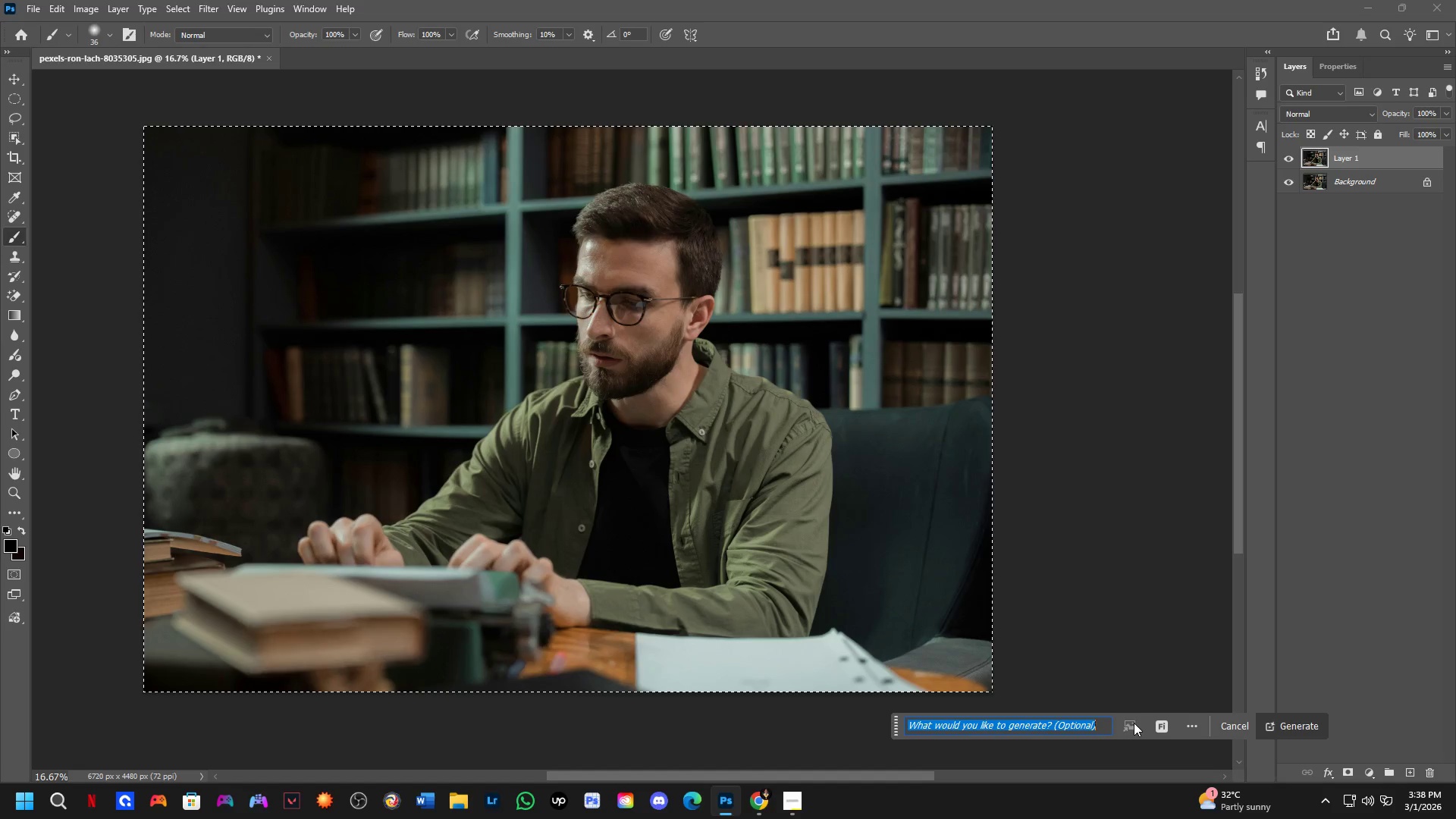 
left_click([1159, 723])
 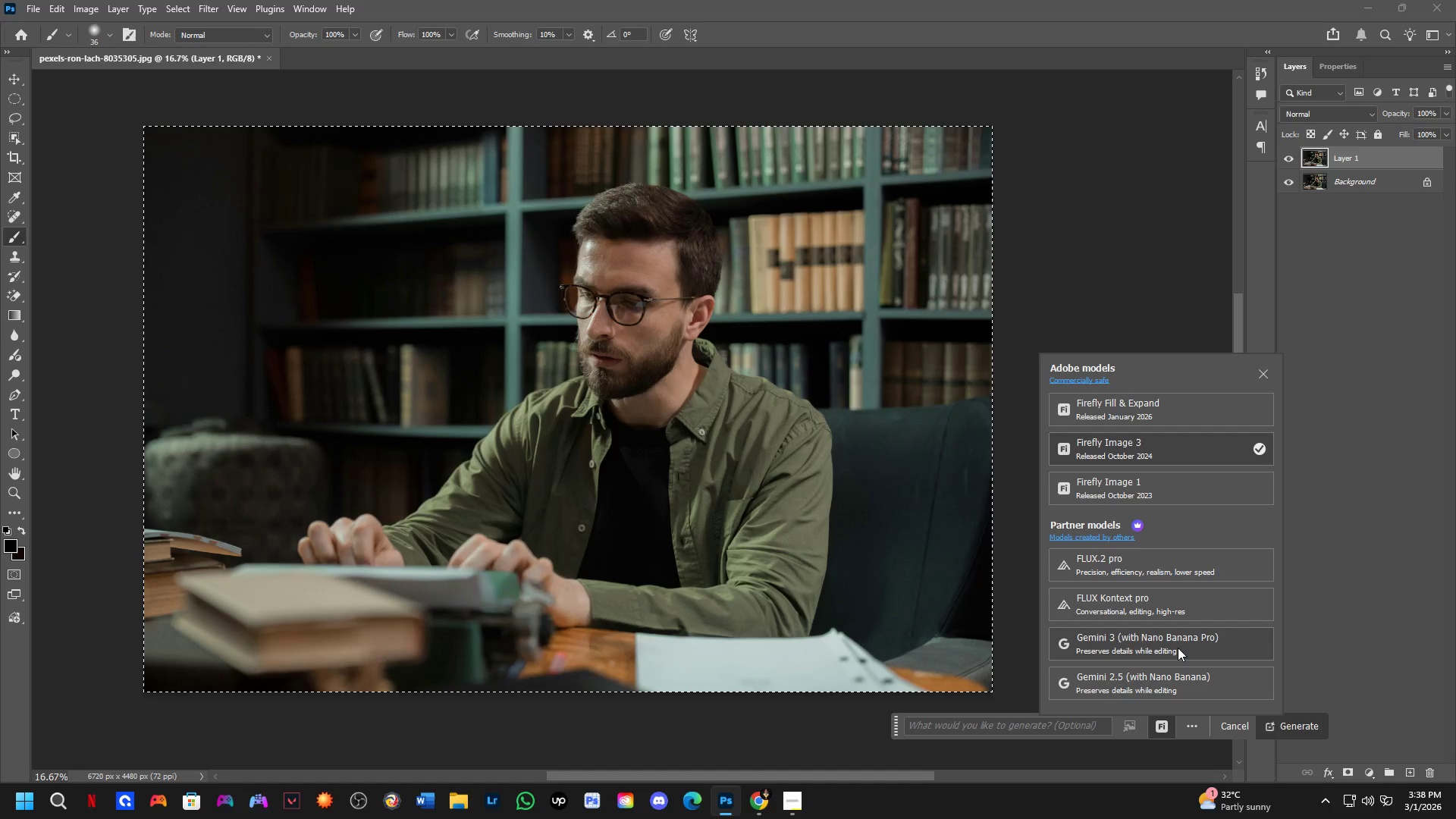 
left_click([1178, 648])
 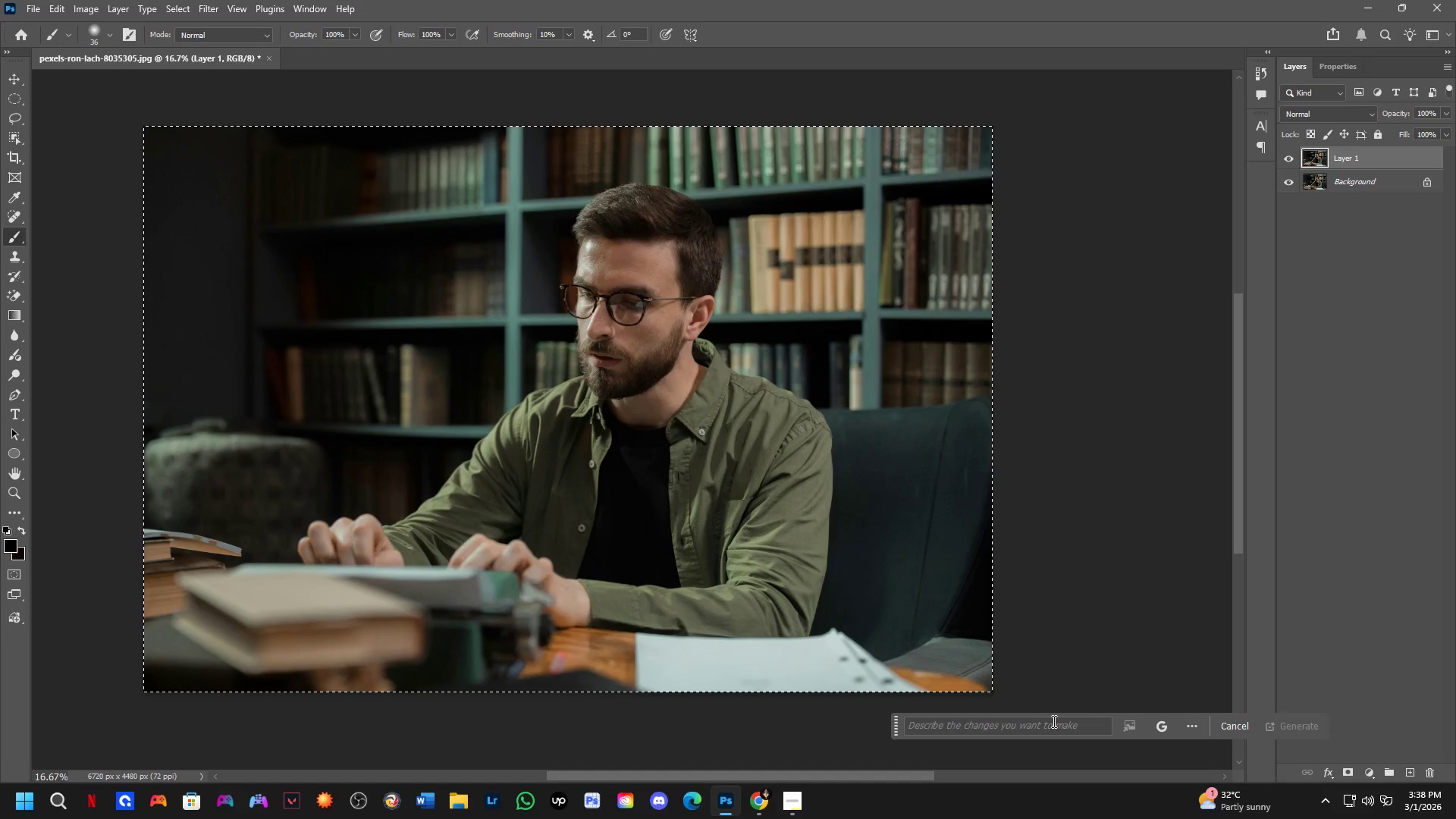 
left_click([1053, 721])
 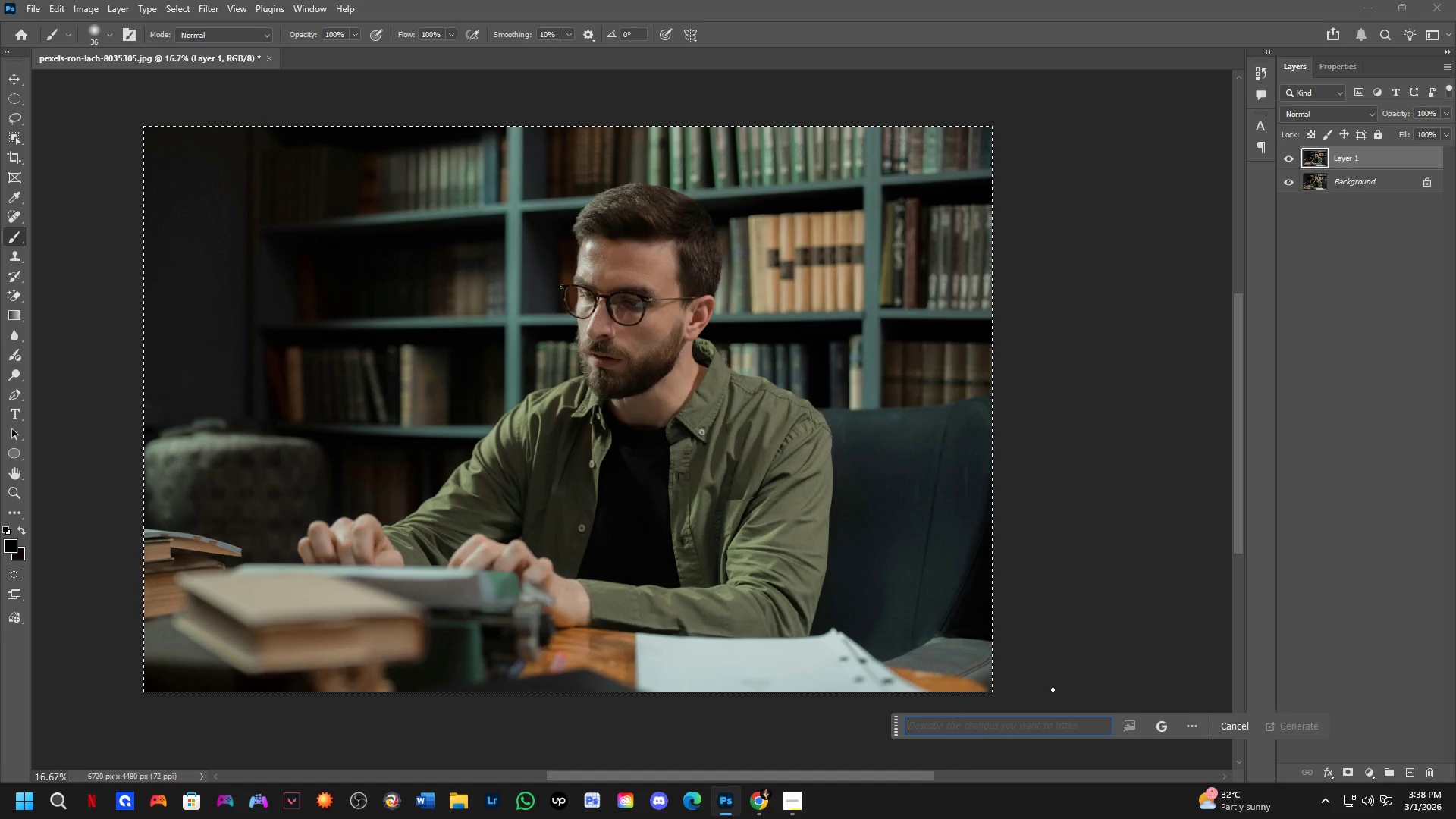 
type(turn this imnag)
key(Backspace)
key(Backspace)
key(Backspace)
type(age to D disney pixc)
key(Backspace)
type(ar sr)
key(Backspace)
type(tyle)
 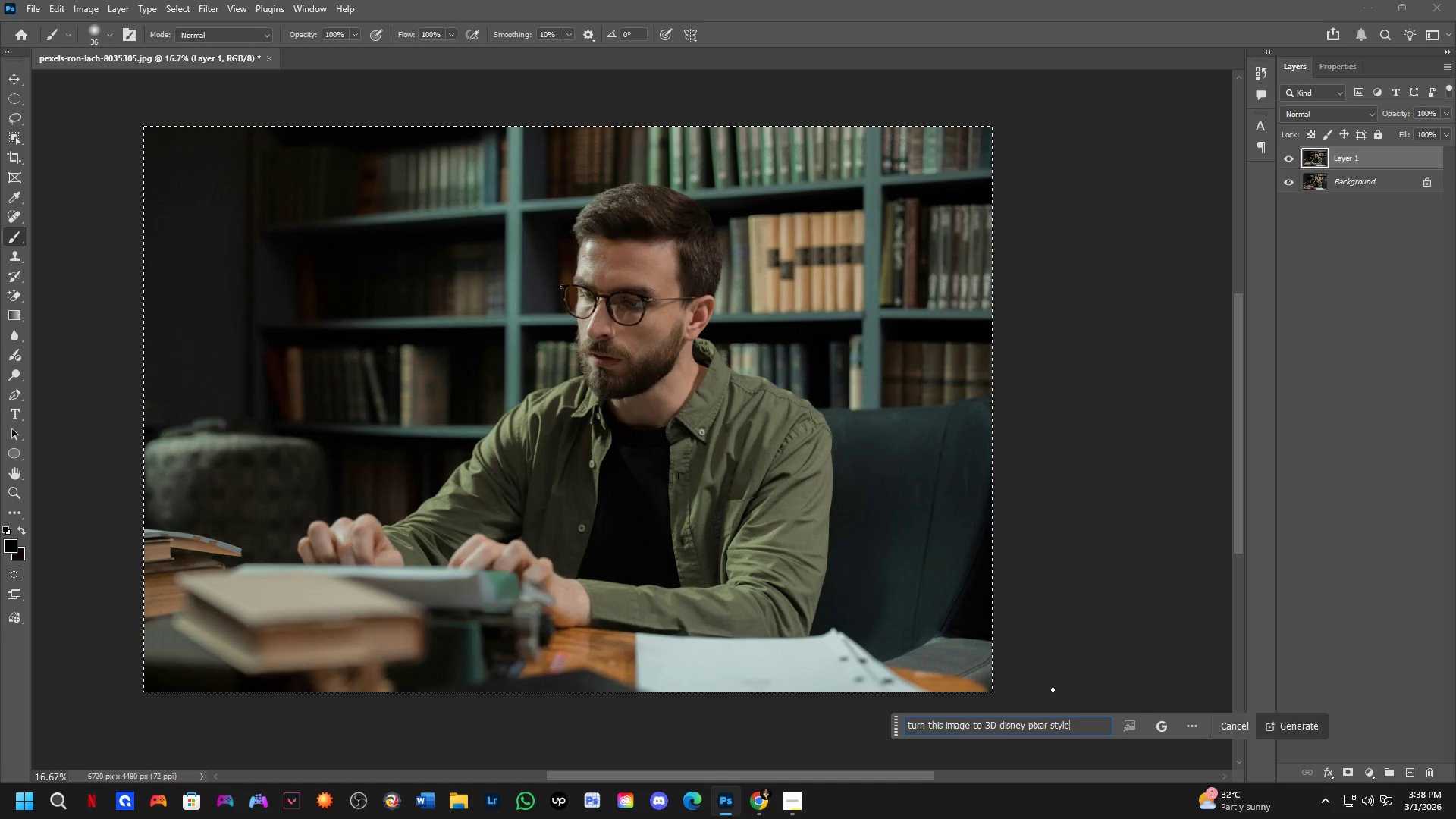 
key(Enter)
 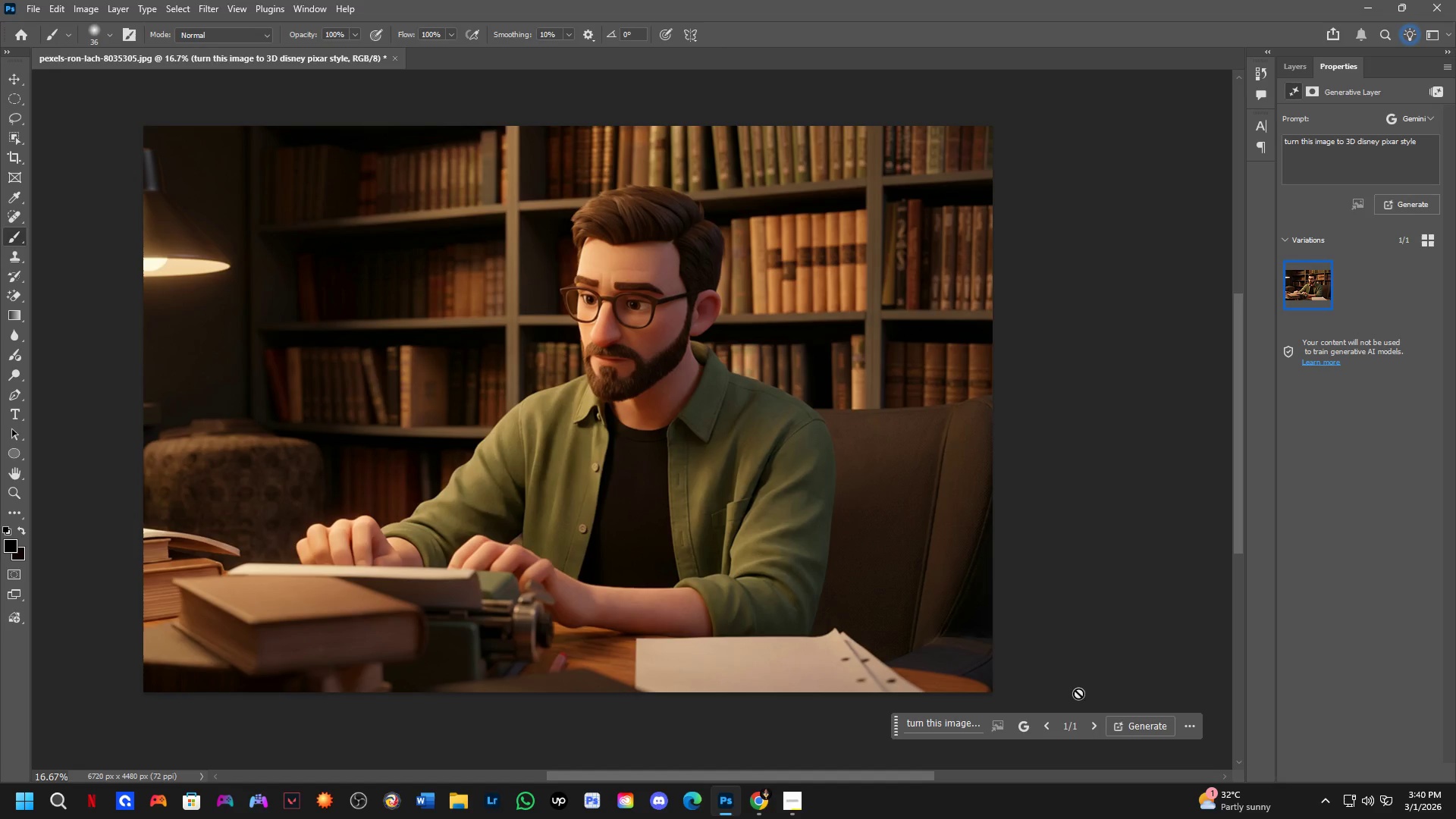 
wait(110.88)
 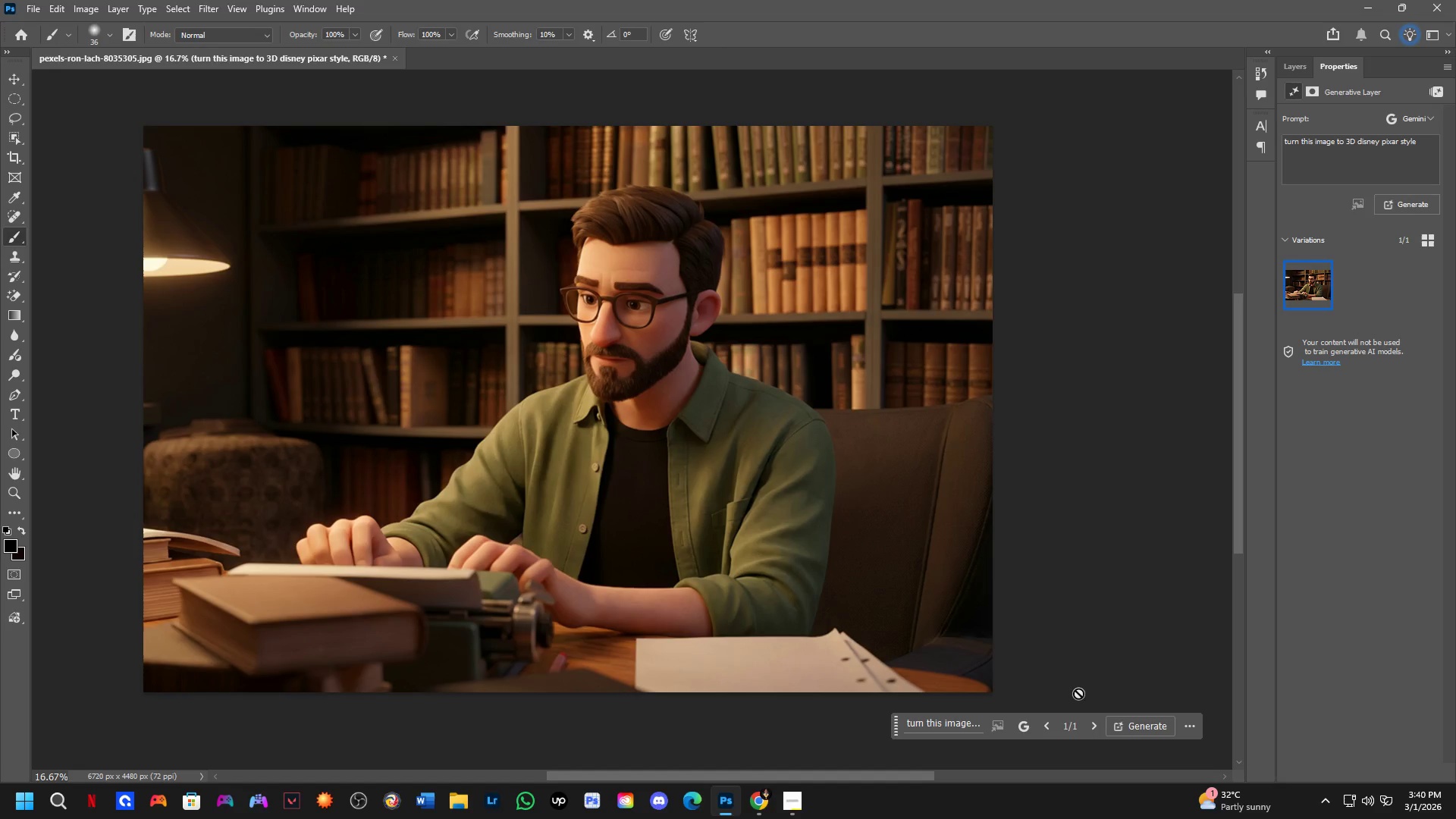 
left_click([1290, 73])
 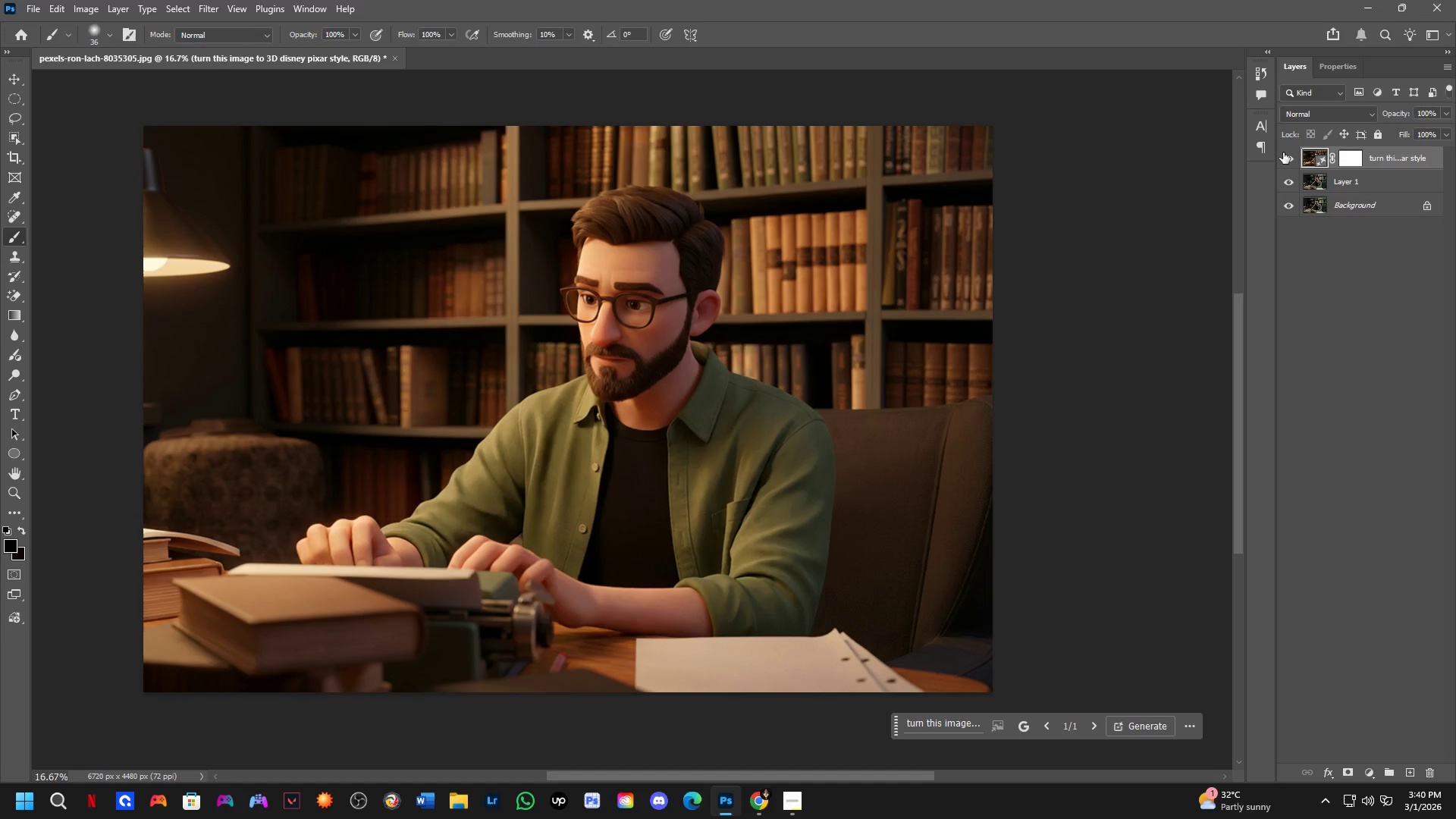 
left_click([1283, 153])
 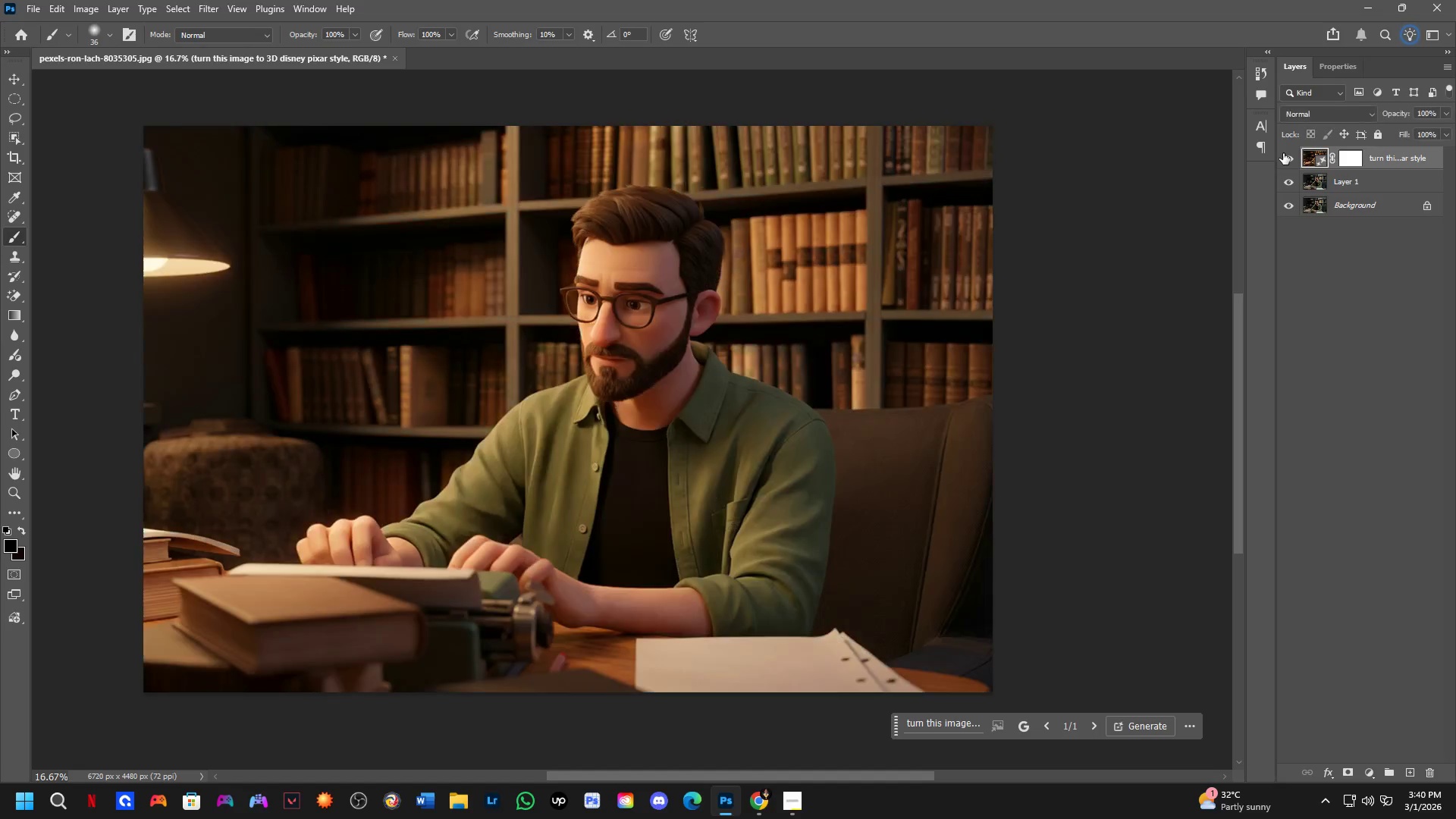 
double_click([1283, 153])
 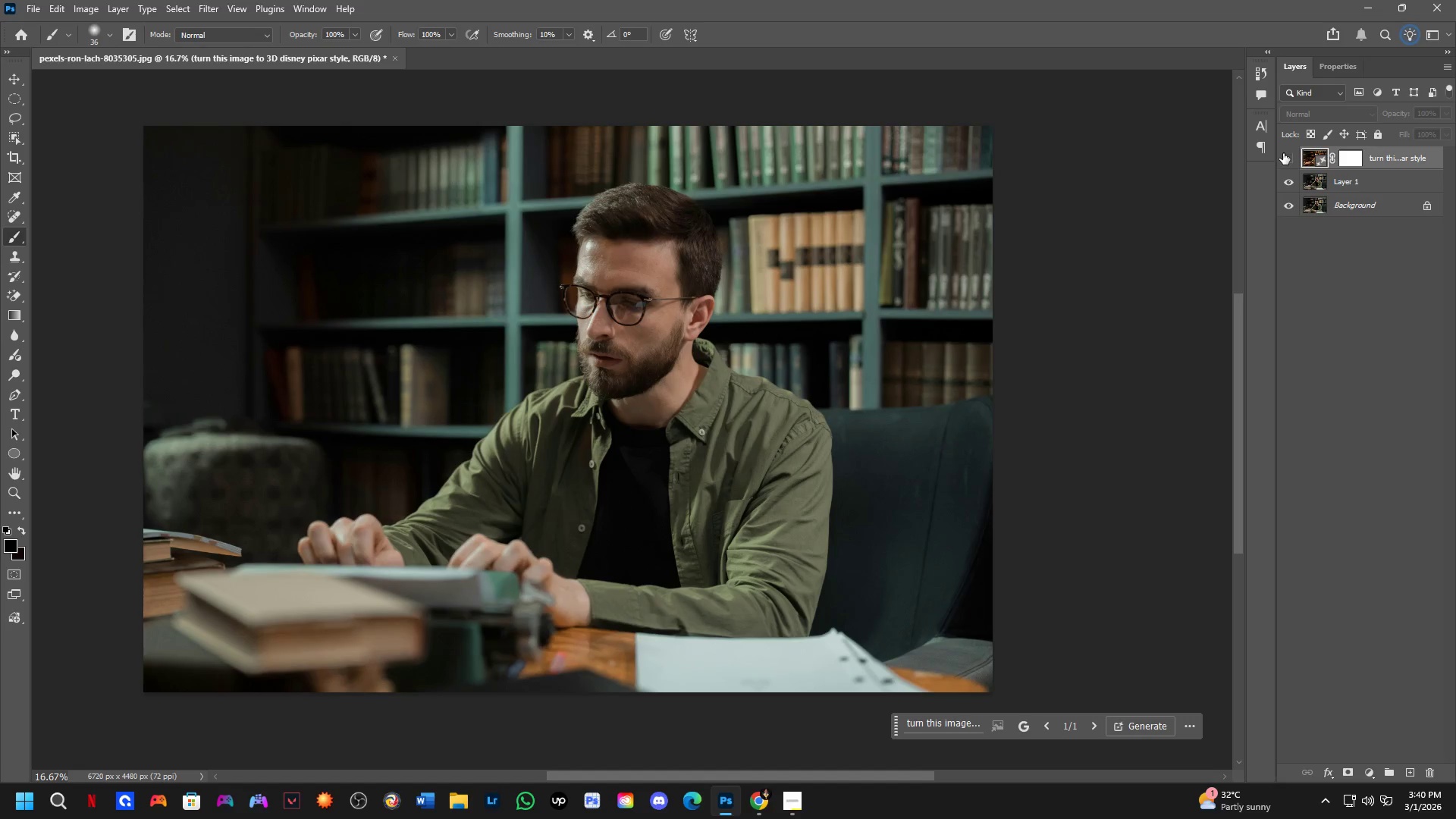 
left_click([1283, 153])
 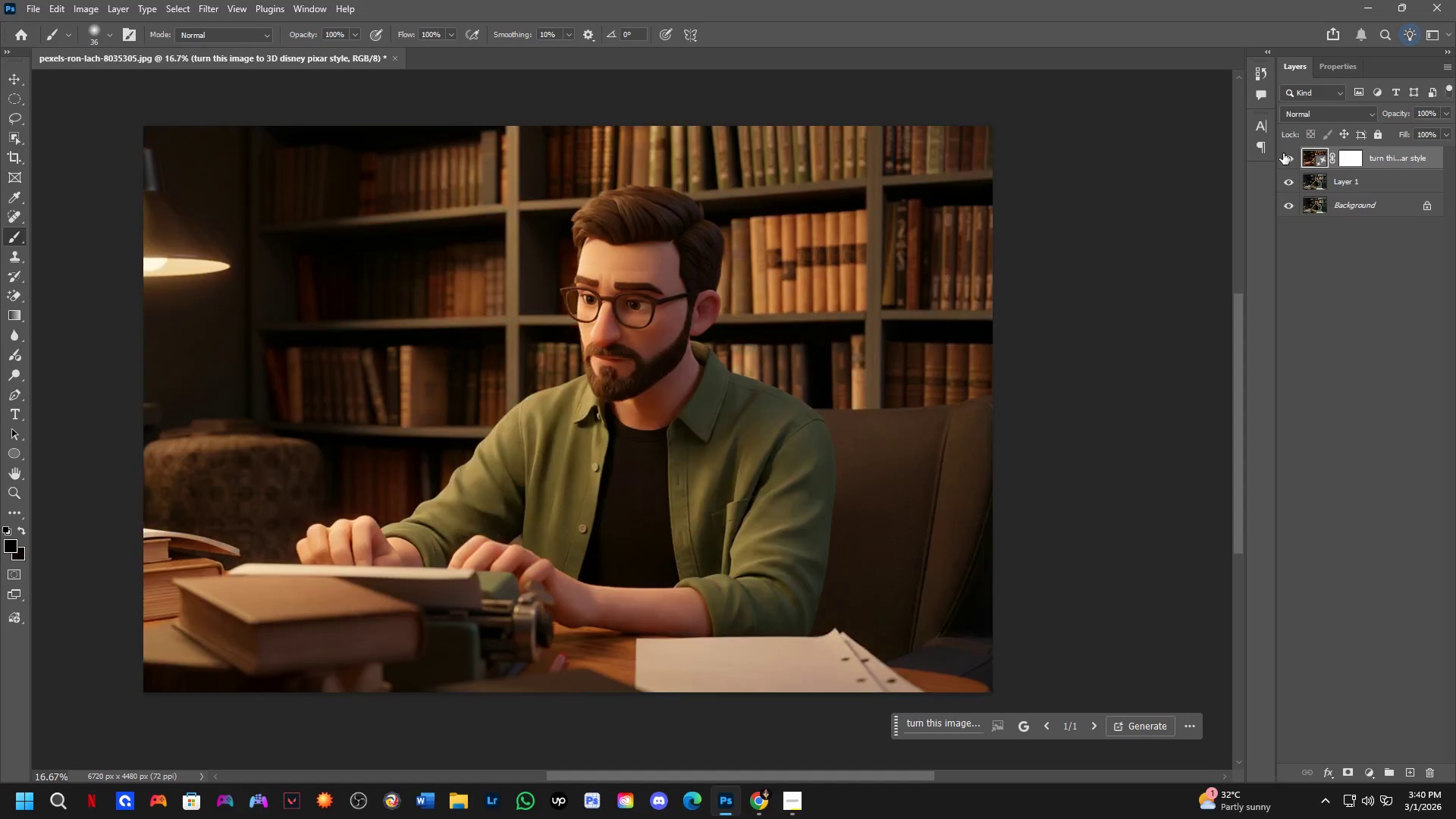 
left_click([1283, 153])
 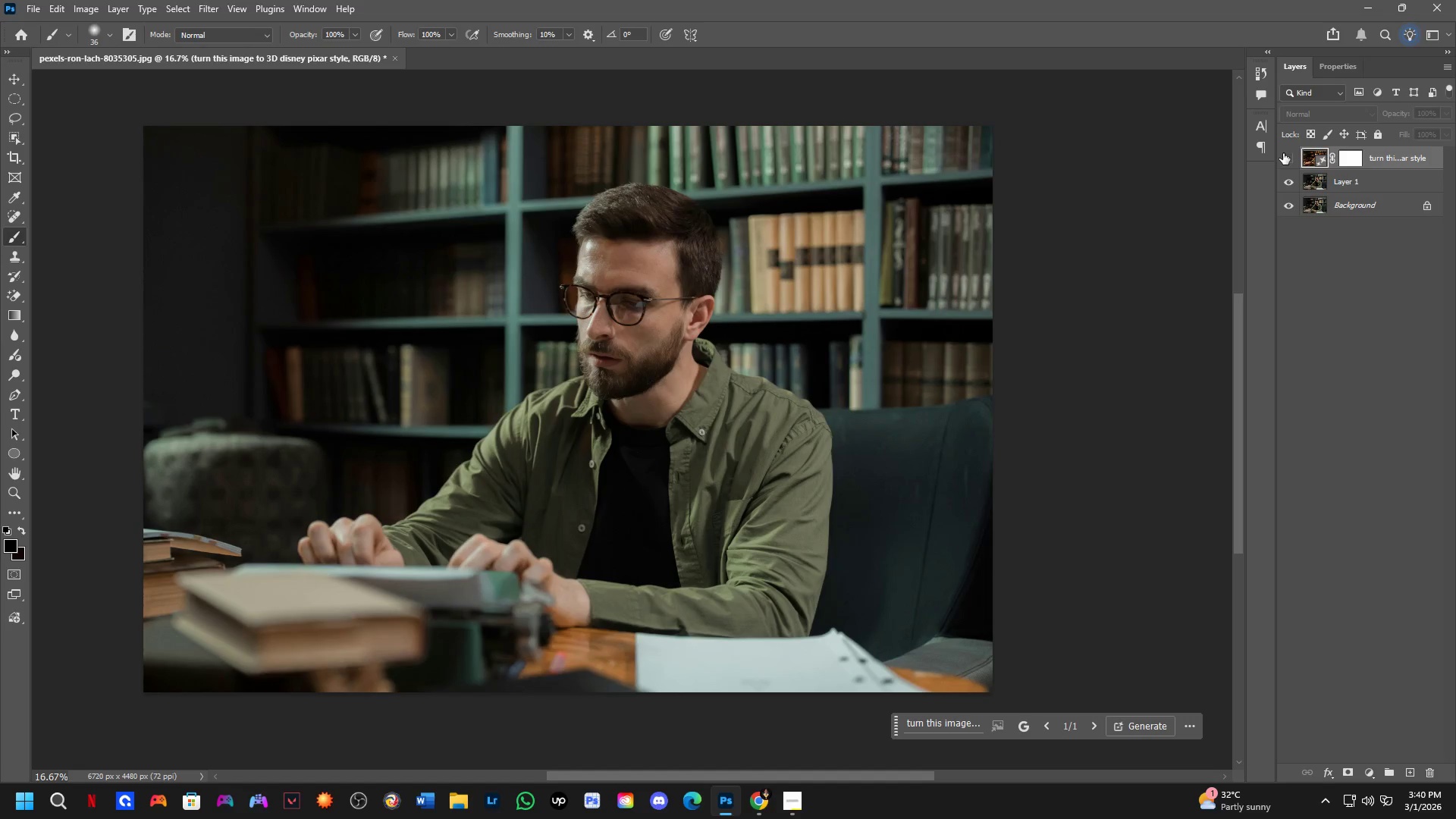 
left_click([1283, 153])
 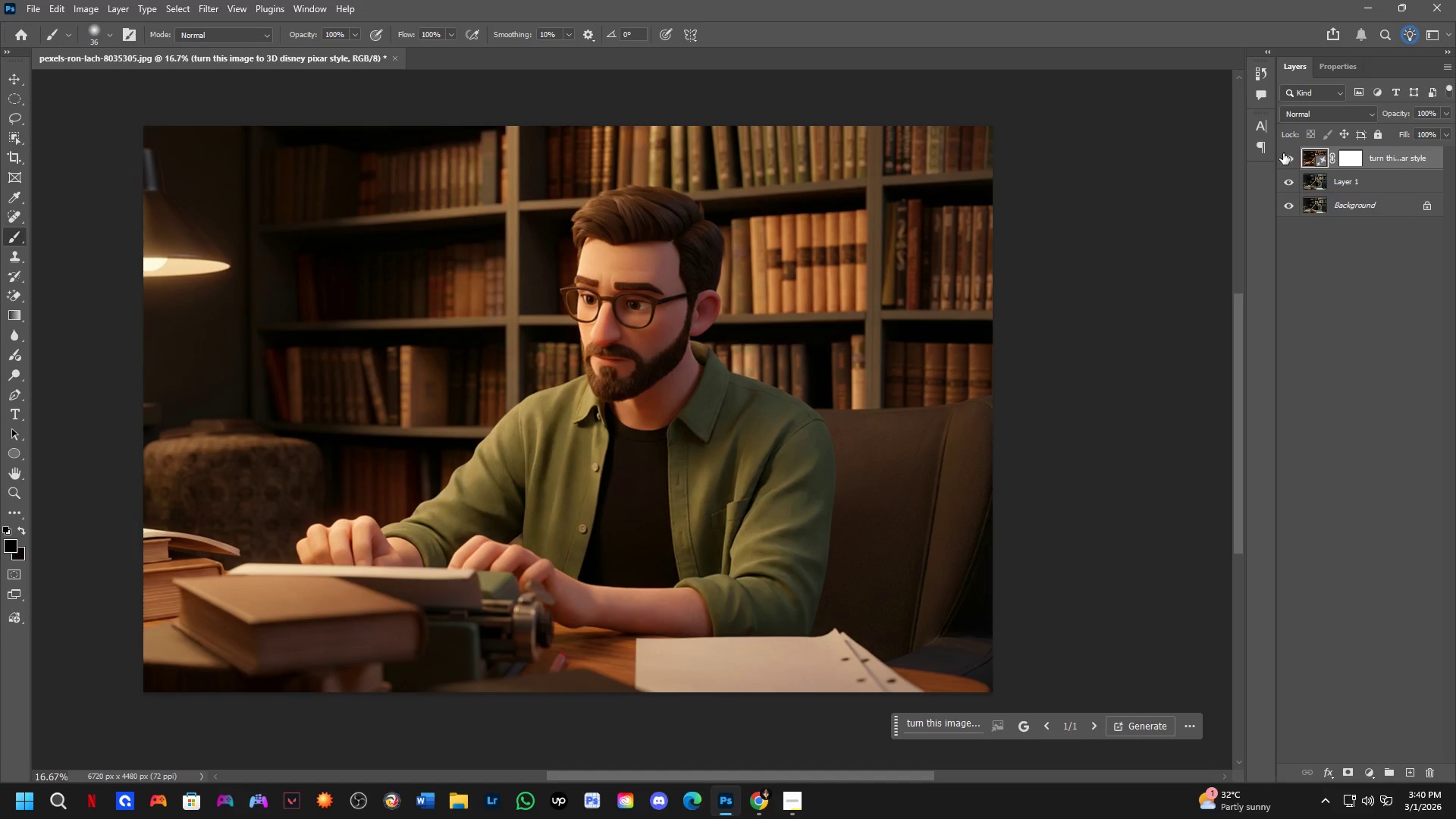 
key(Control+ControlLeft)
 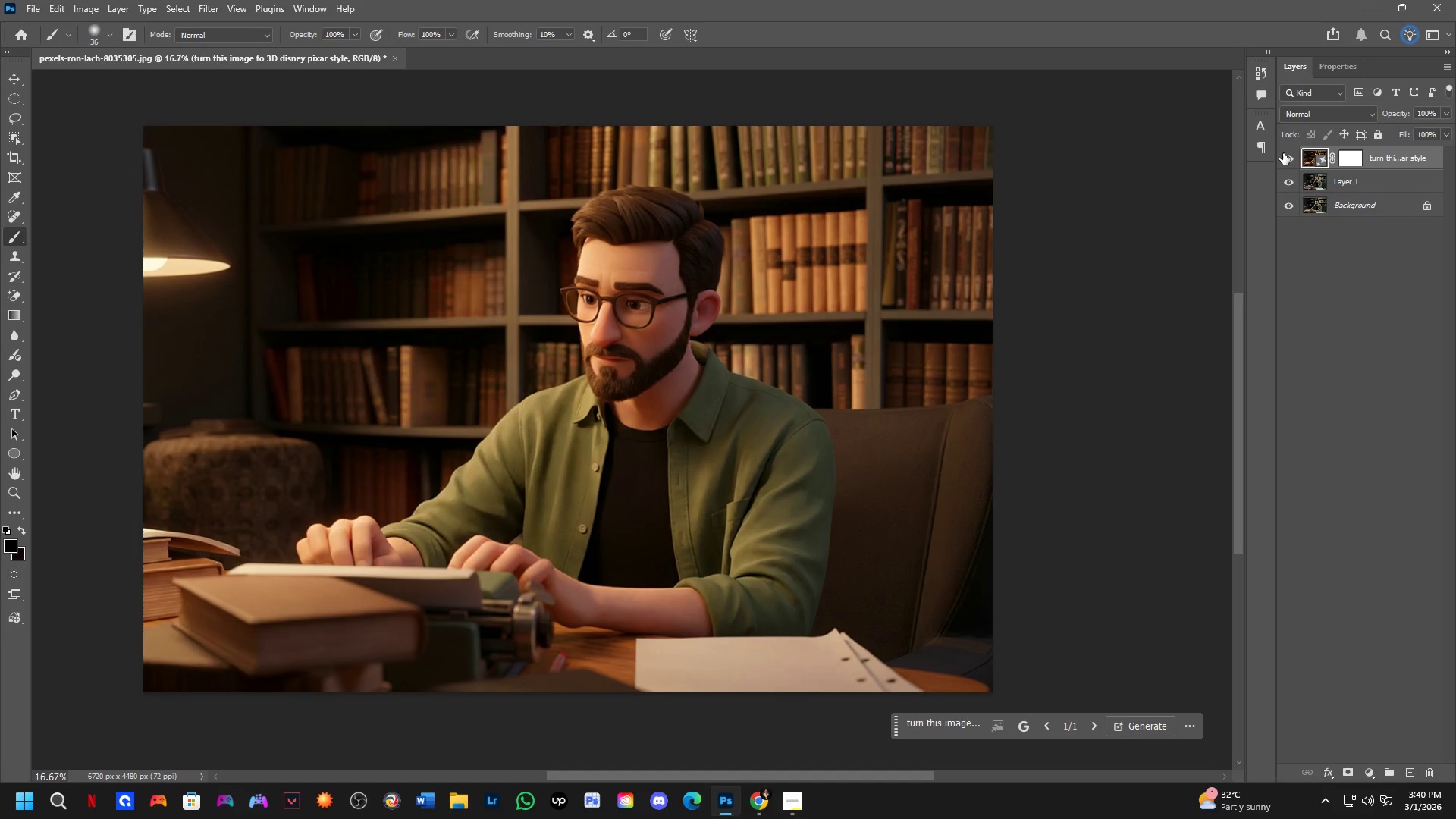 
key(Control+Tab)
 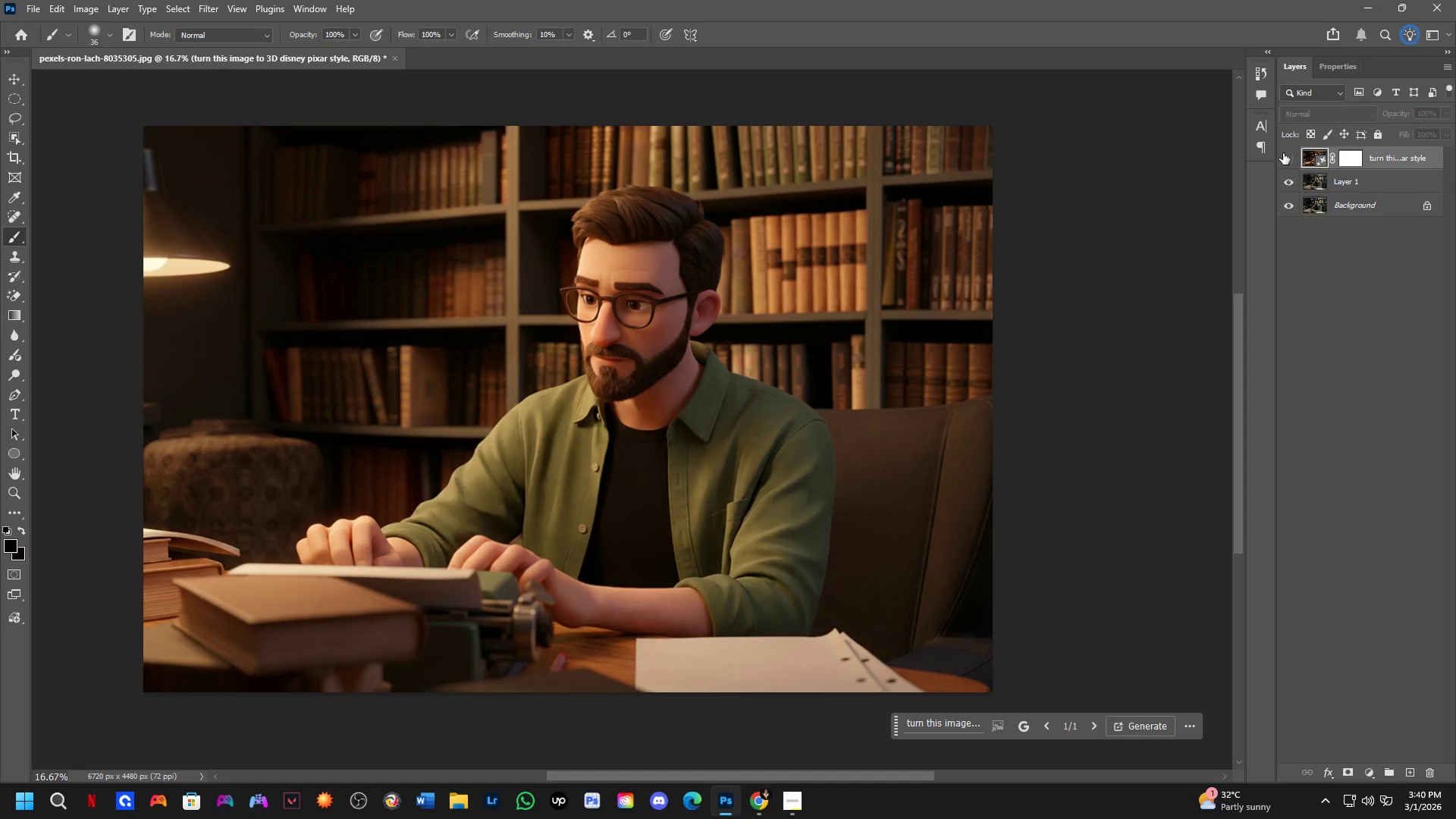 
double_click([1283, 153])
 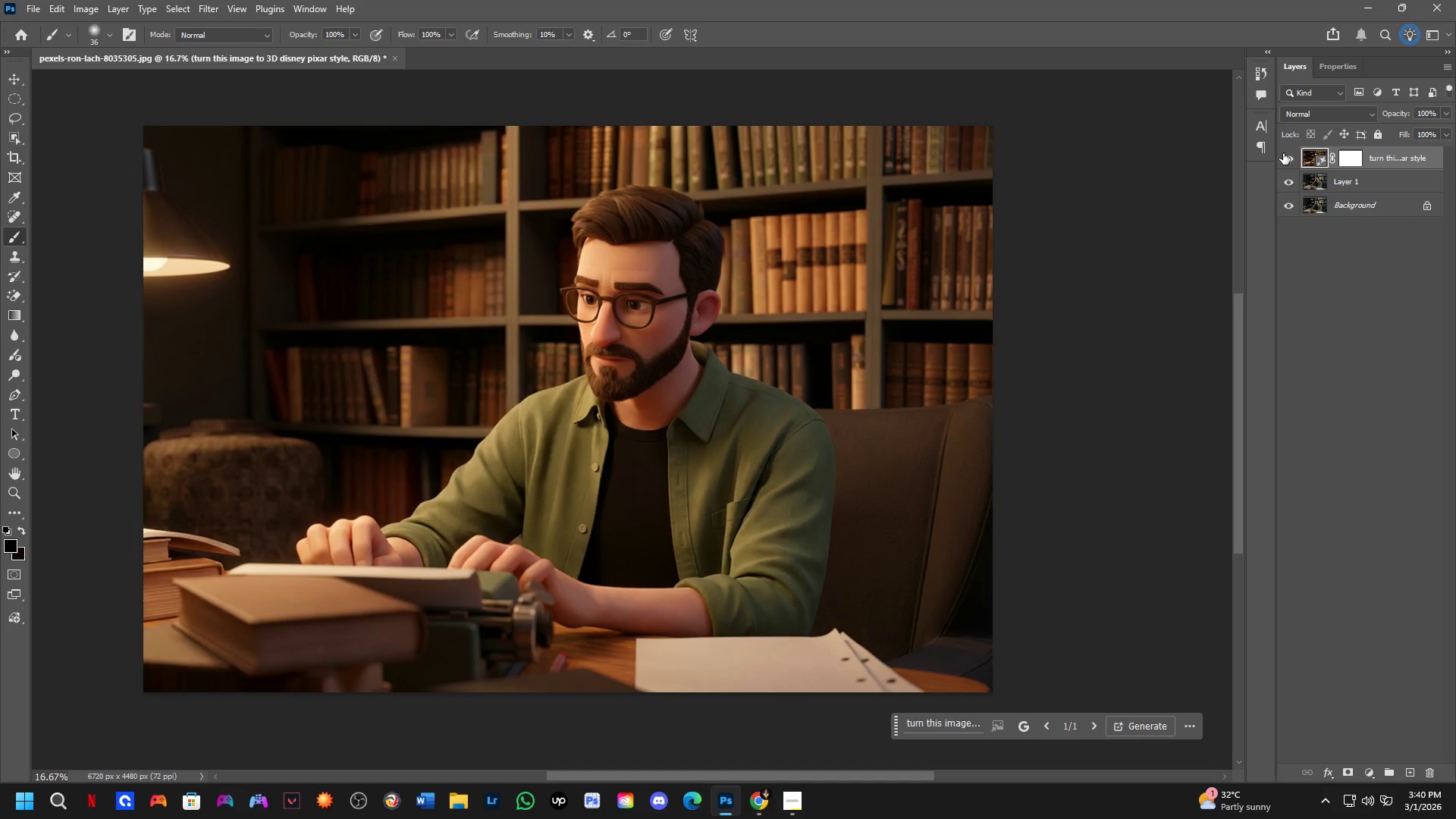 
triple_click([1283, 153])
 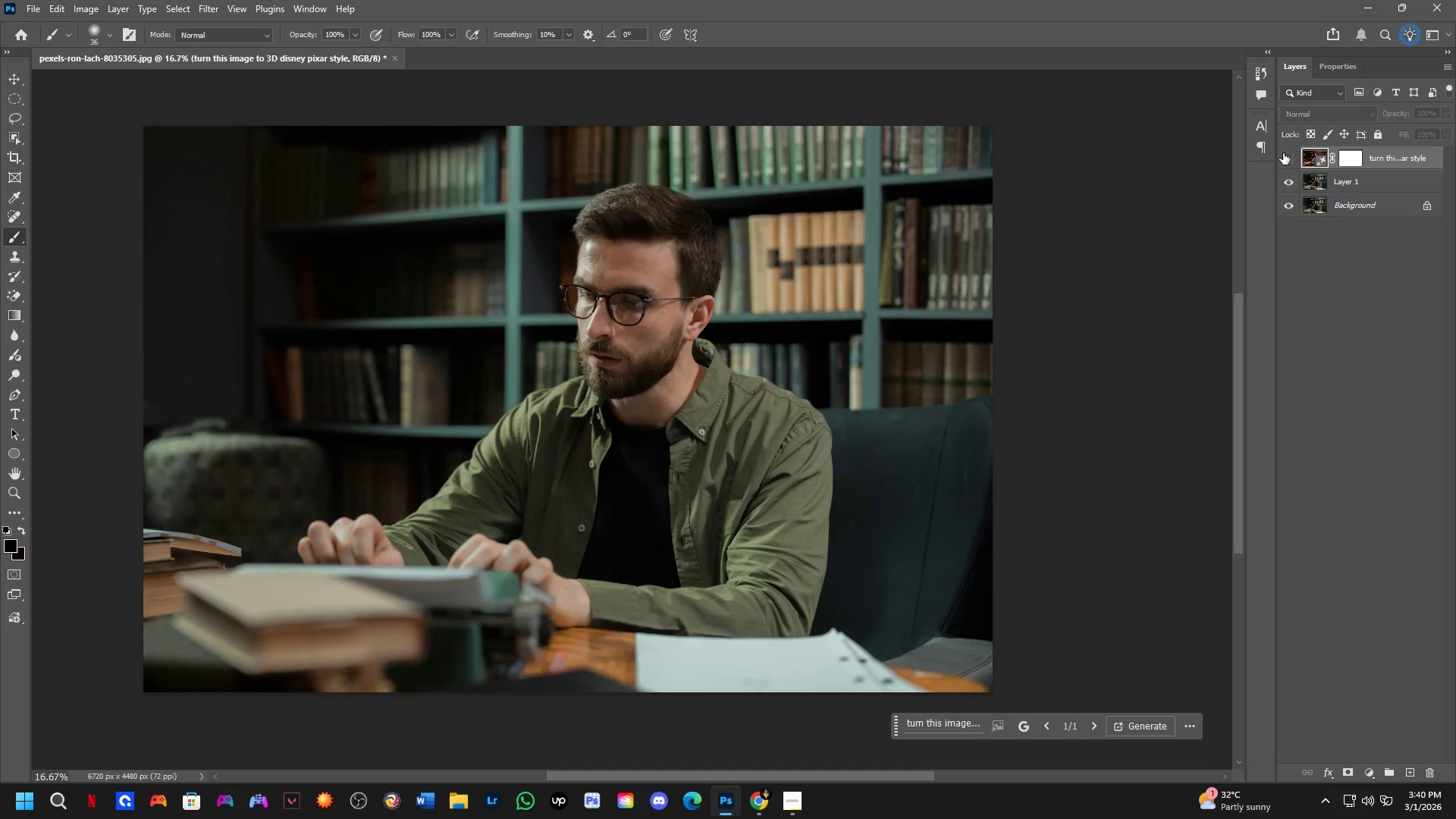 
triple_click([1283, 153])
 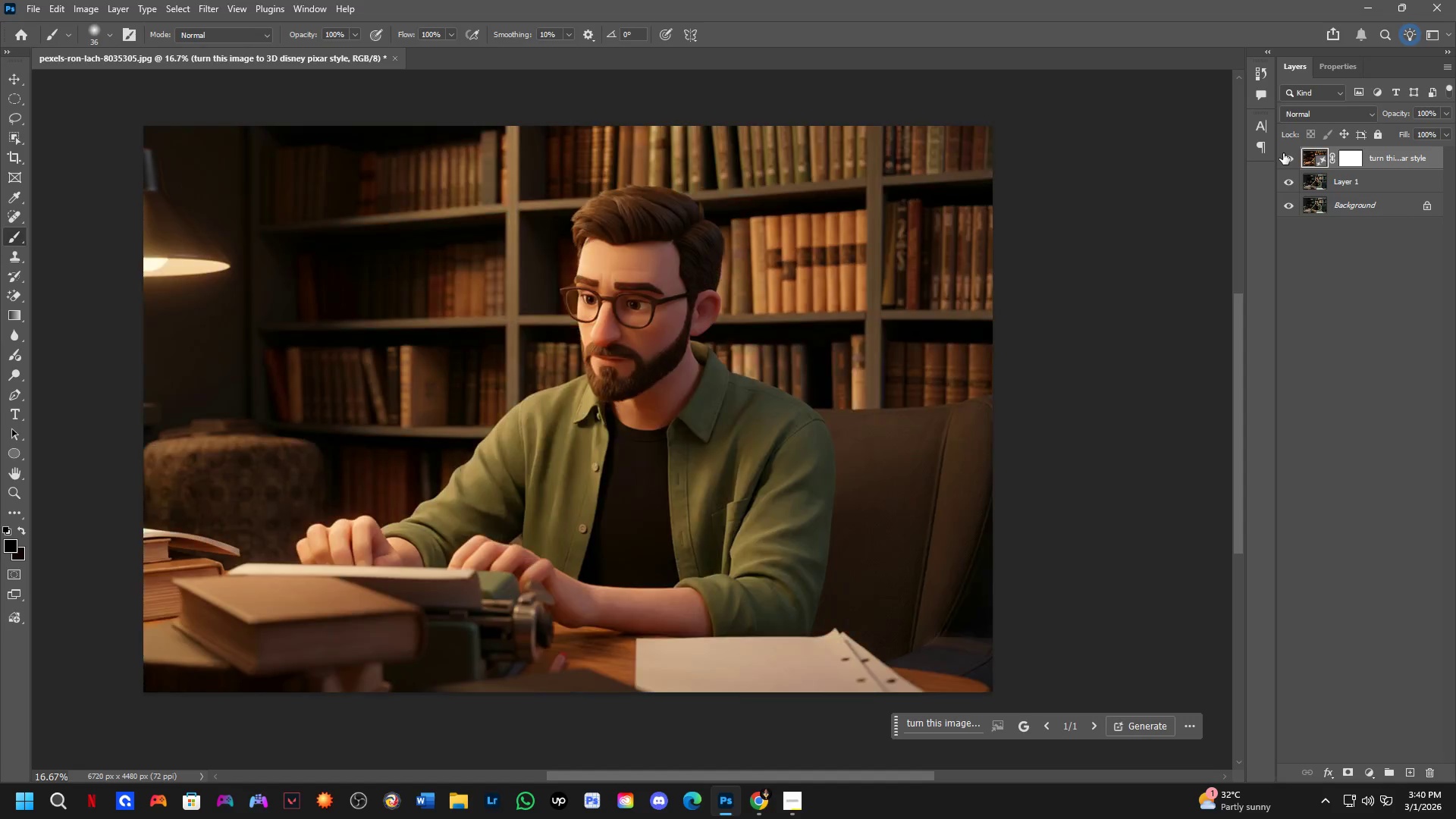 
triple_click([1283, 153])
 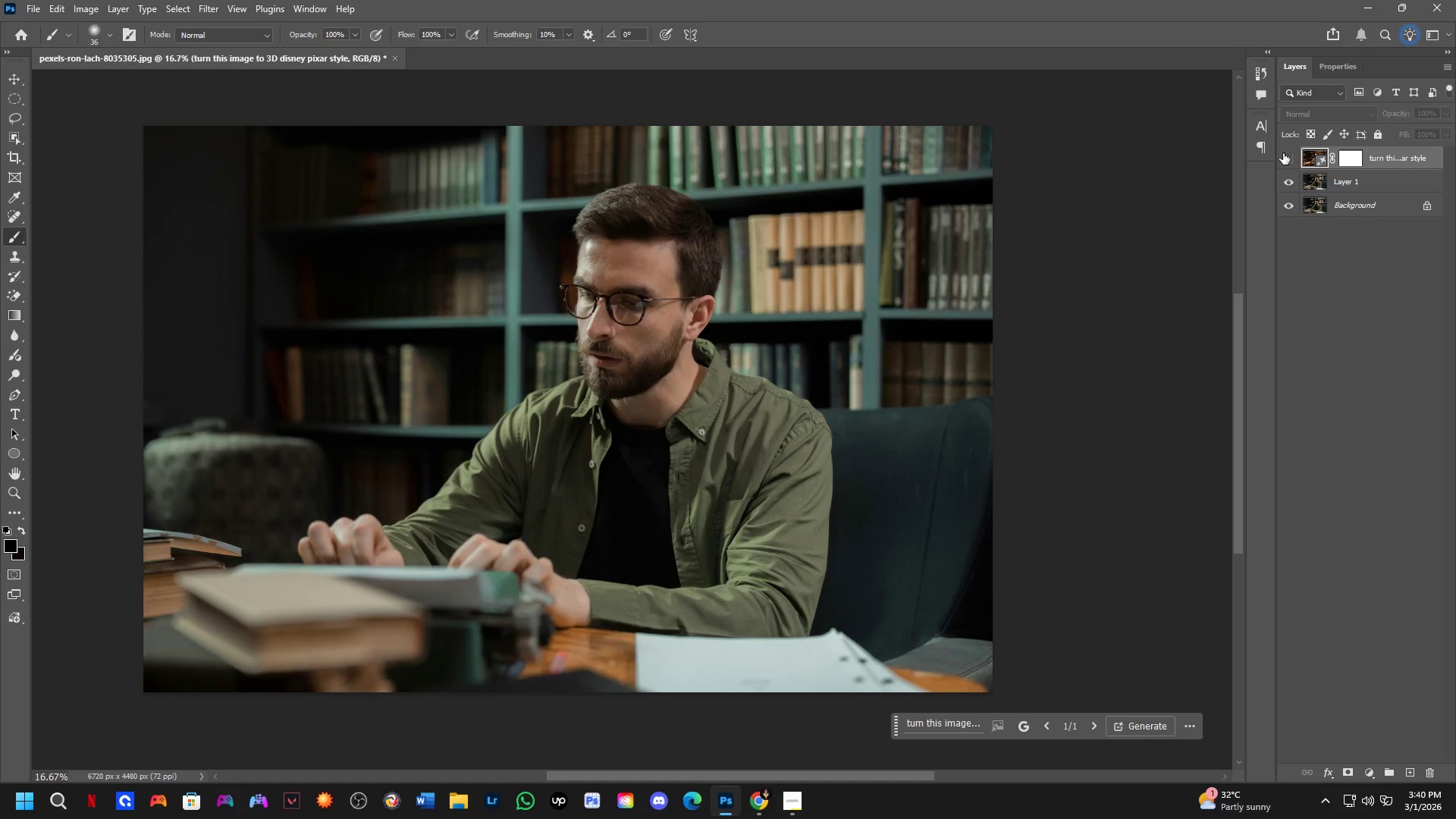 
left_click([1283, 153])
 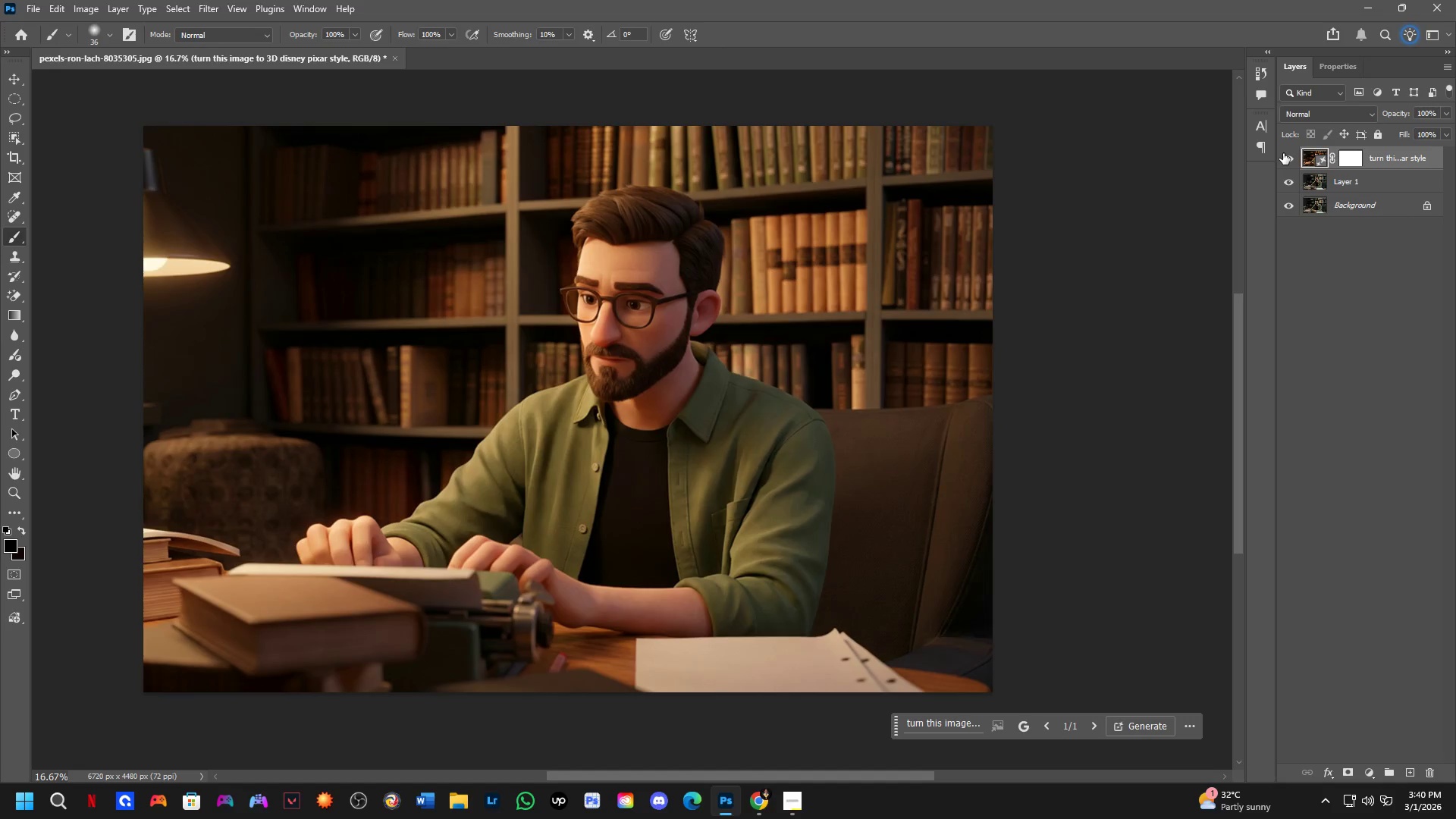 
left_click([1283, 153])
 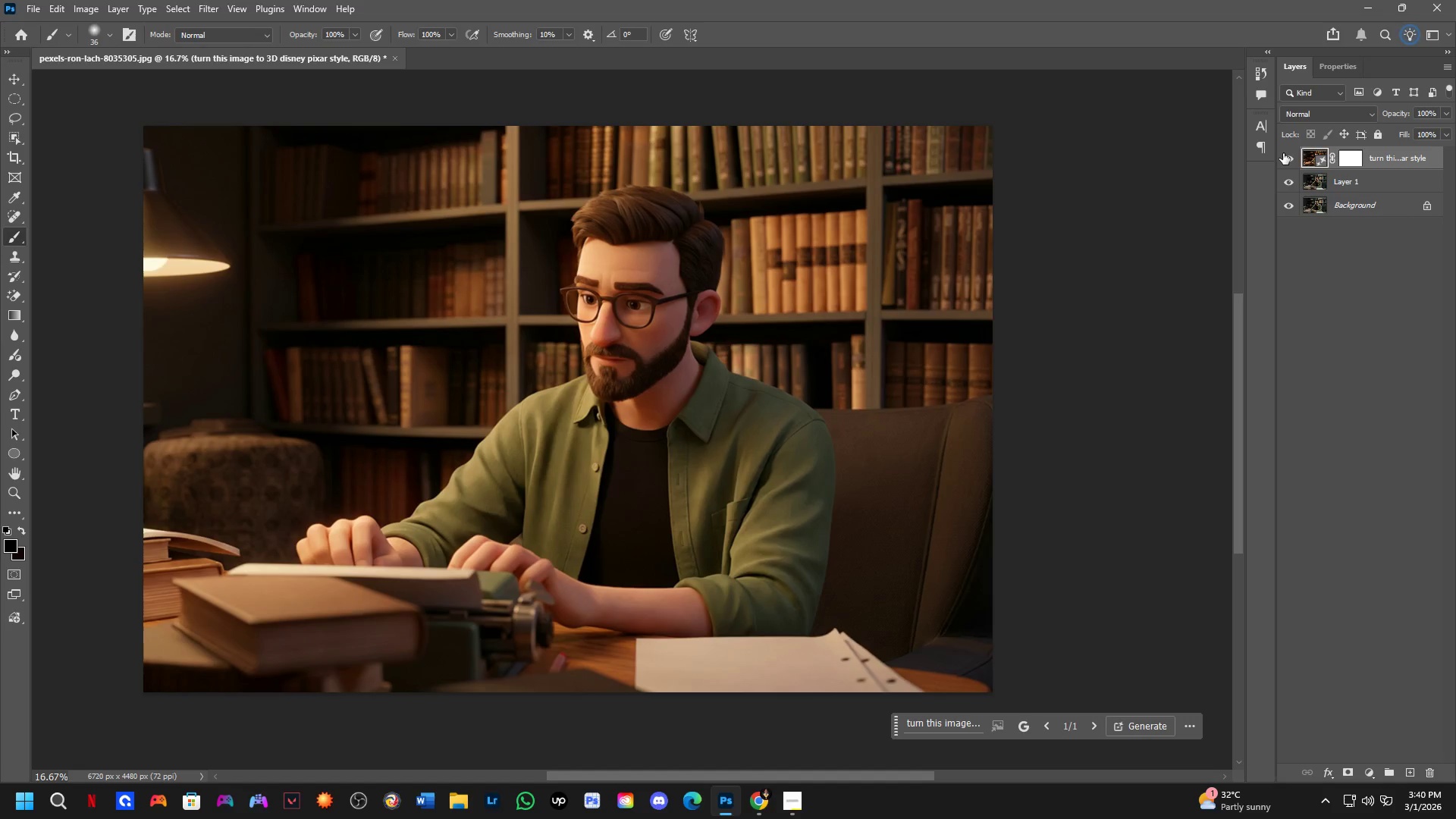 
double_click([1283, 153])
 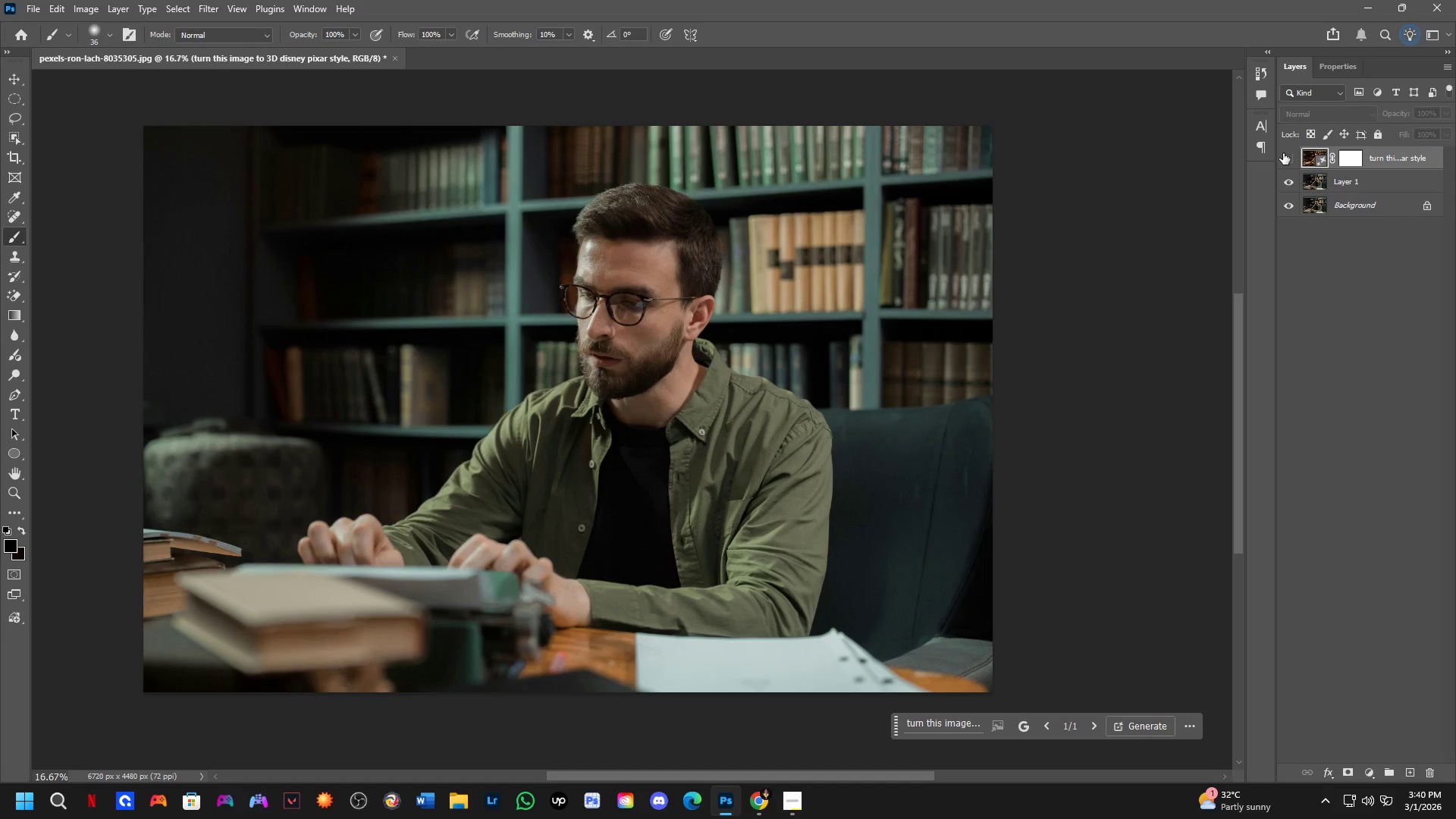 
left_click([1283, 153])
 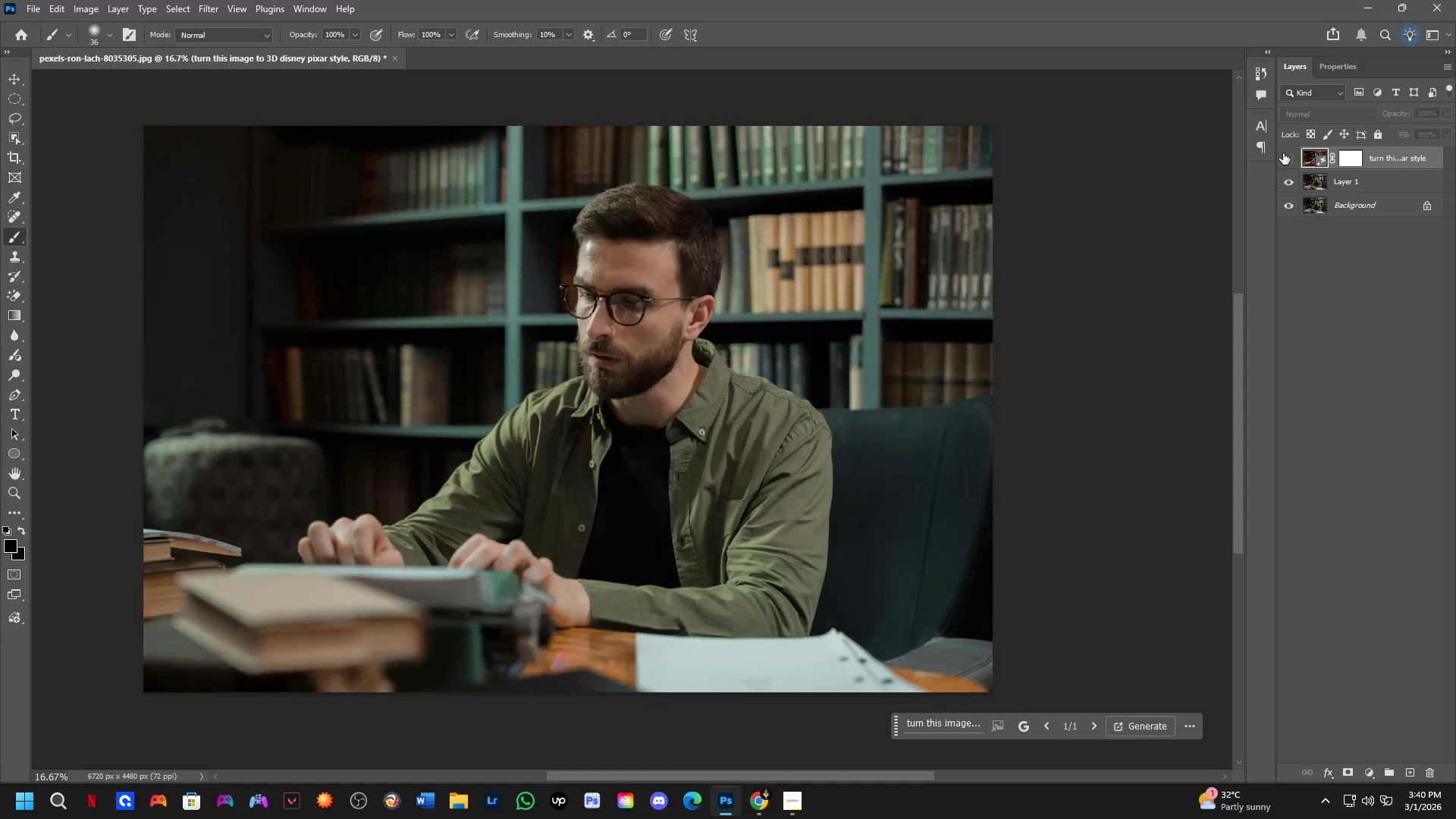 
double_click([1283, 153])
 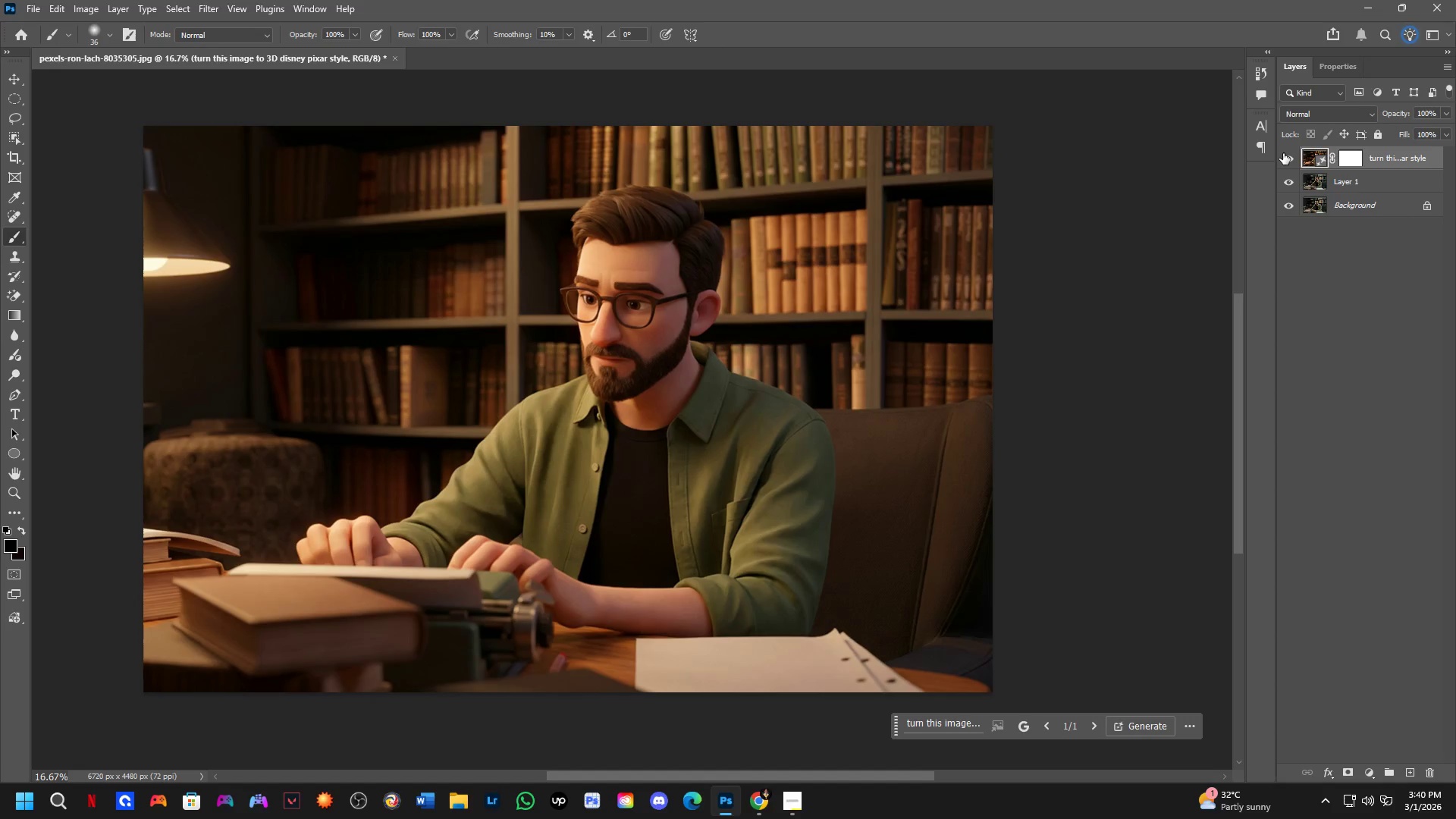 
left_click([1283, 153])
 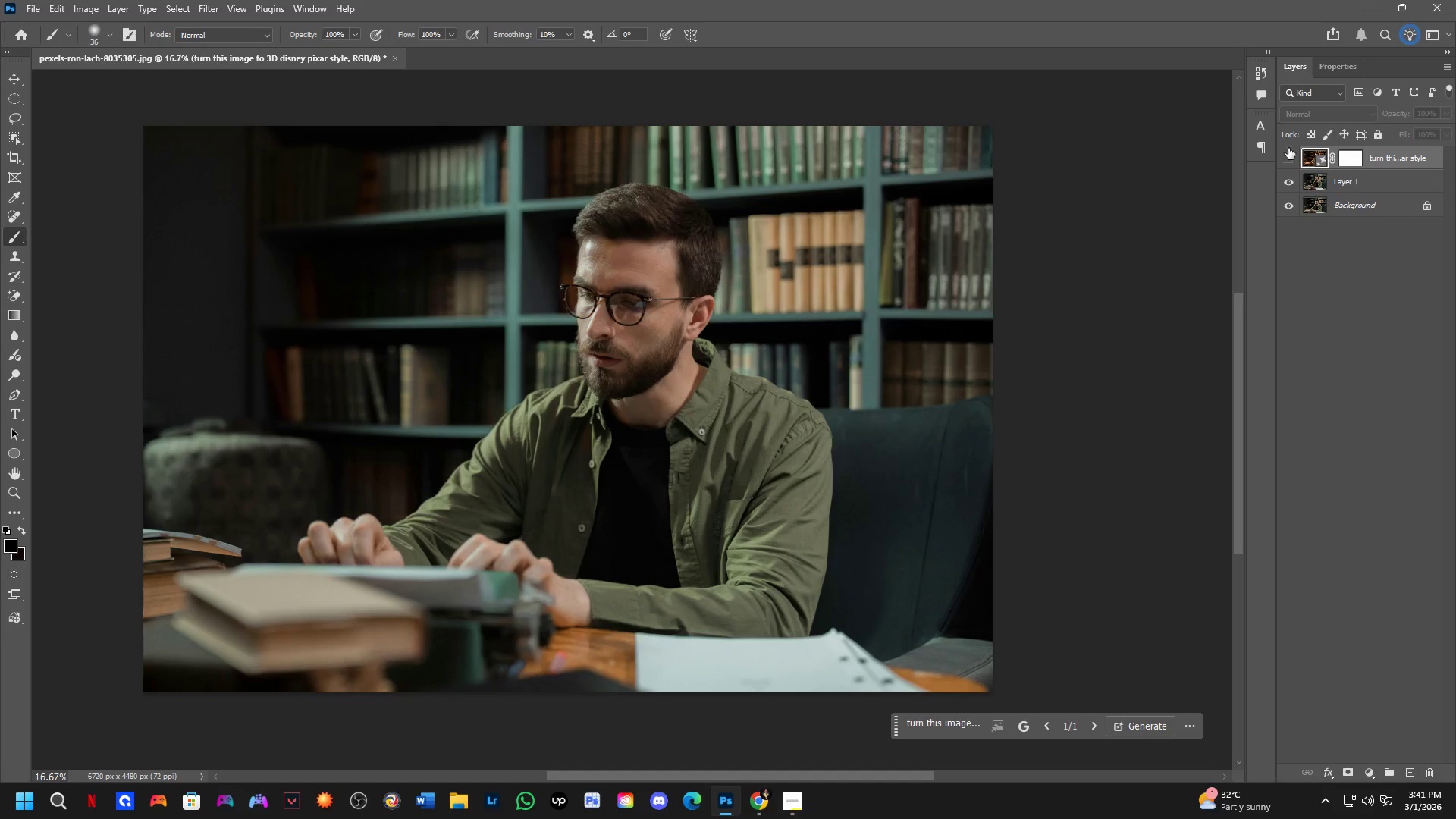 
left_click_drag(start_coordinate=[1337, 188], to_coordinate=[1350, 144])
 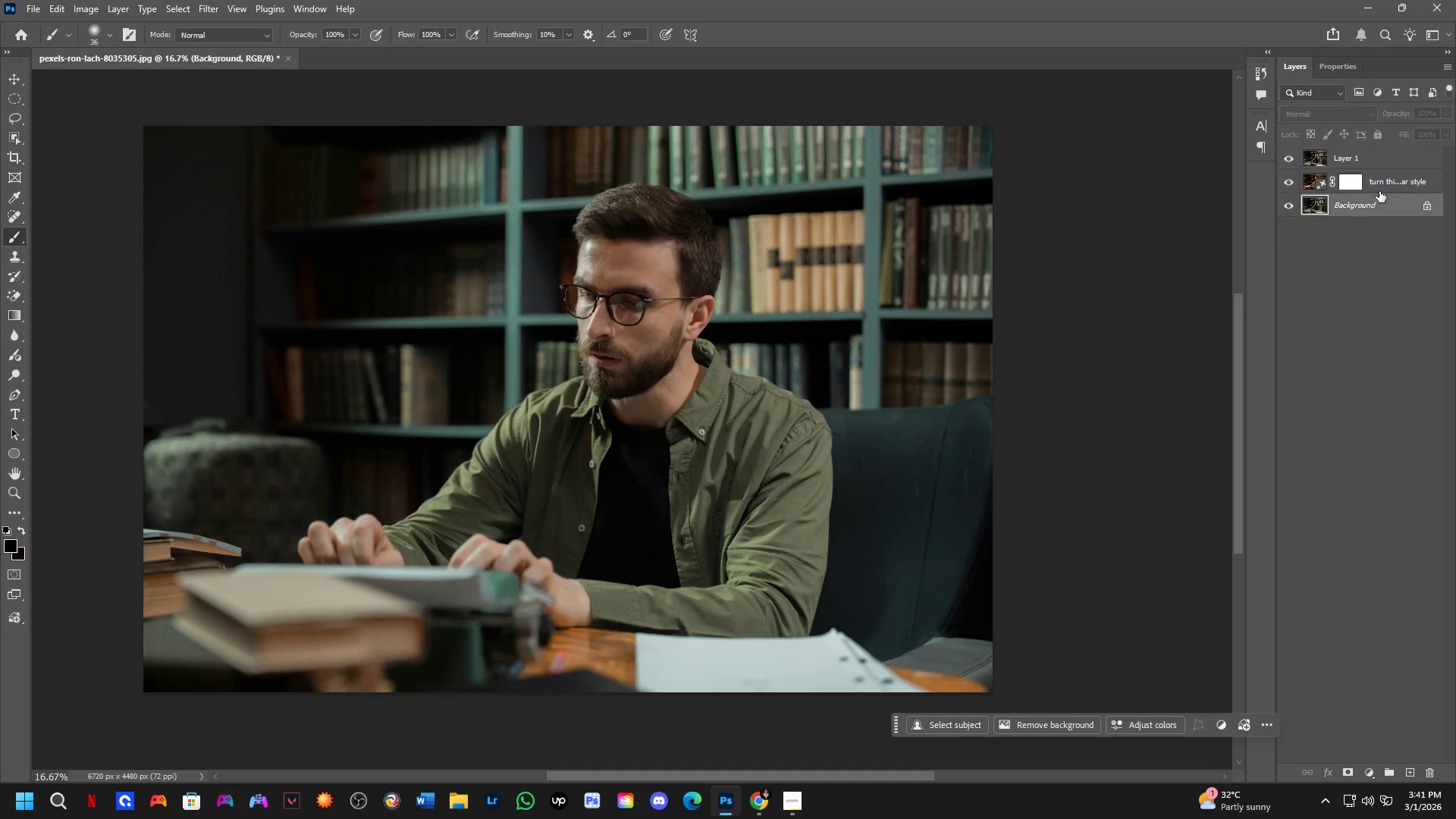 
double_click([1379, 190])
 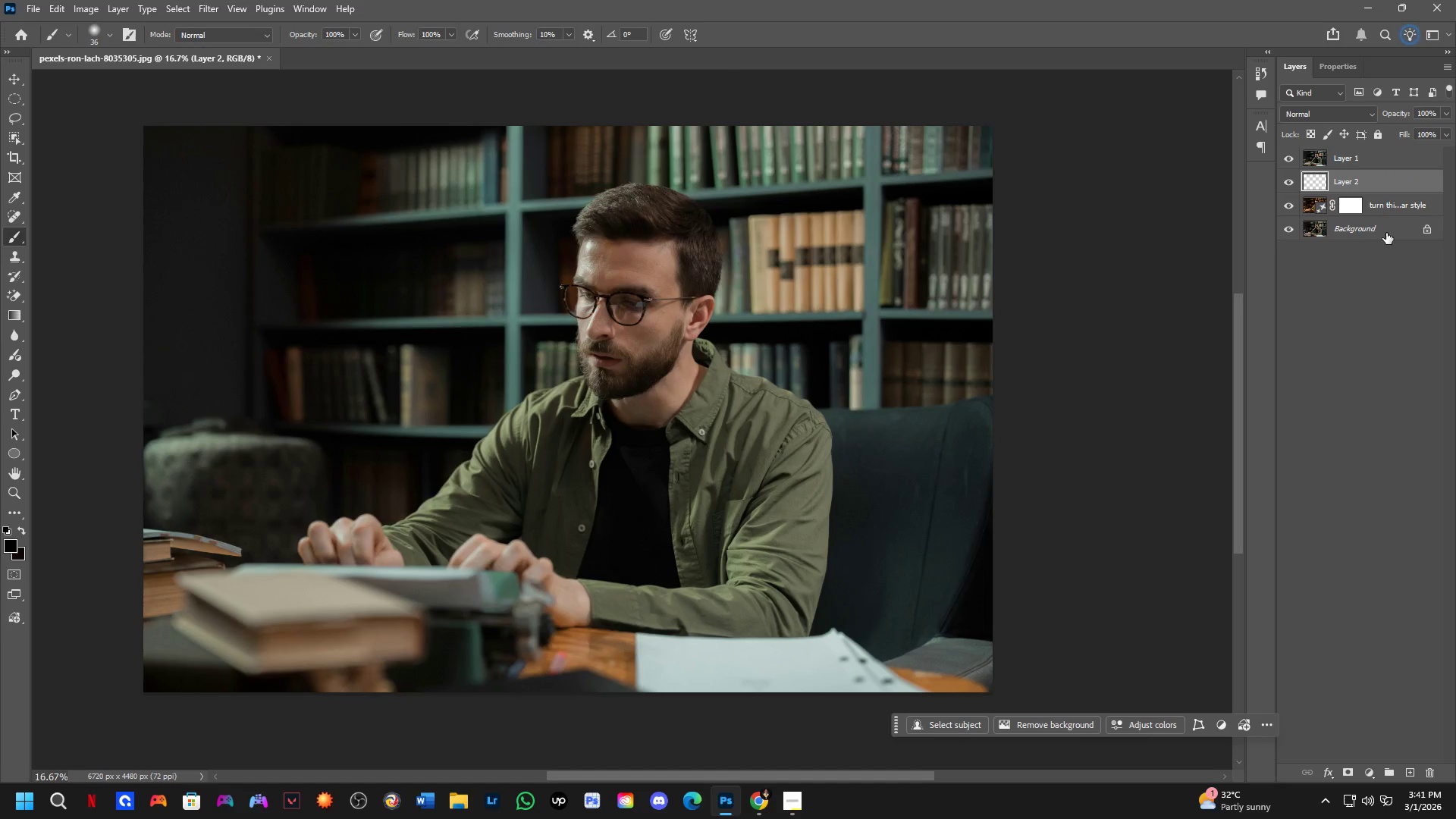 
key(Control+Shift+ShiftLeft)
 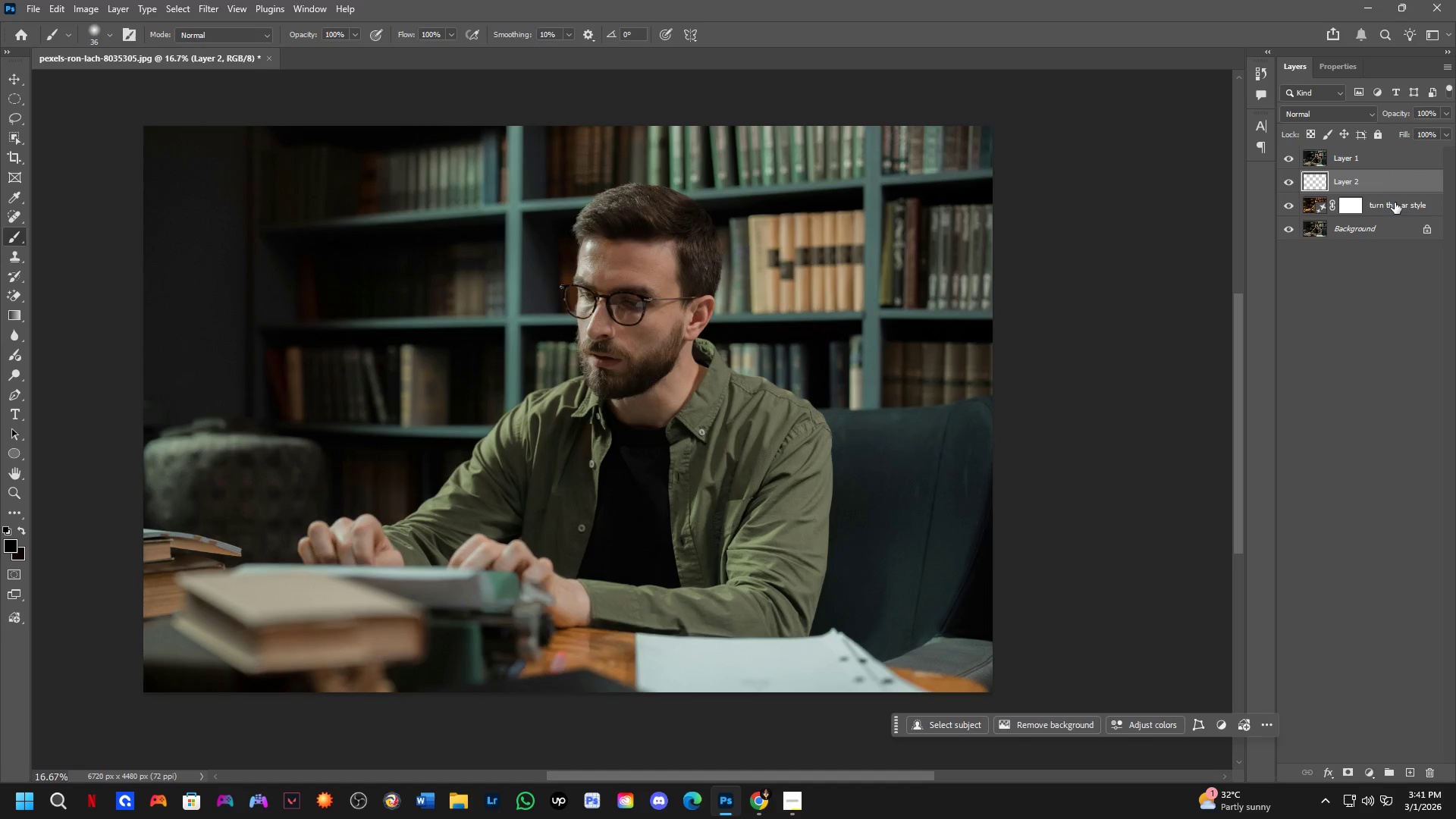 
left_click([1395, 202])
 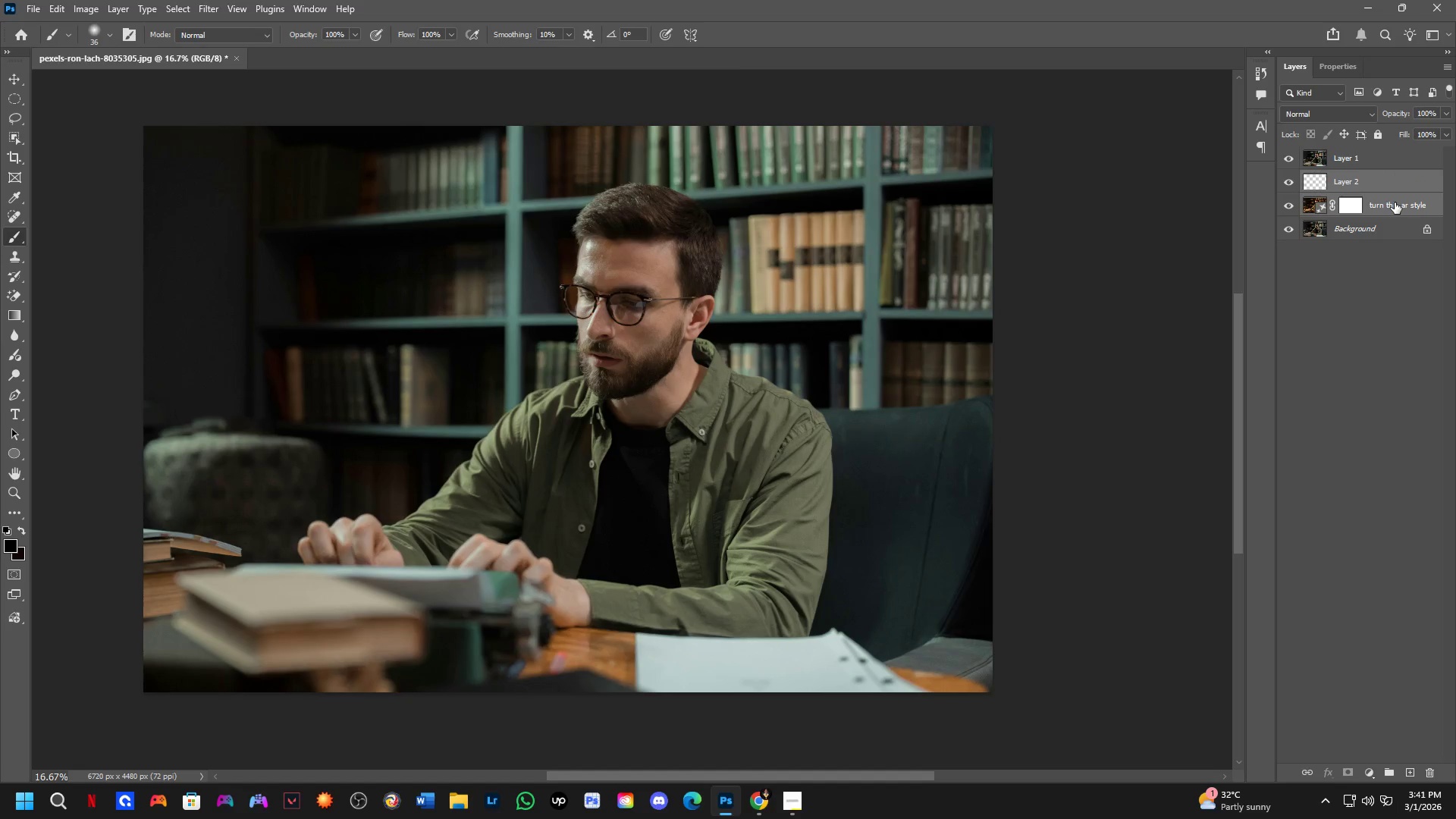 
key(Control+E)
 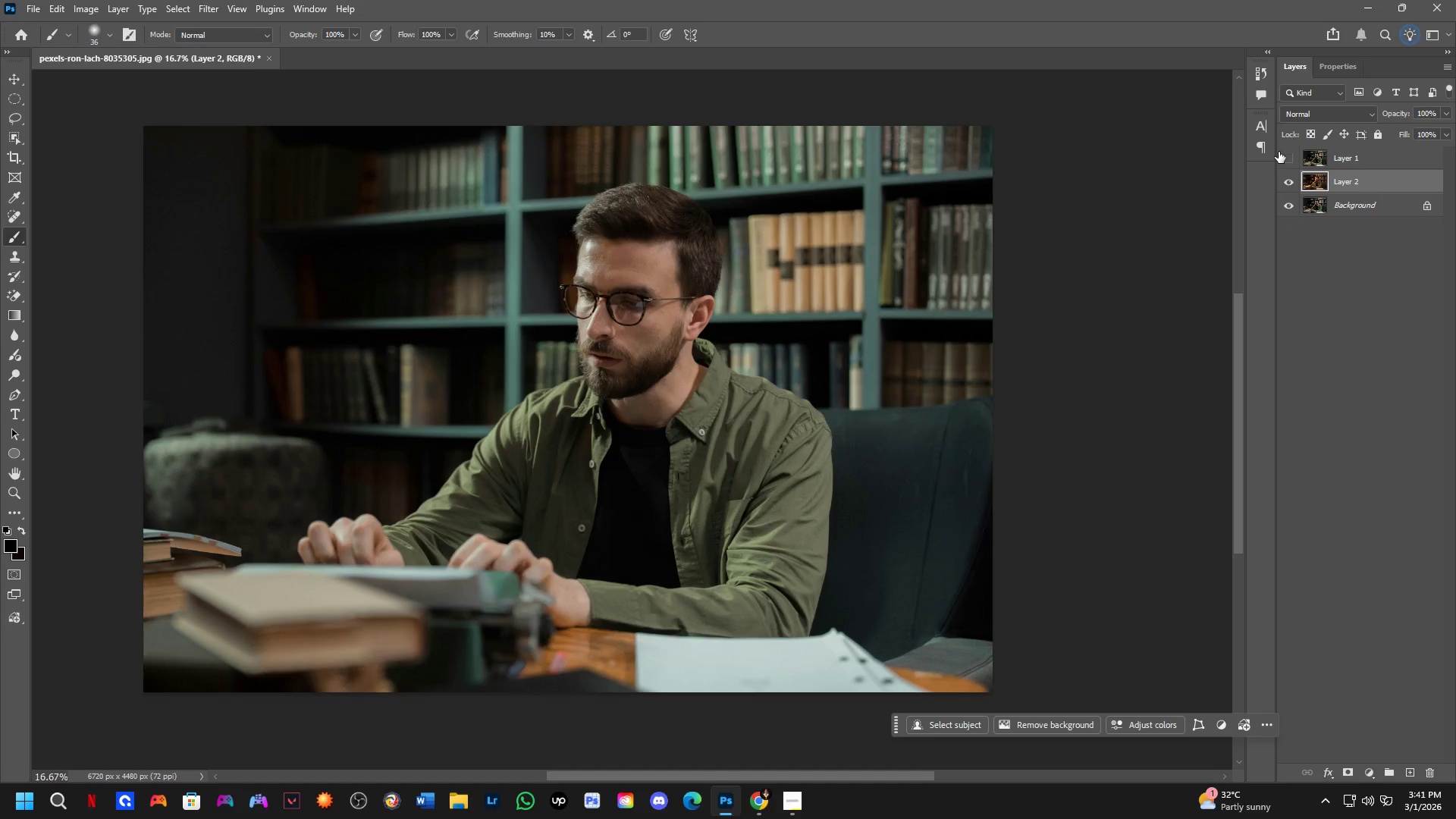 
double_click([1289, 149])
 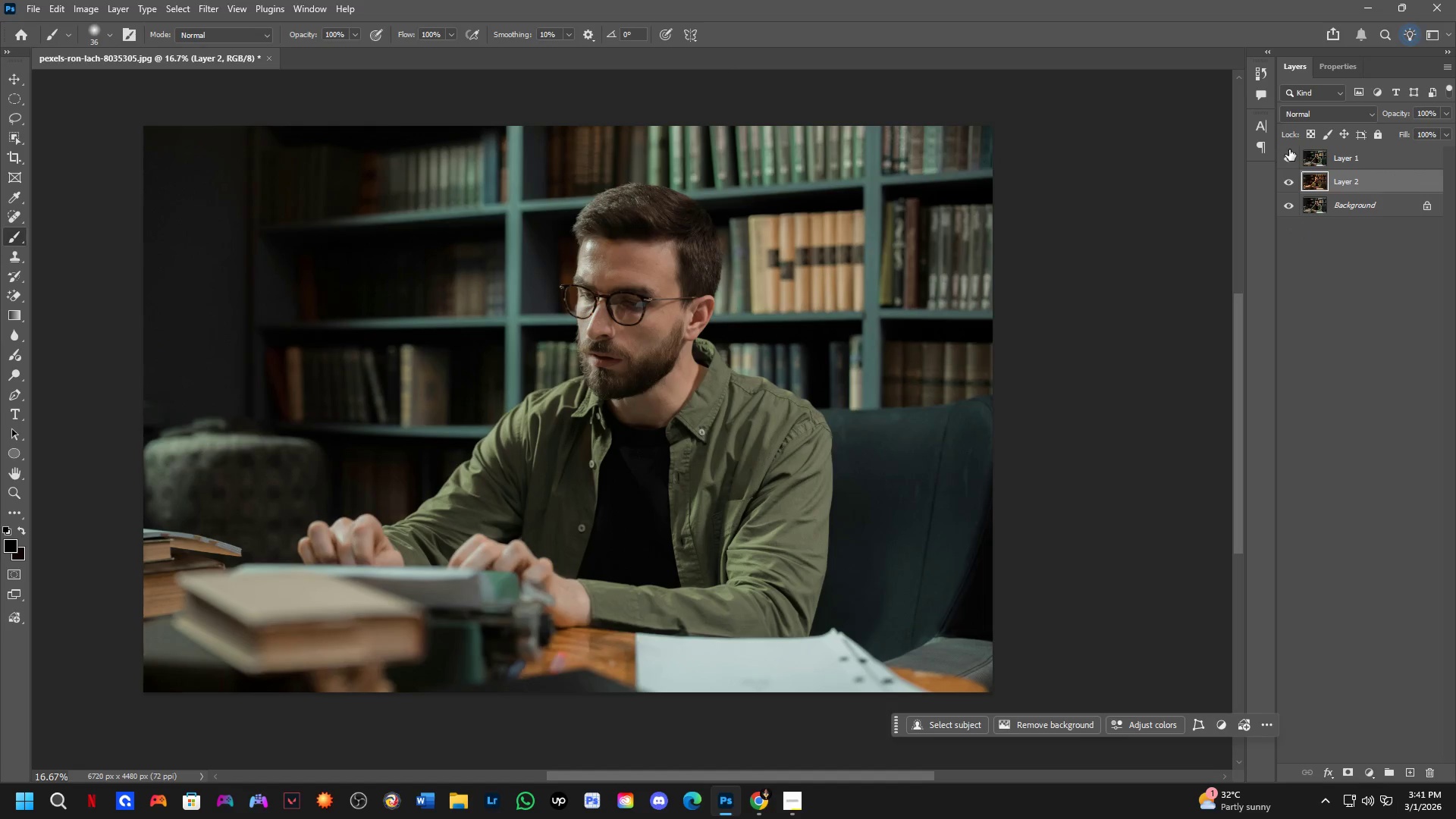 
left_click([1289, 149])
 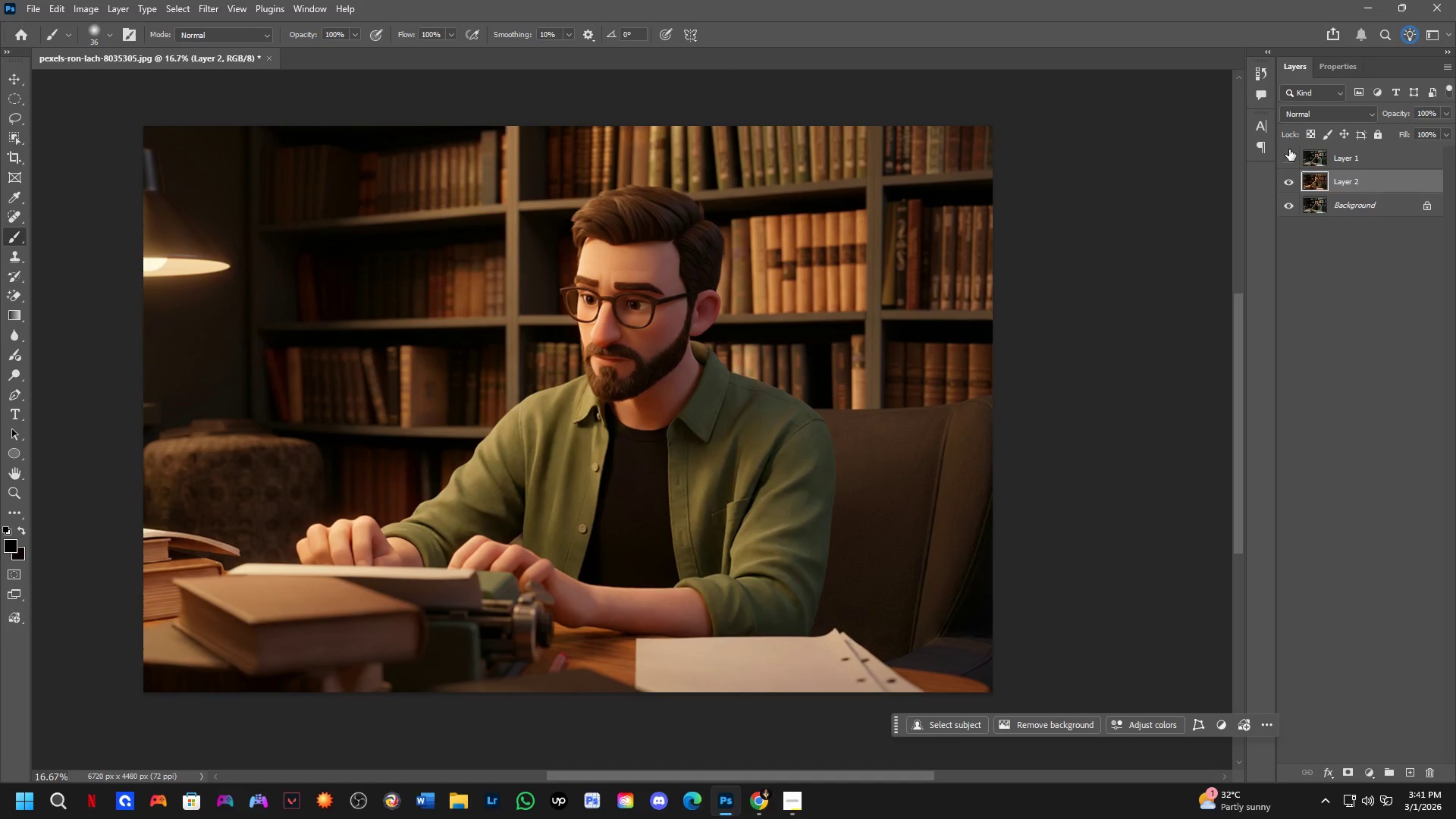 
left_click([1289, 149])
 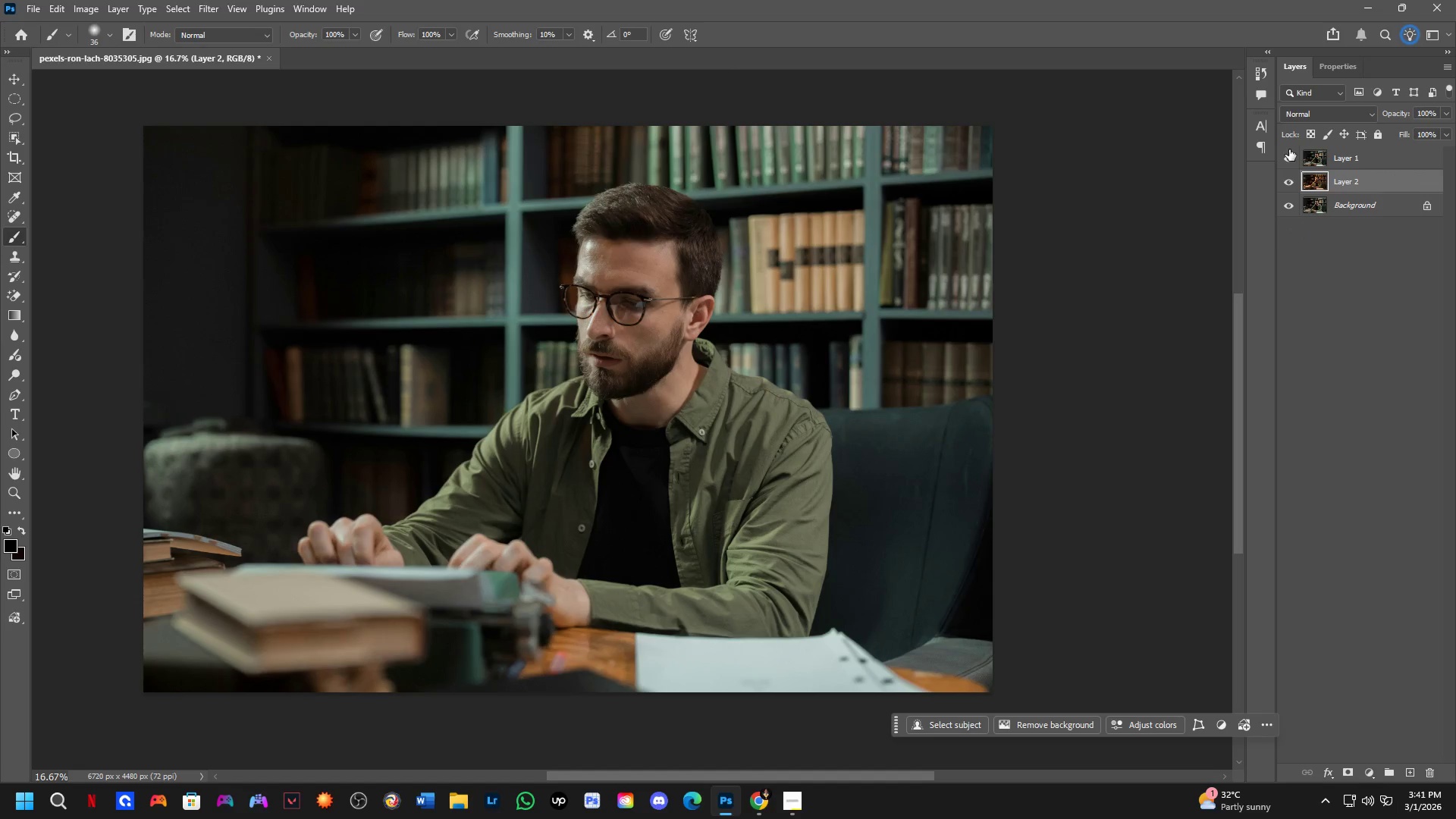 
left_click([1289, 149])
 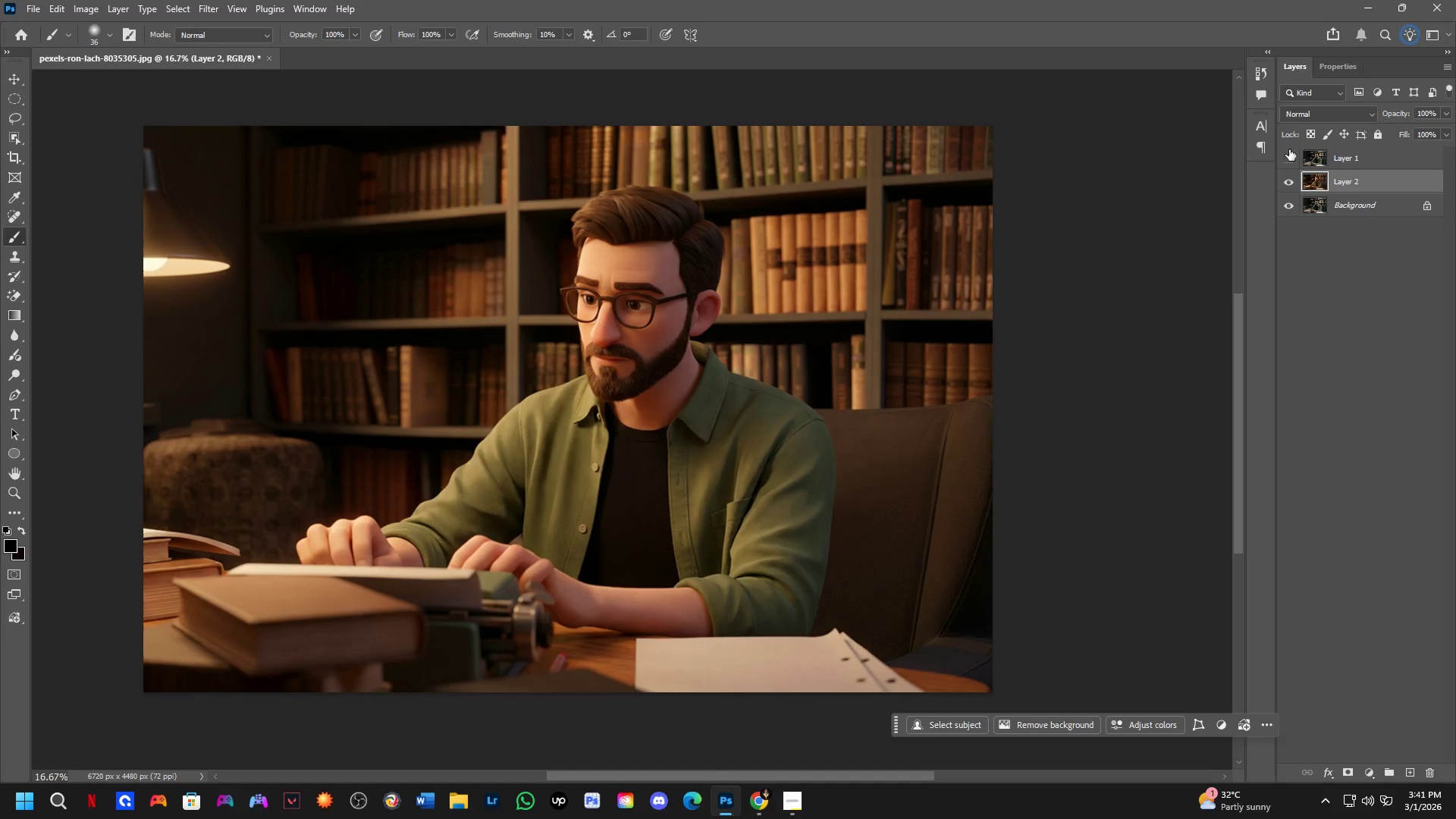 
wait(16.19)
 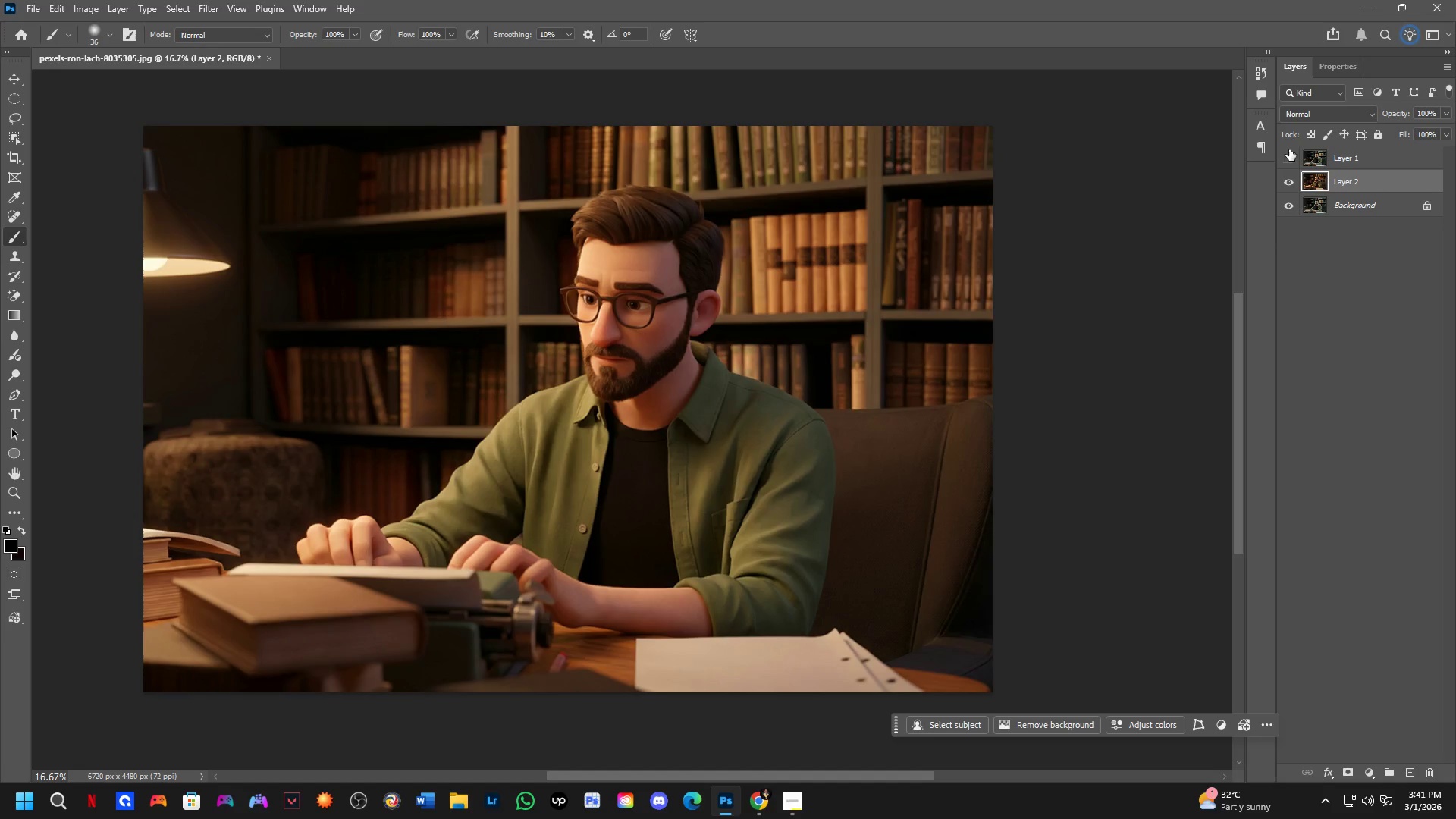 
left_click([1289, 149])
 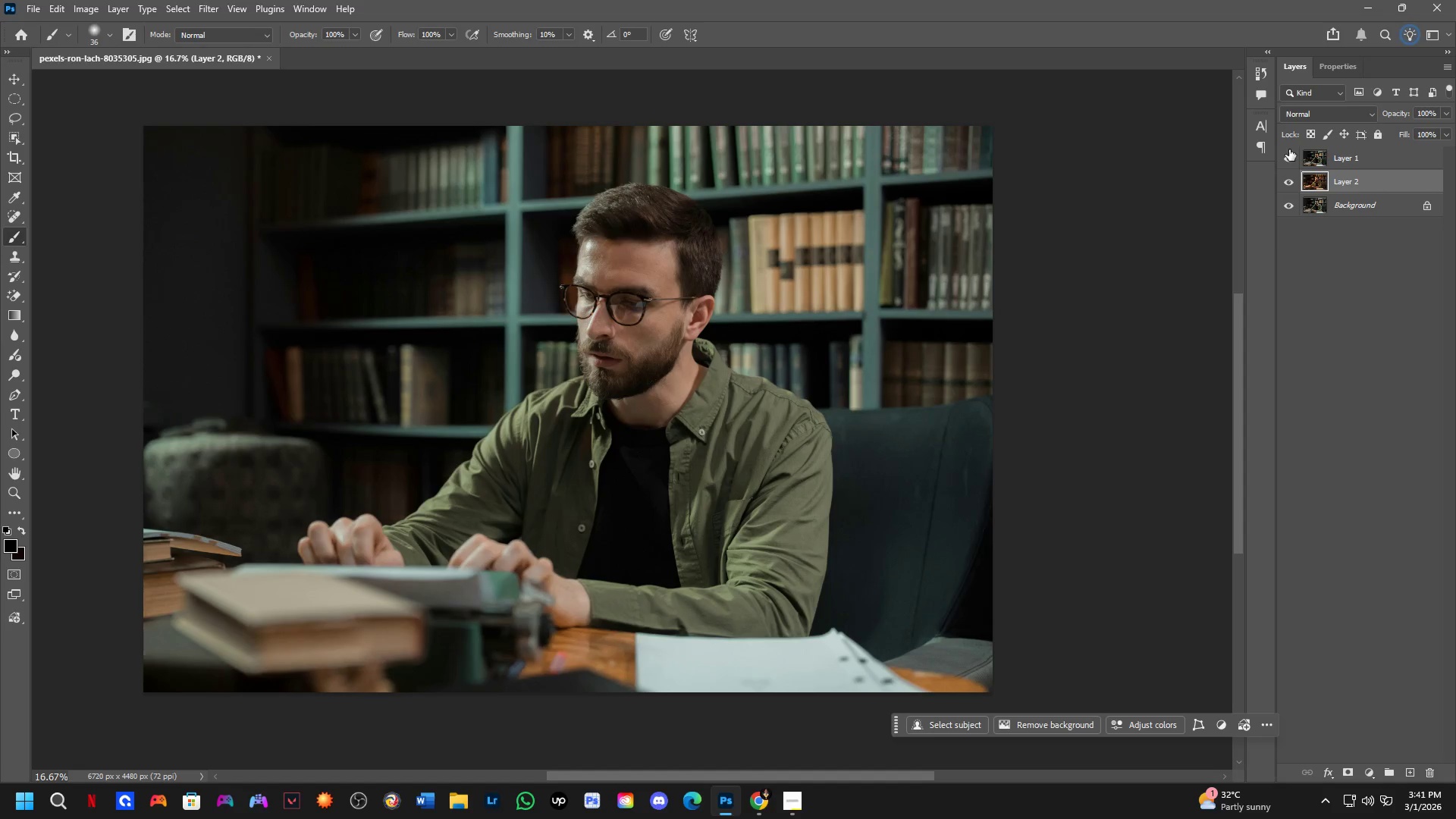 
left_click([1289, 149])
 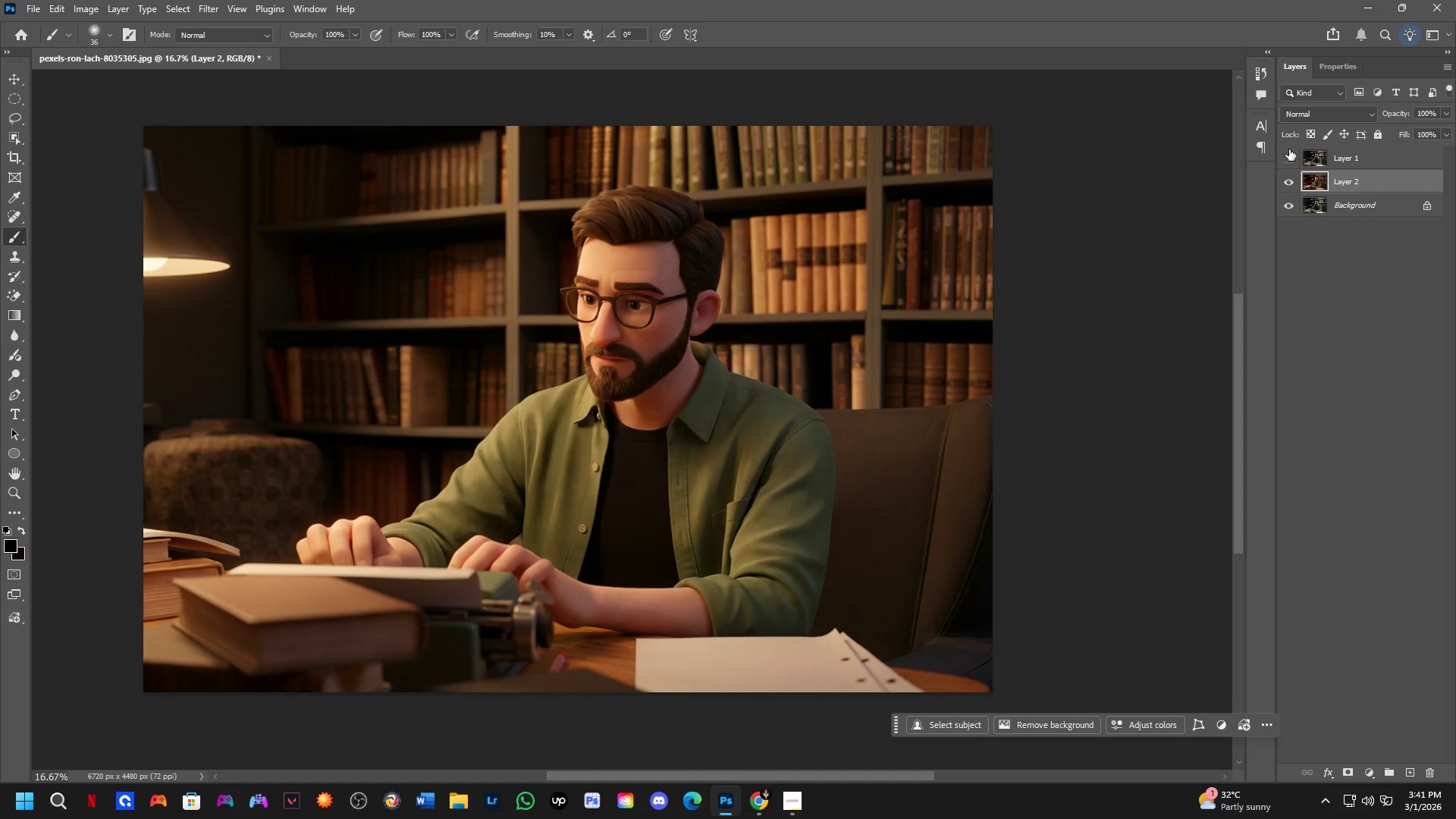 
left_click([1289, 149])
 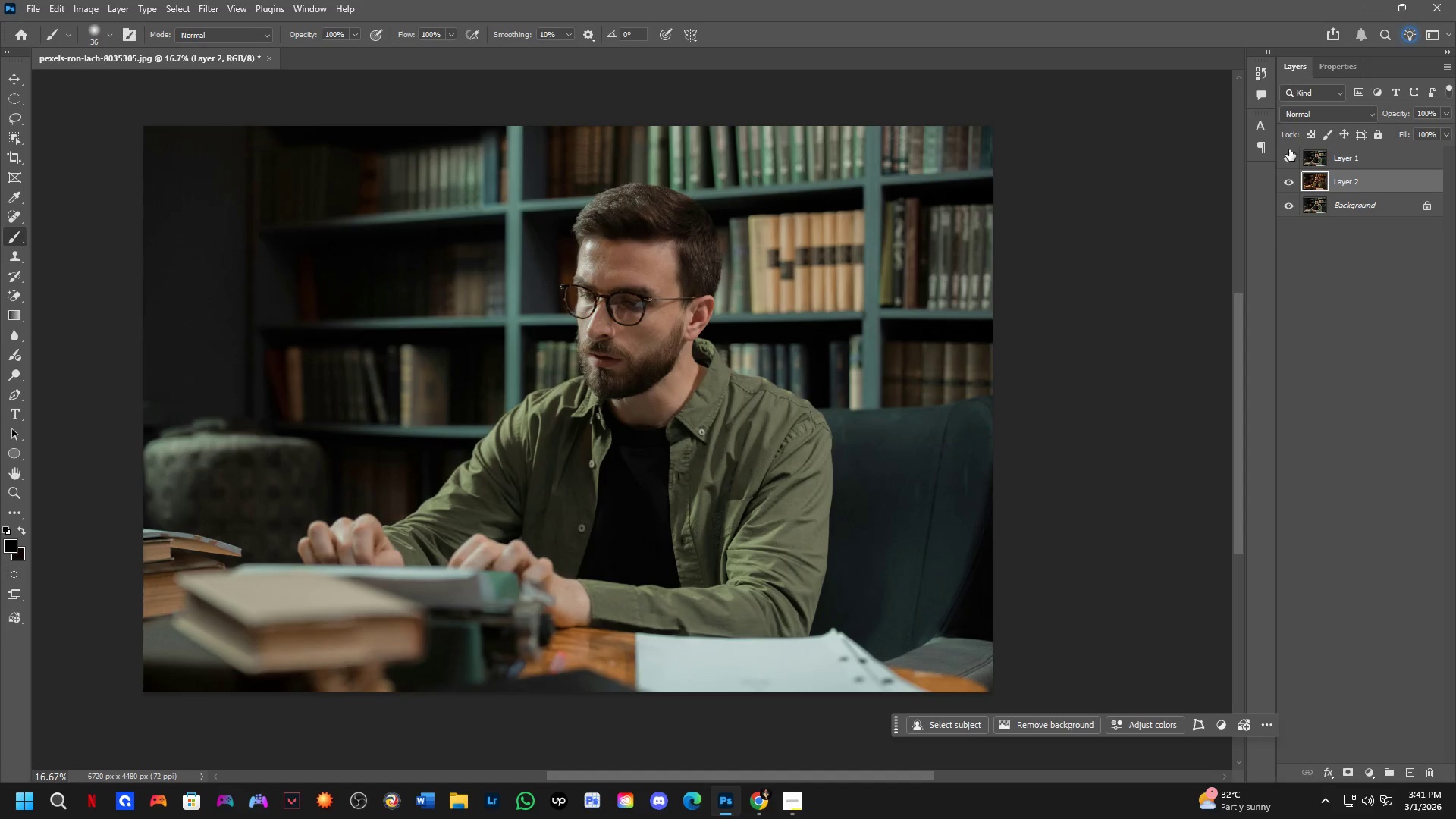 
left_click([1289, 149])
 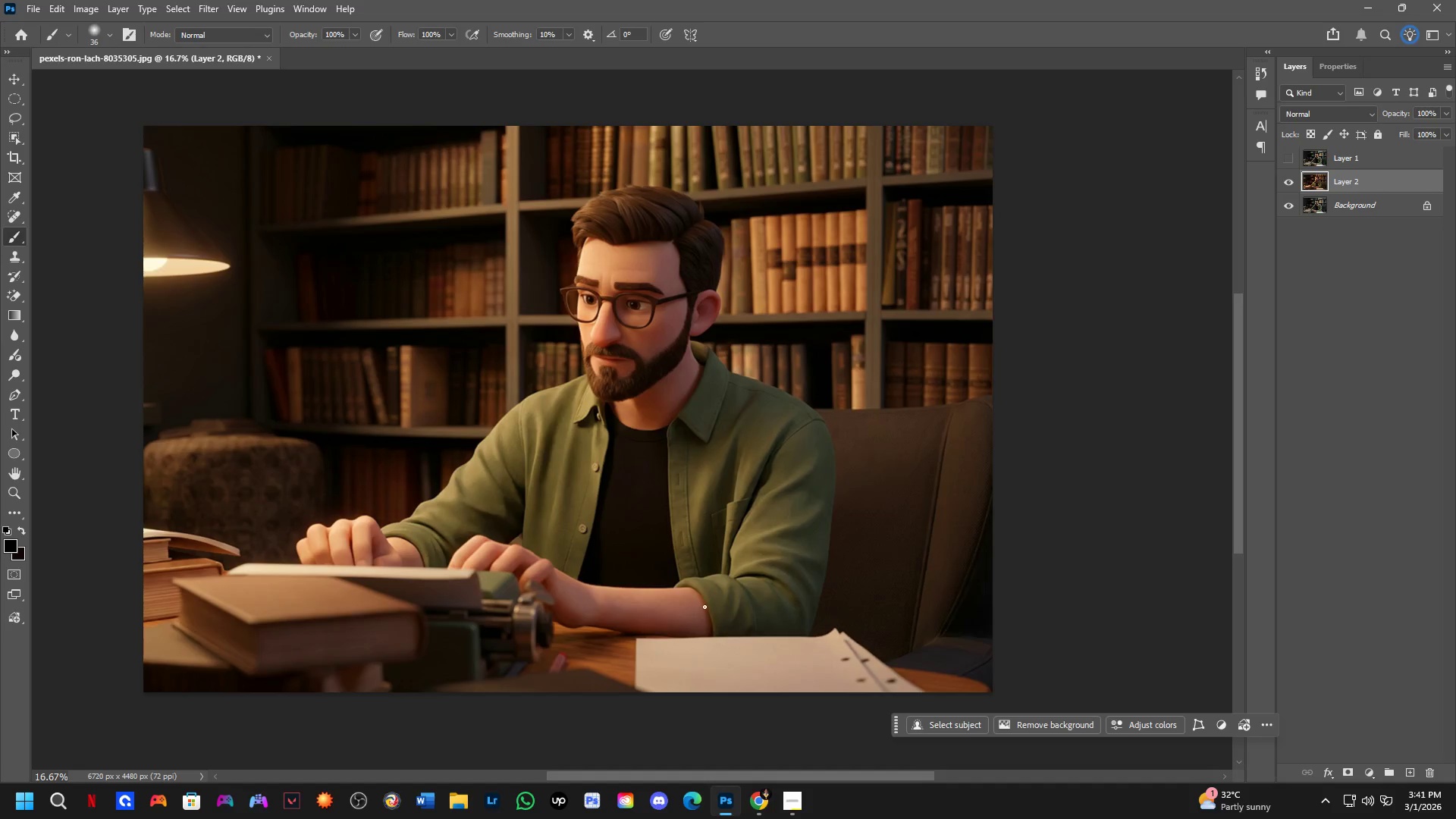 
key(Space)
 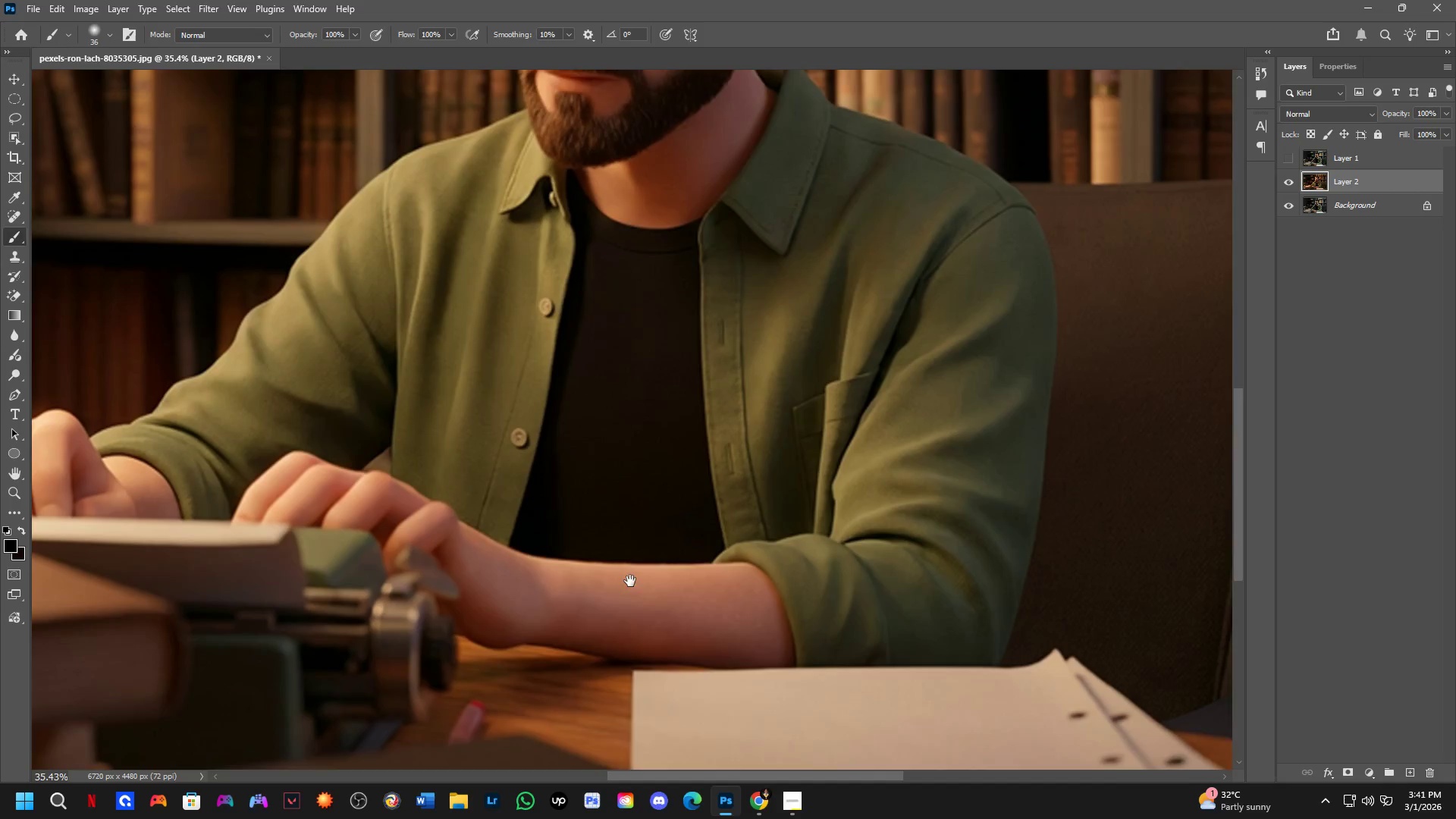 
left_click_drag(start_coordinate=[630, 592], to_coordinate=[631, 546])
 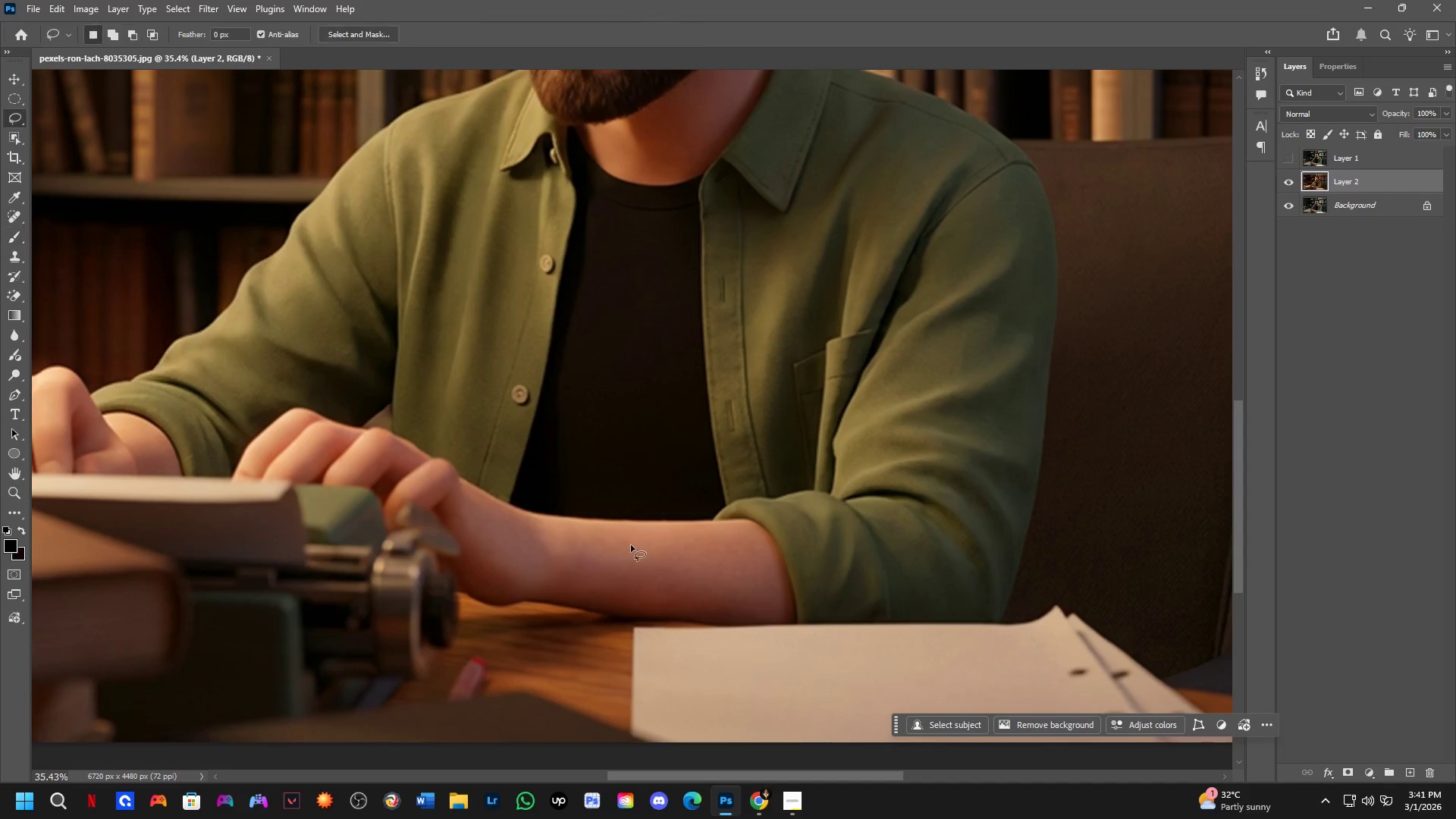 
scroll: coordinate [635, 601], scroll_direction: up, amount: 8.0
 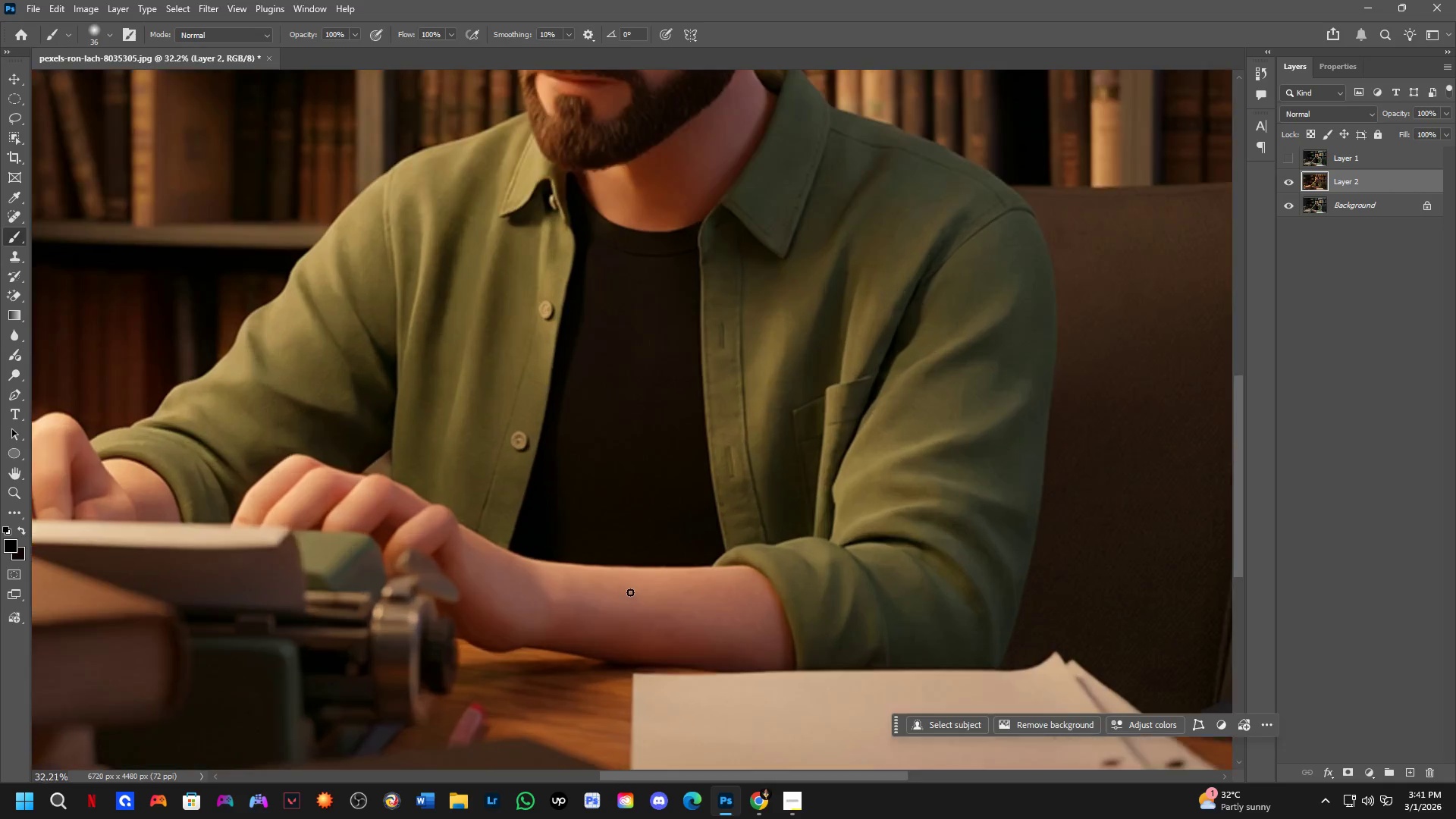 
key(L)
 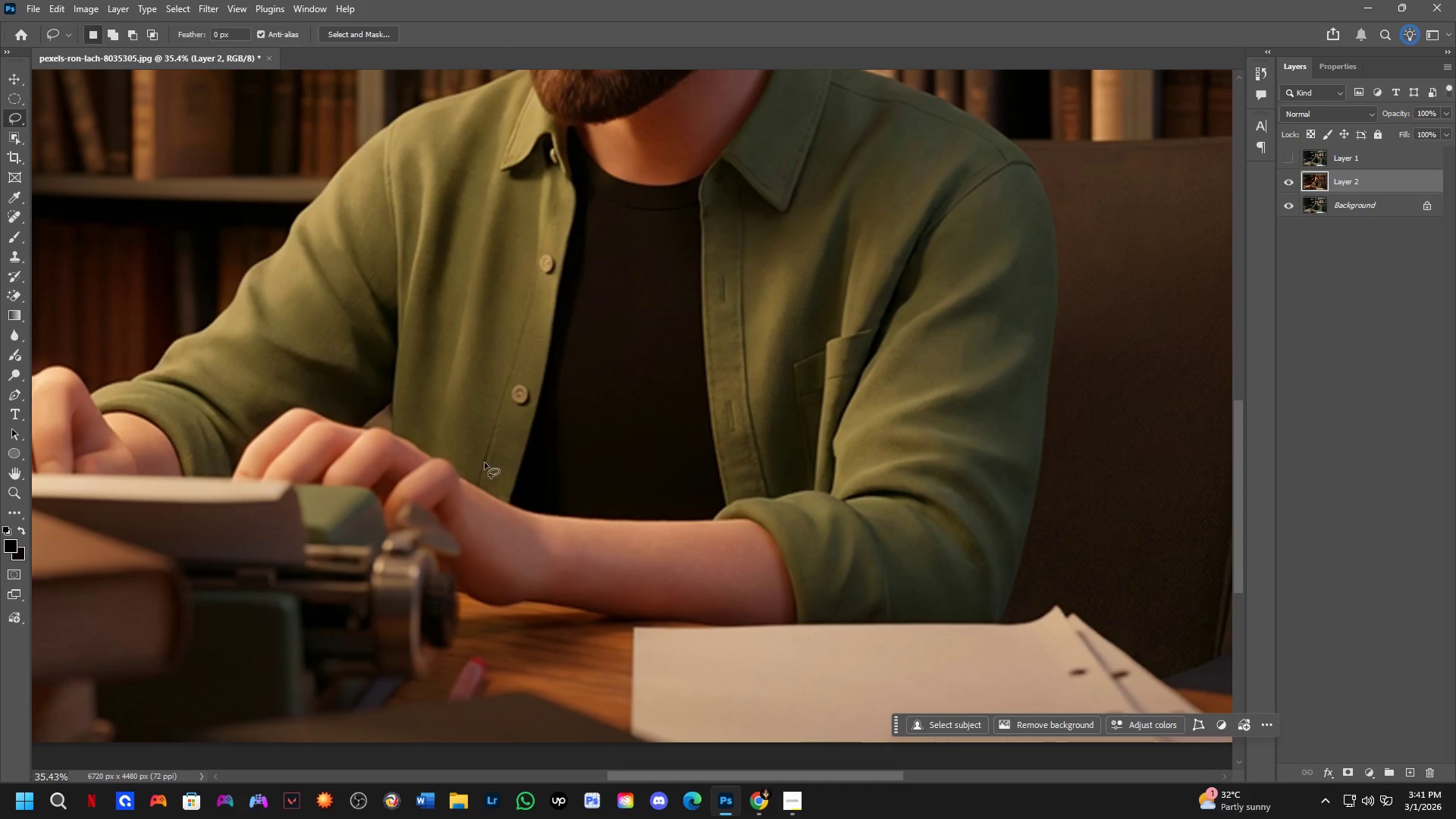 
left_click_drag(start_coordinate=[485, 463], to_coordinate=[720, 485])
 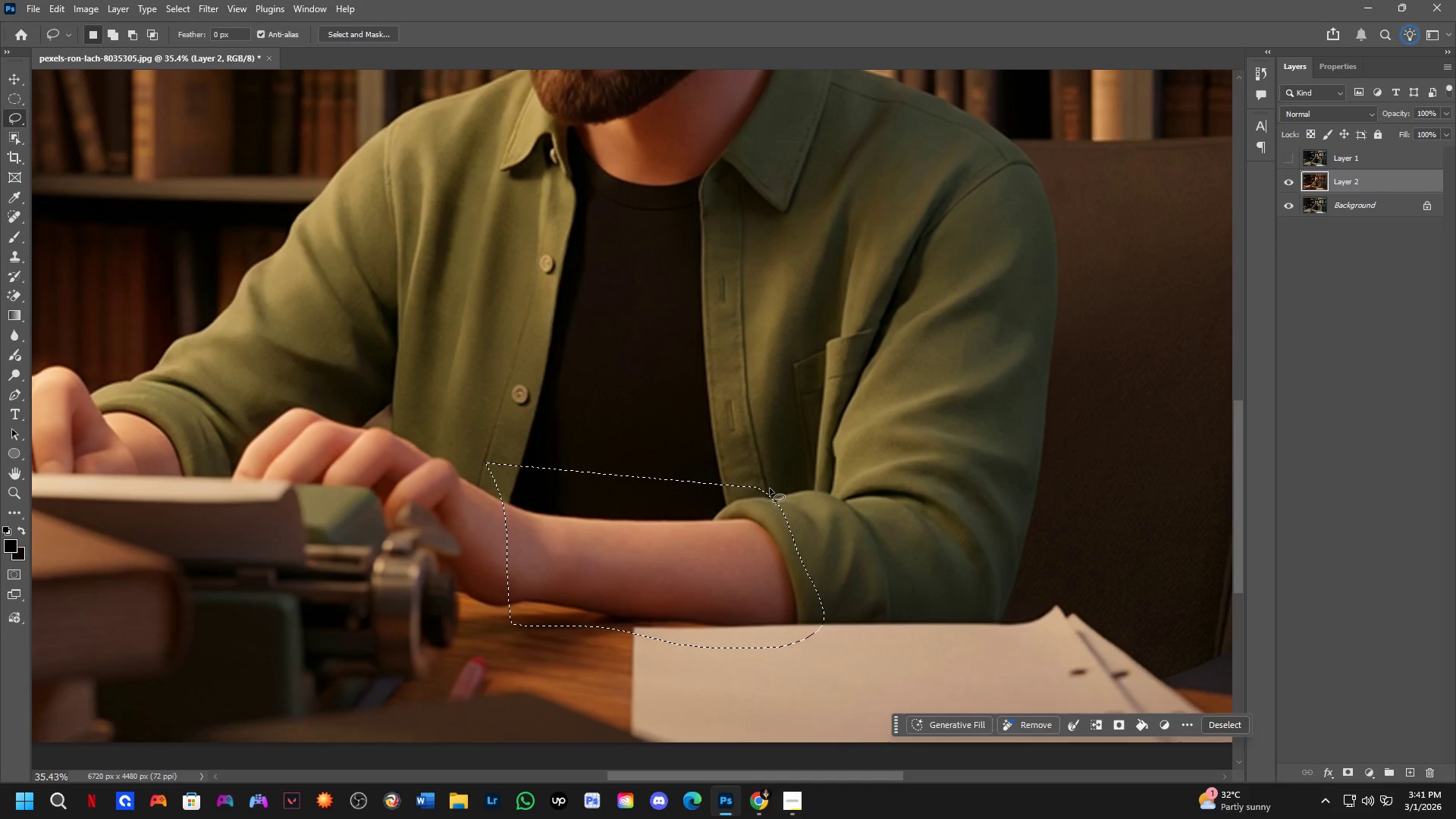 
left_click([960, 720])
 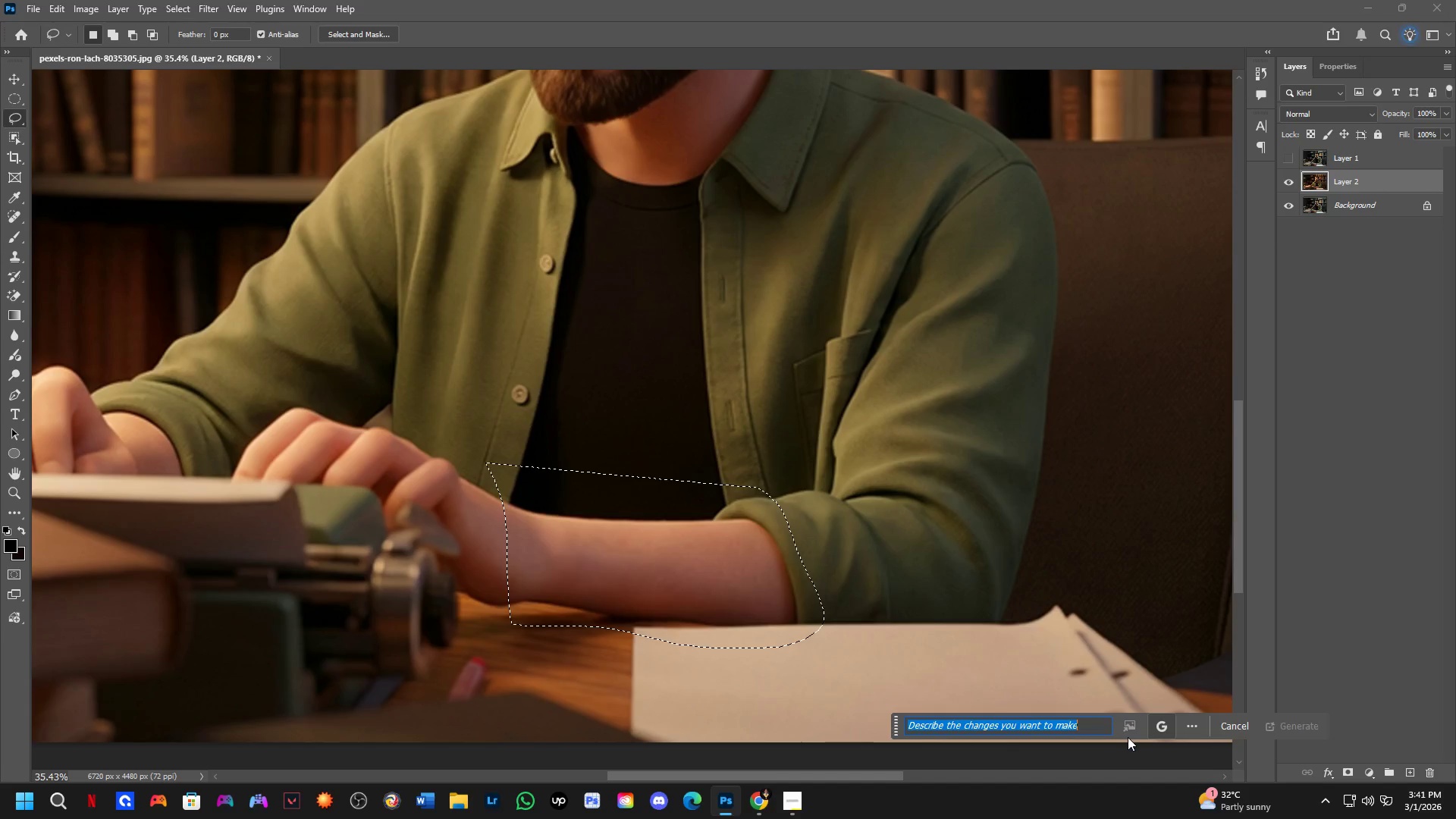 
left_click([1158, 730])
 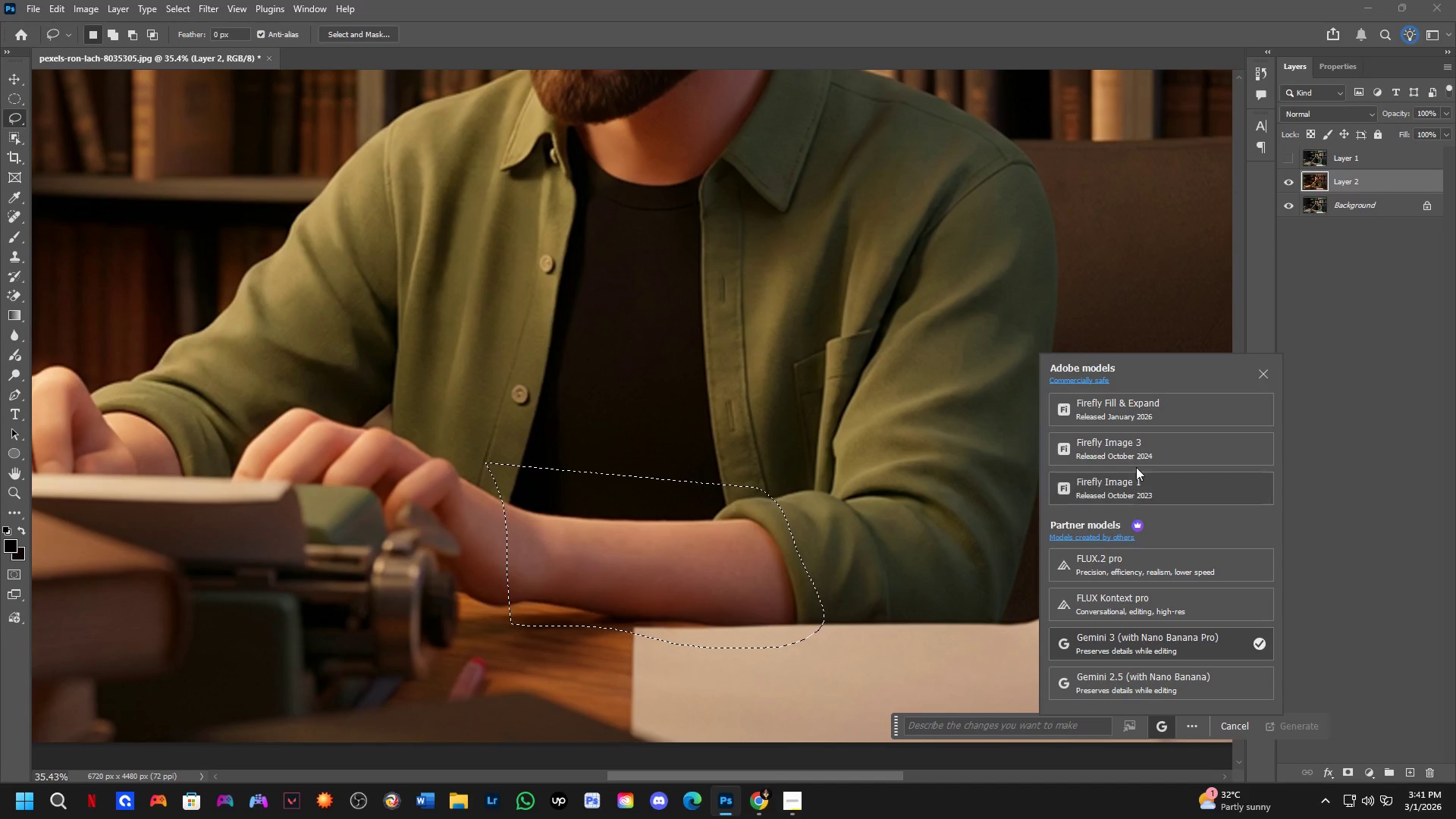 
left_click([1139, 453])
 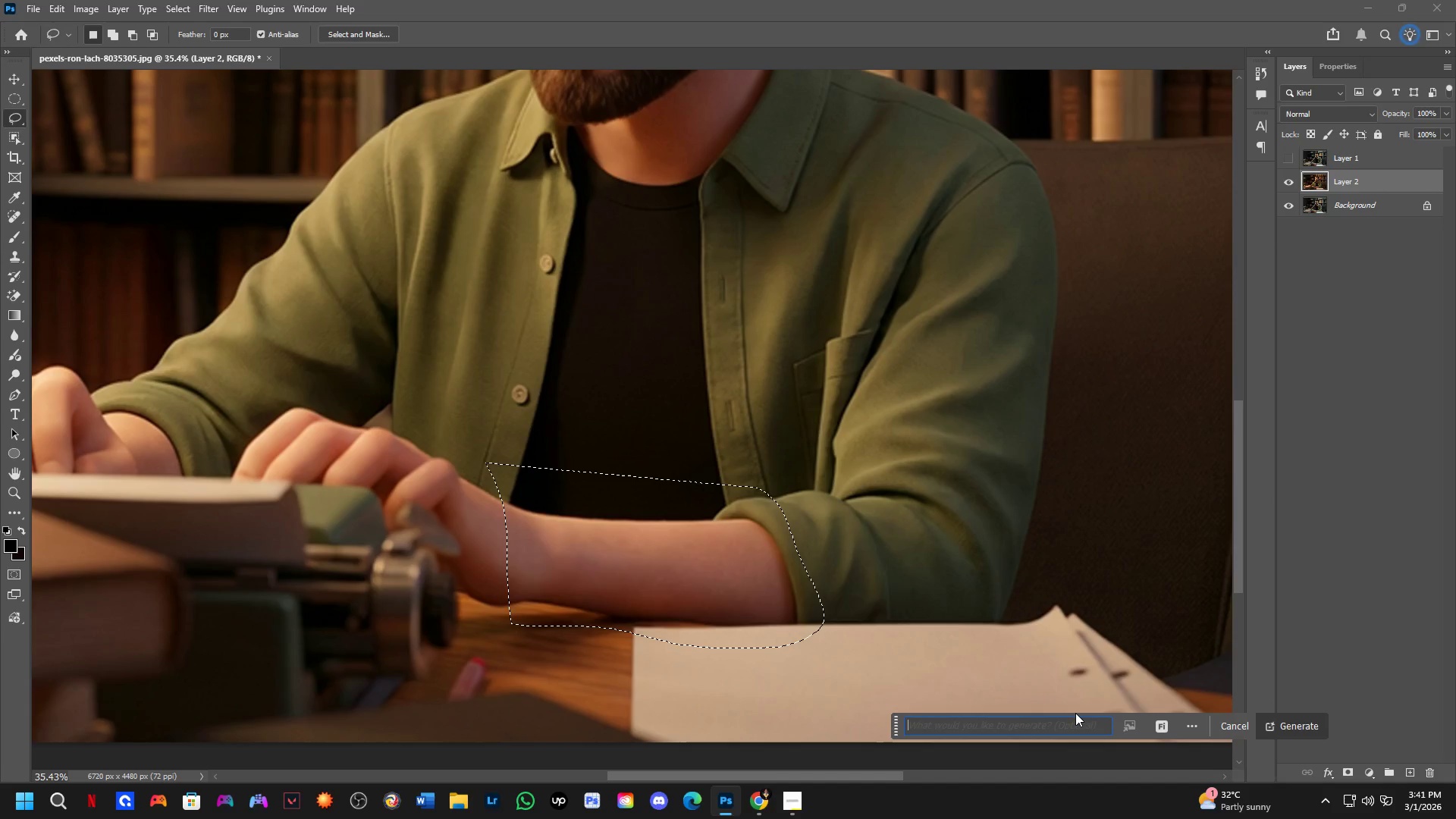 
type(long sleeves)
 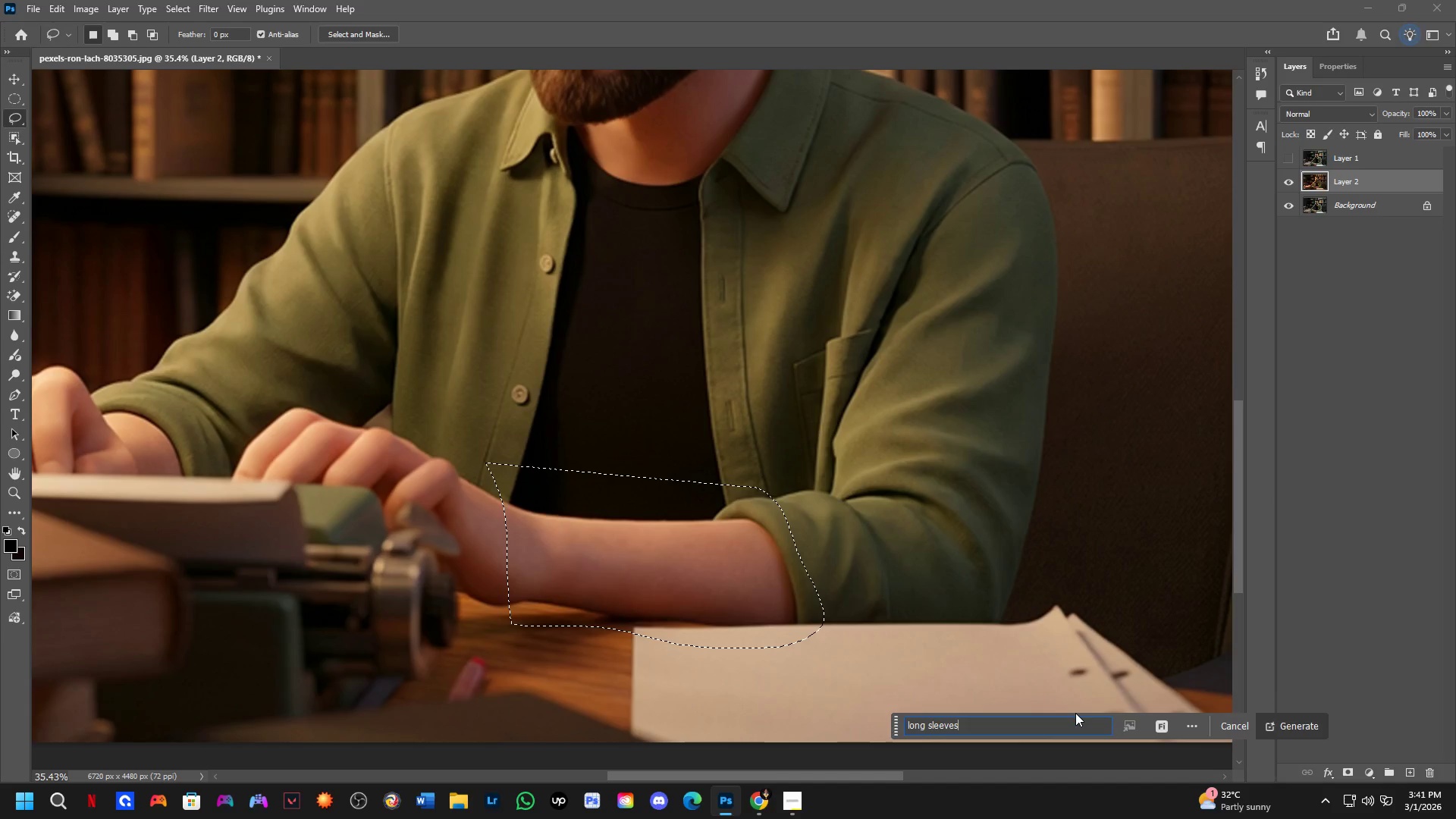 
key(Enter)
 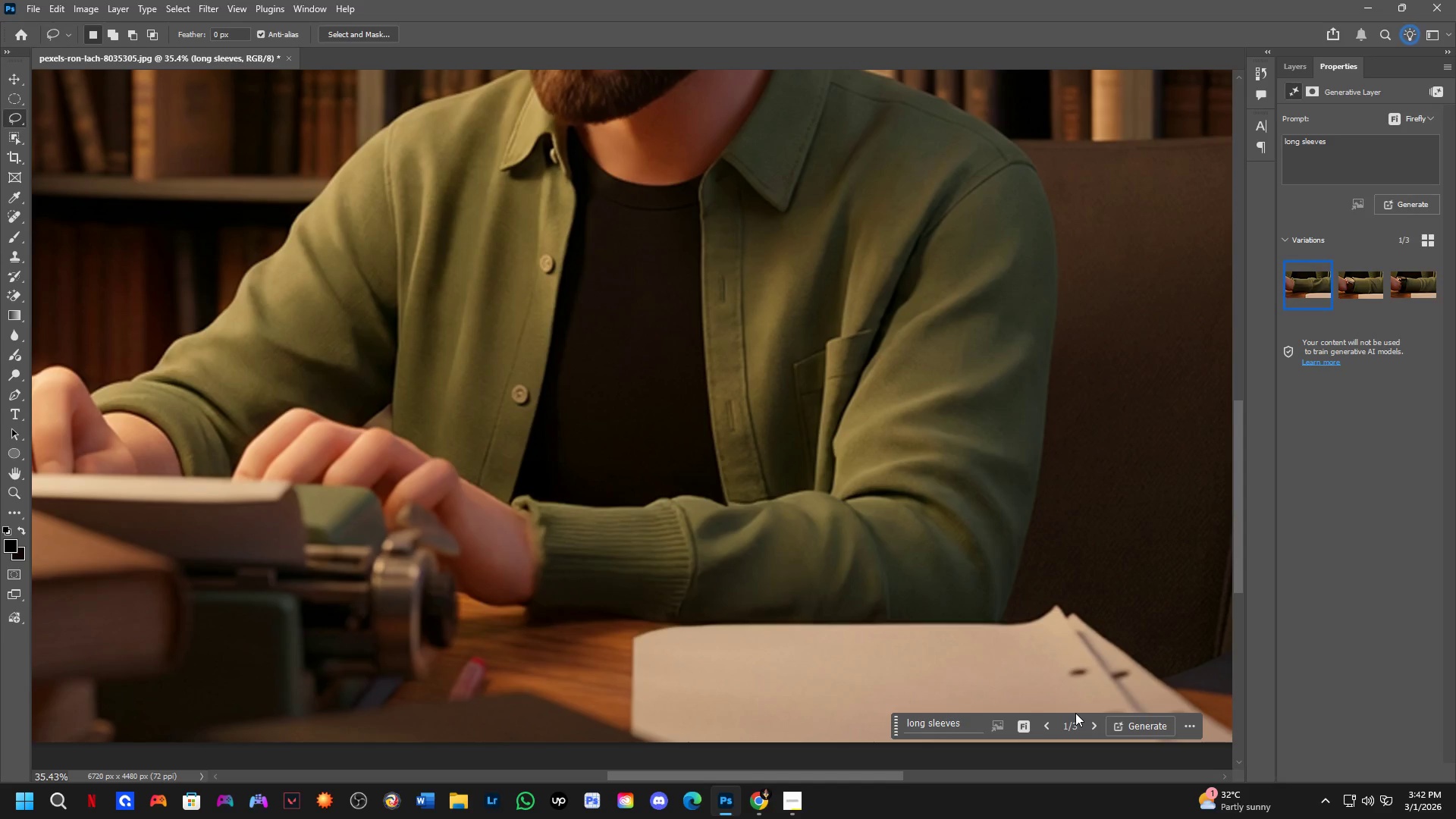 
wait(77.72)
 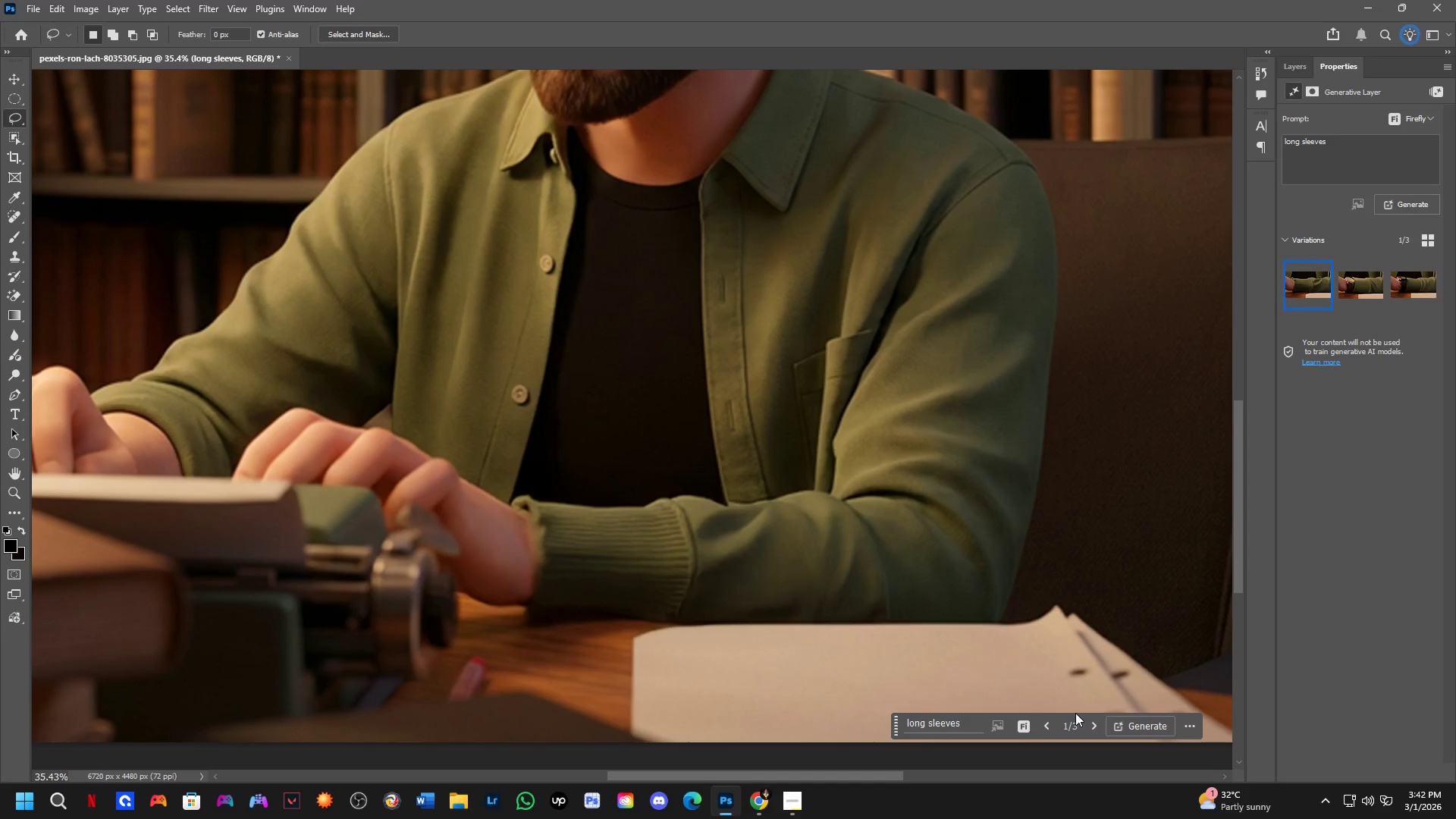 
scroll: coordinate [938, 466], scroll_direction: down, amount: 5.0
 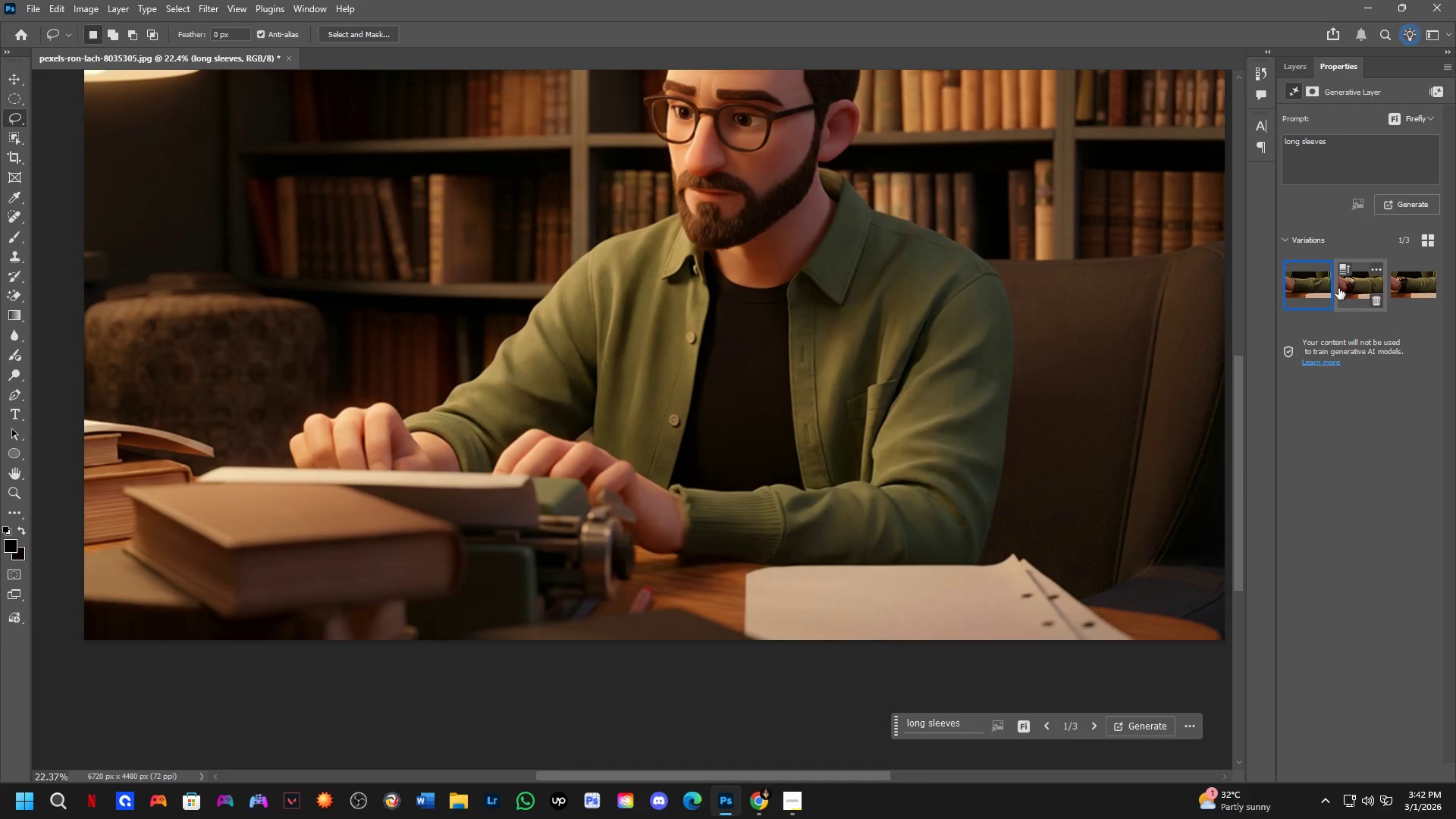 
left_click([1344, 290])
 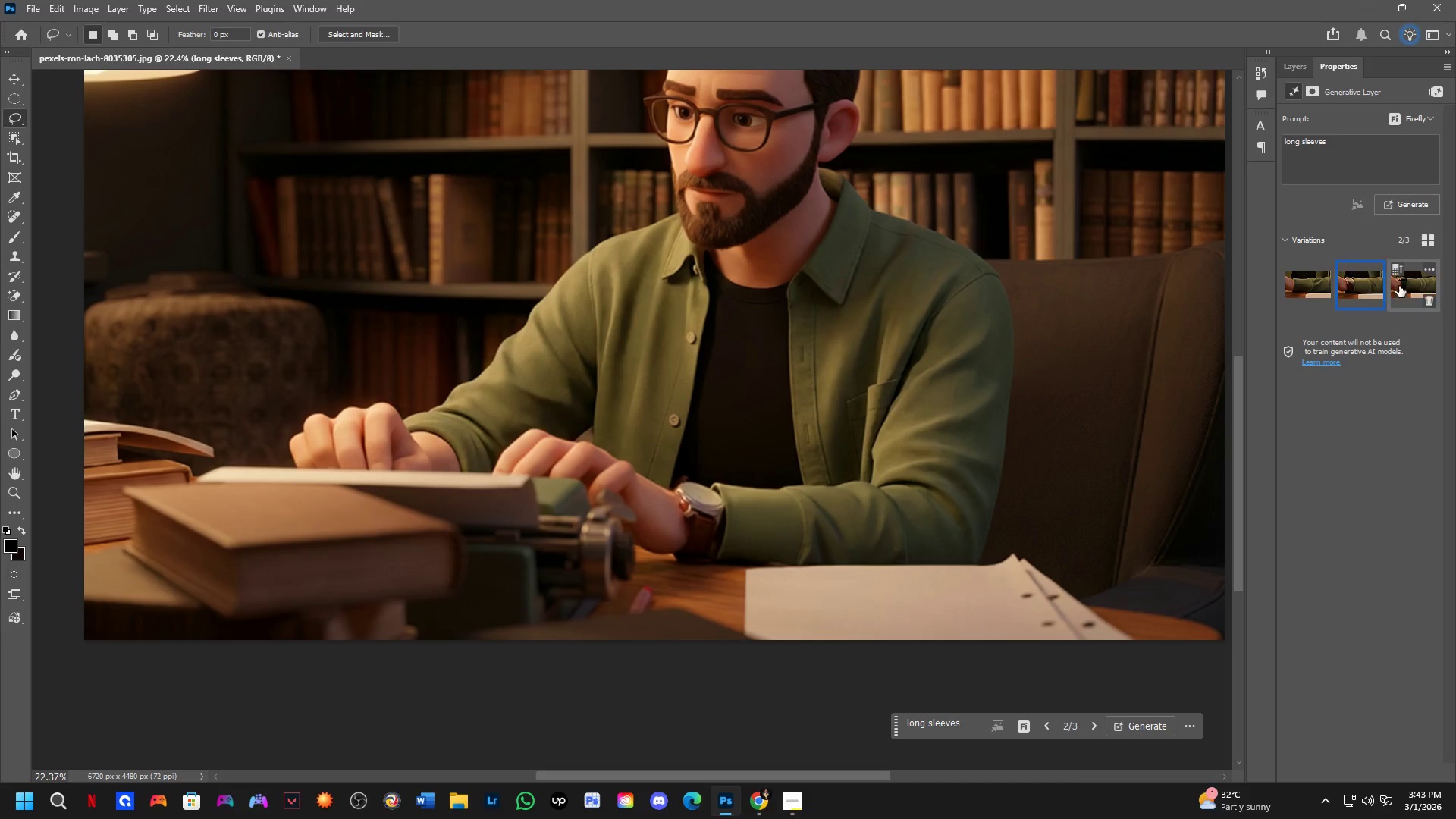 
left_click([1406, 280])
 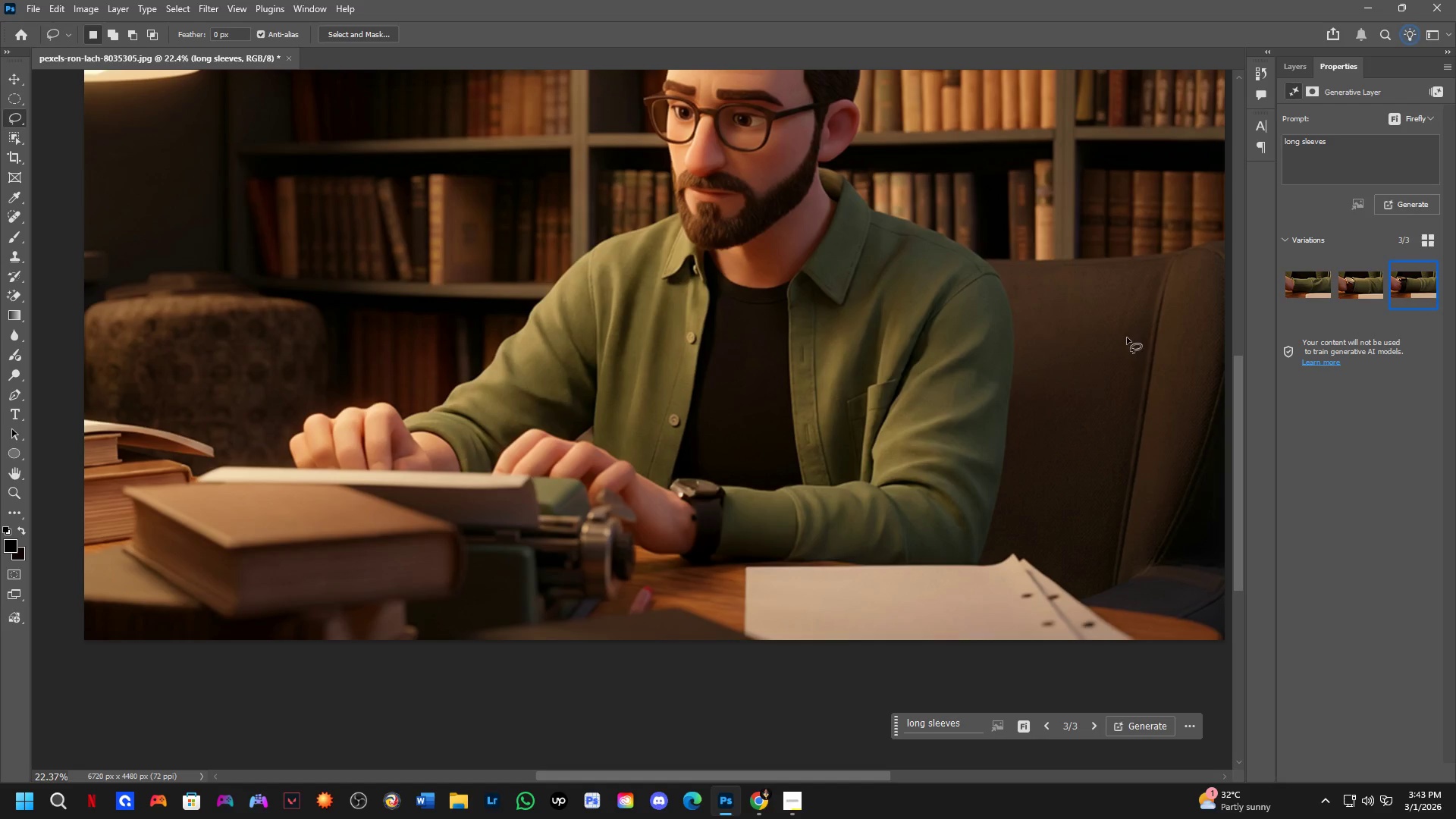 
key(Control+Z)
 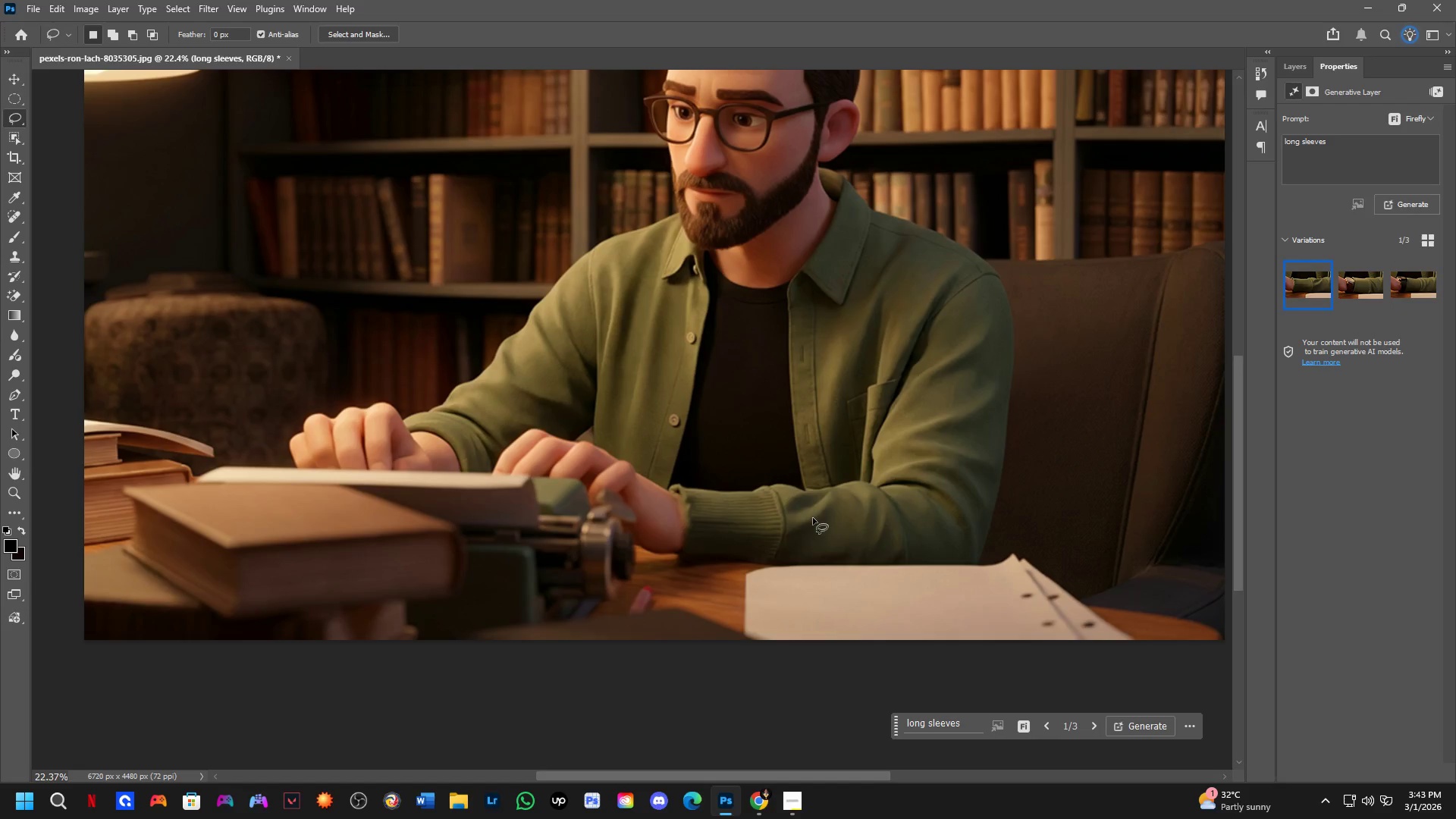 
scroll: coordinate [754, 496], scroll_direction: up, amount: 3.0
 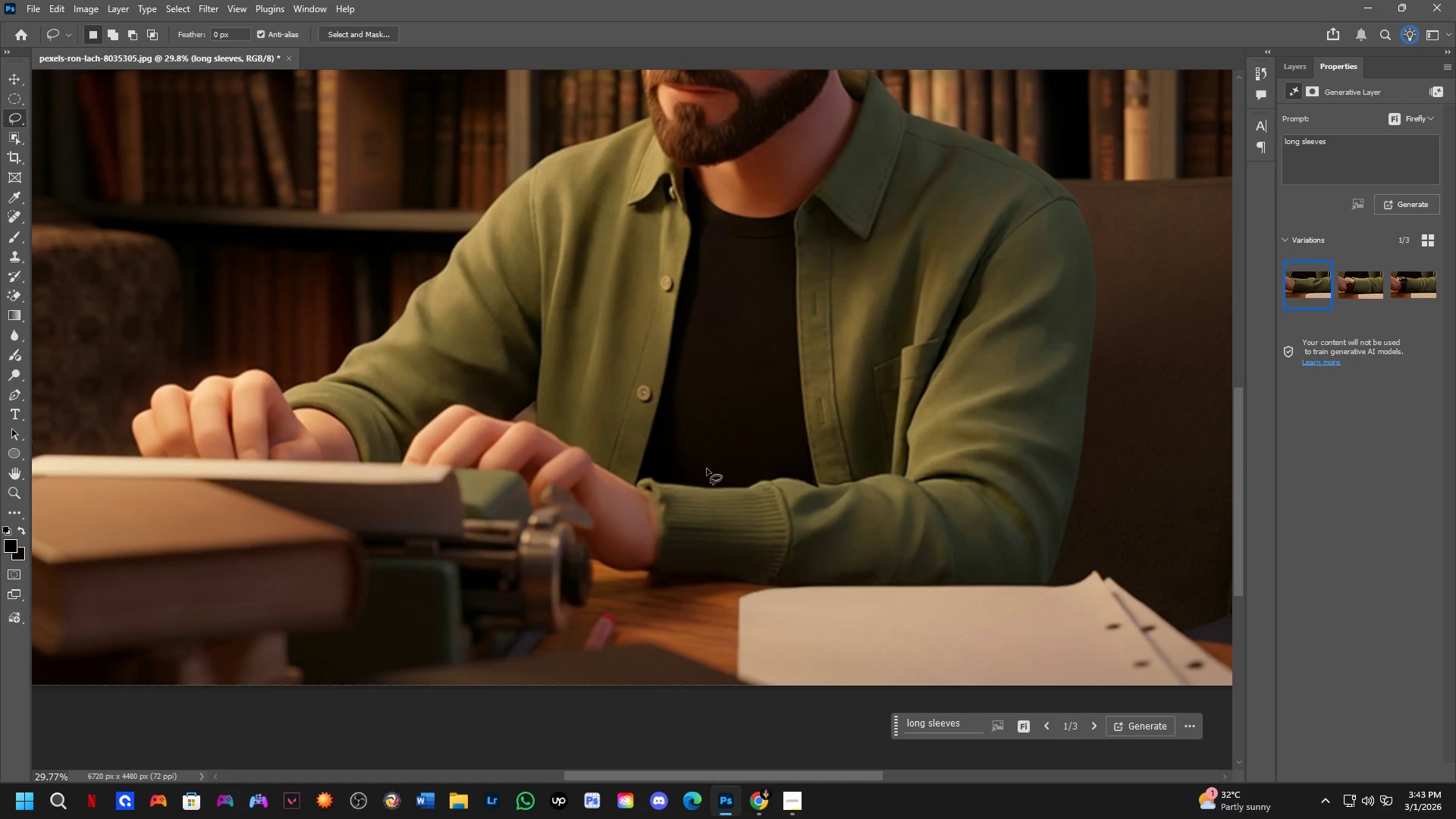 
key(Control+ControlLeft)
 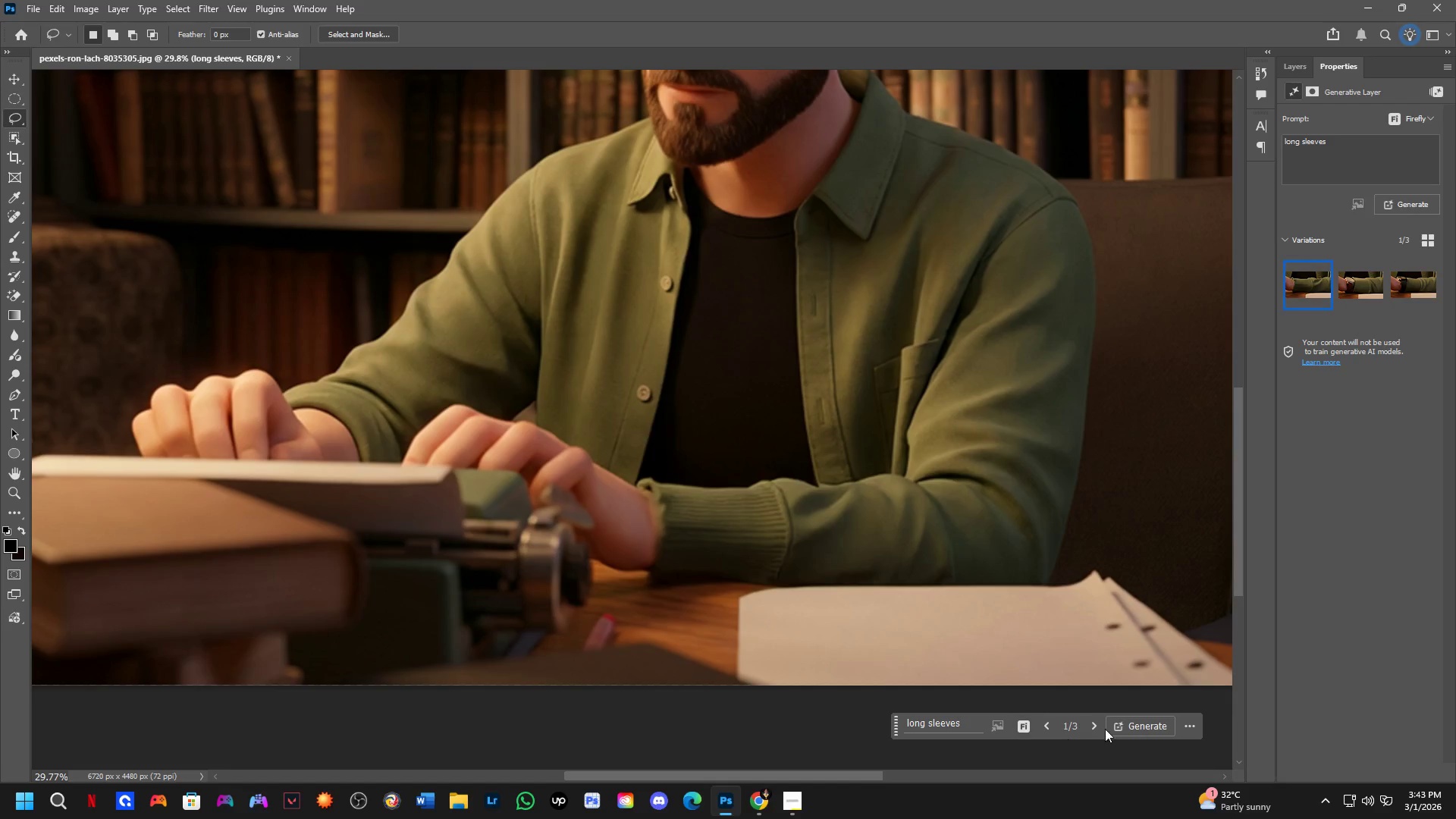 
left_click([1146, 719])
 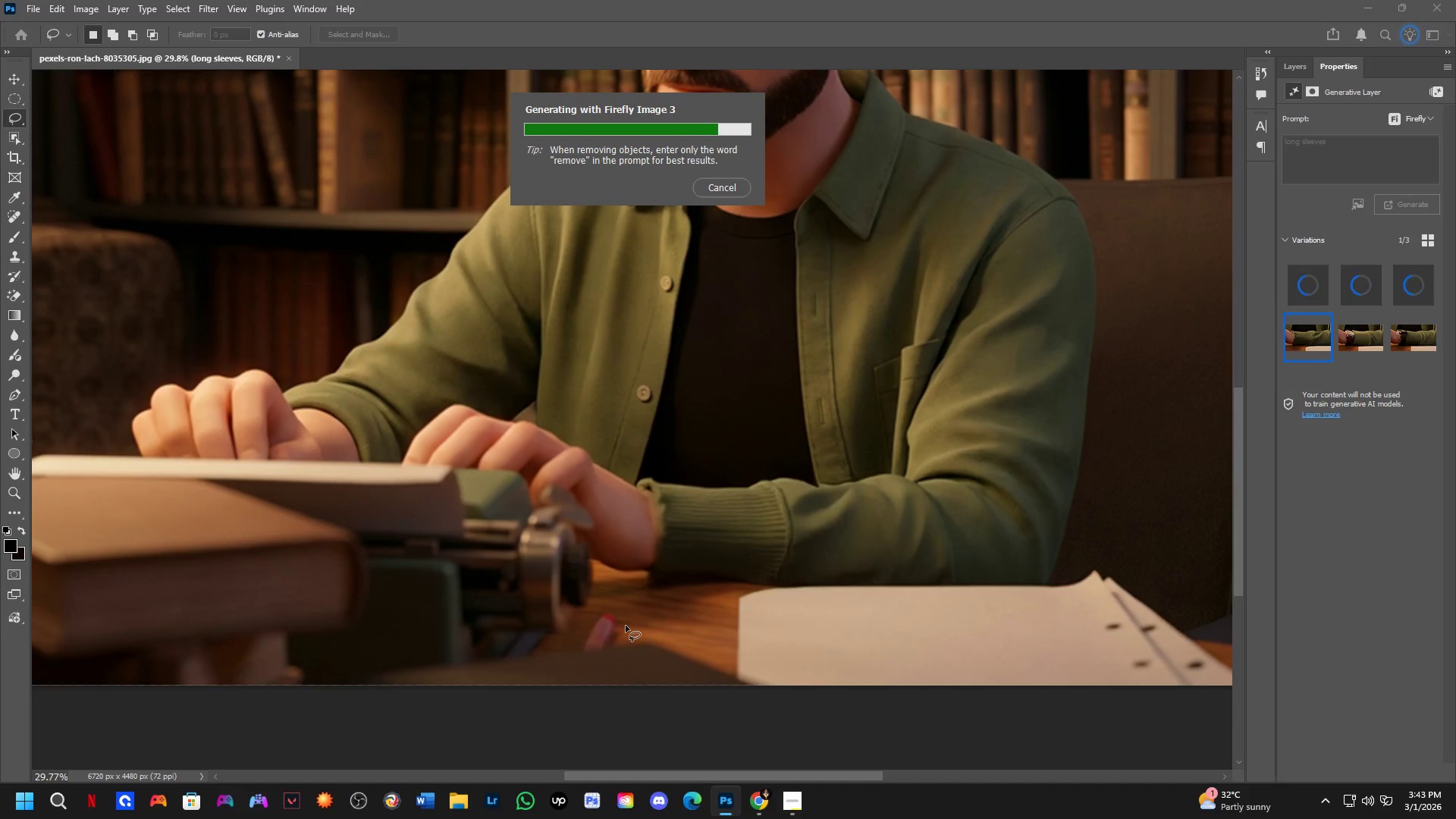 
wait(19.91)
 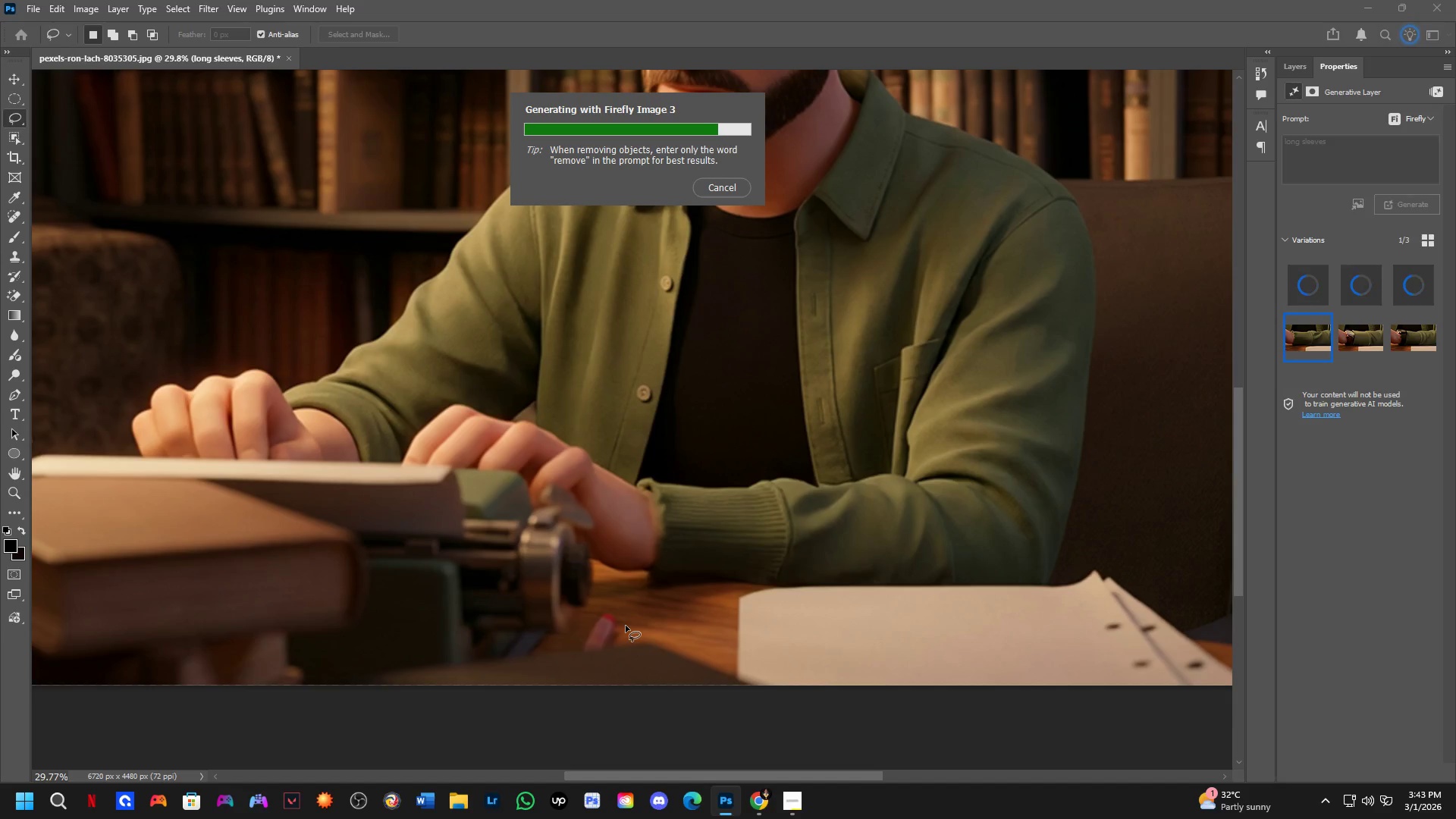 
scroll: coordinate [711, 488], scroll_direction: down, amount: 1.0
 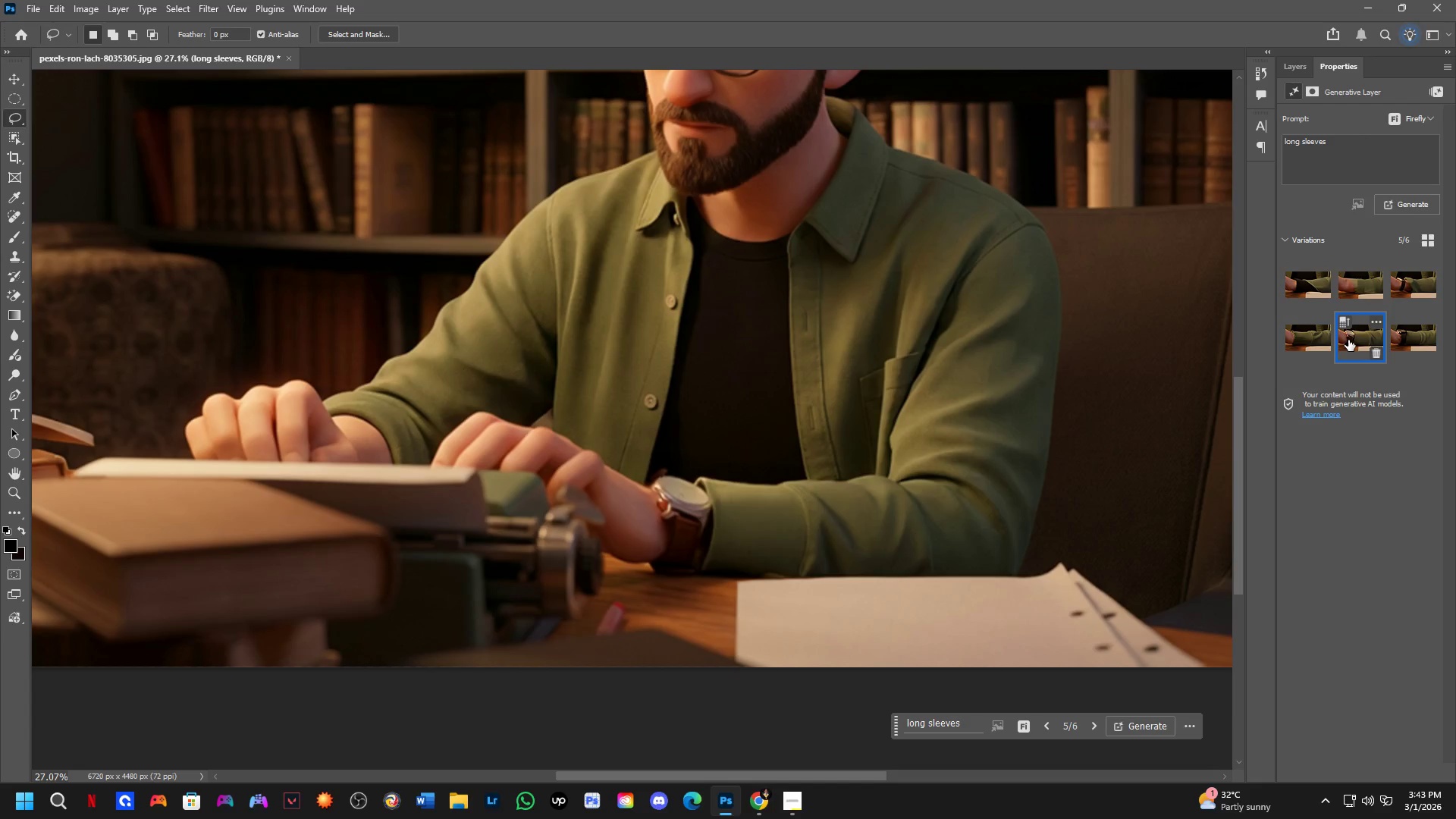 
scroll: coordinate [683, 495], scroll_direction: up, amount: 4.0
 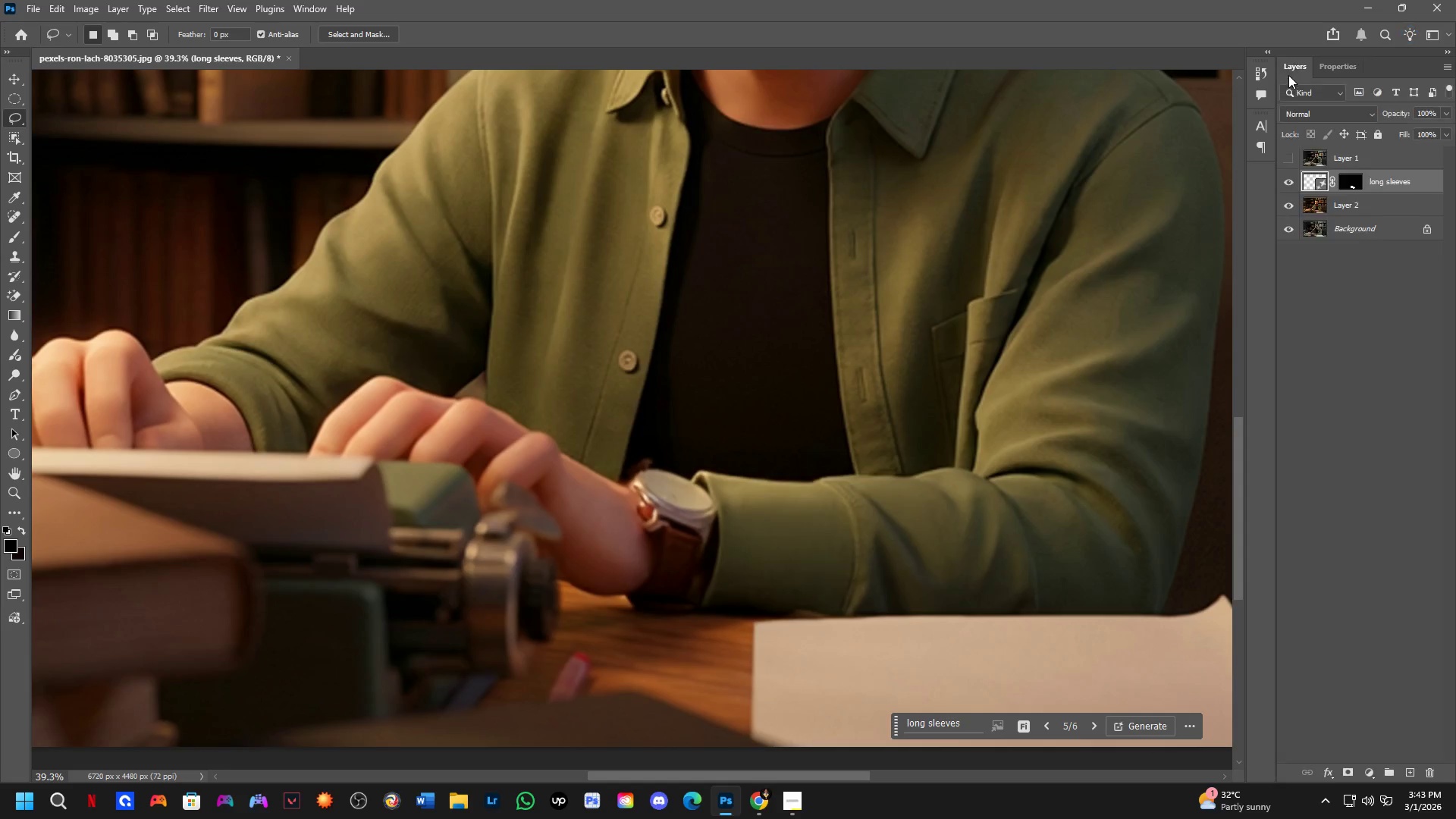 
double_click([1280, 155])
 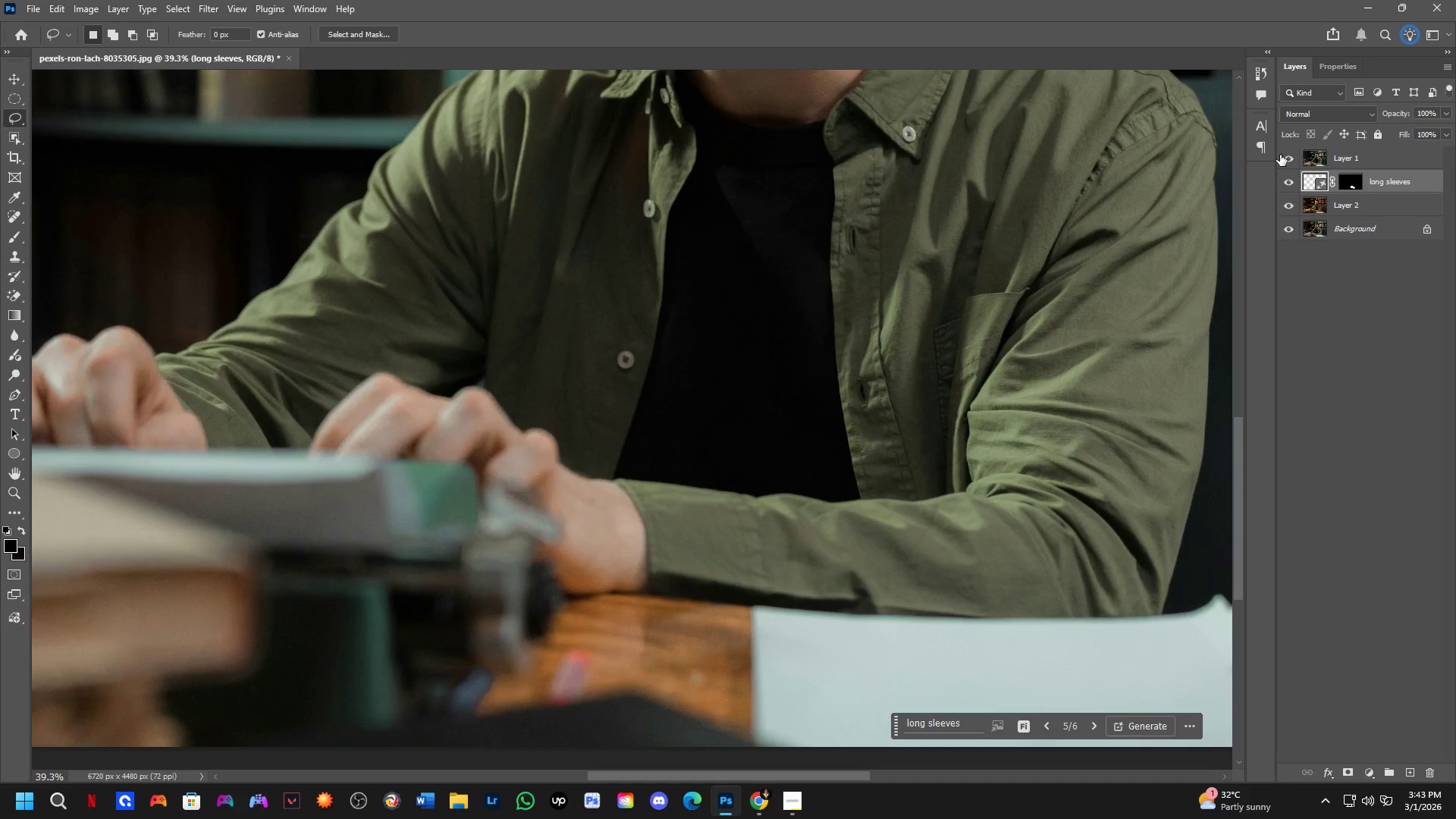 
left_click([1280, 155])
 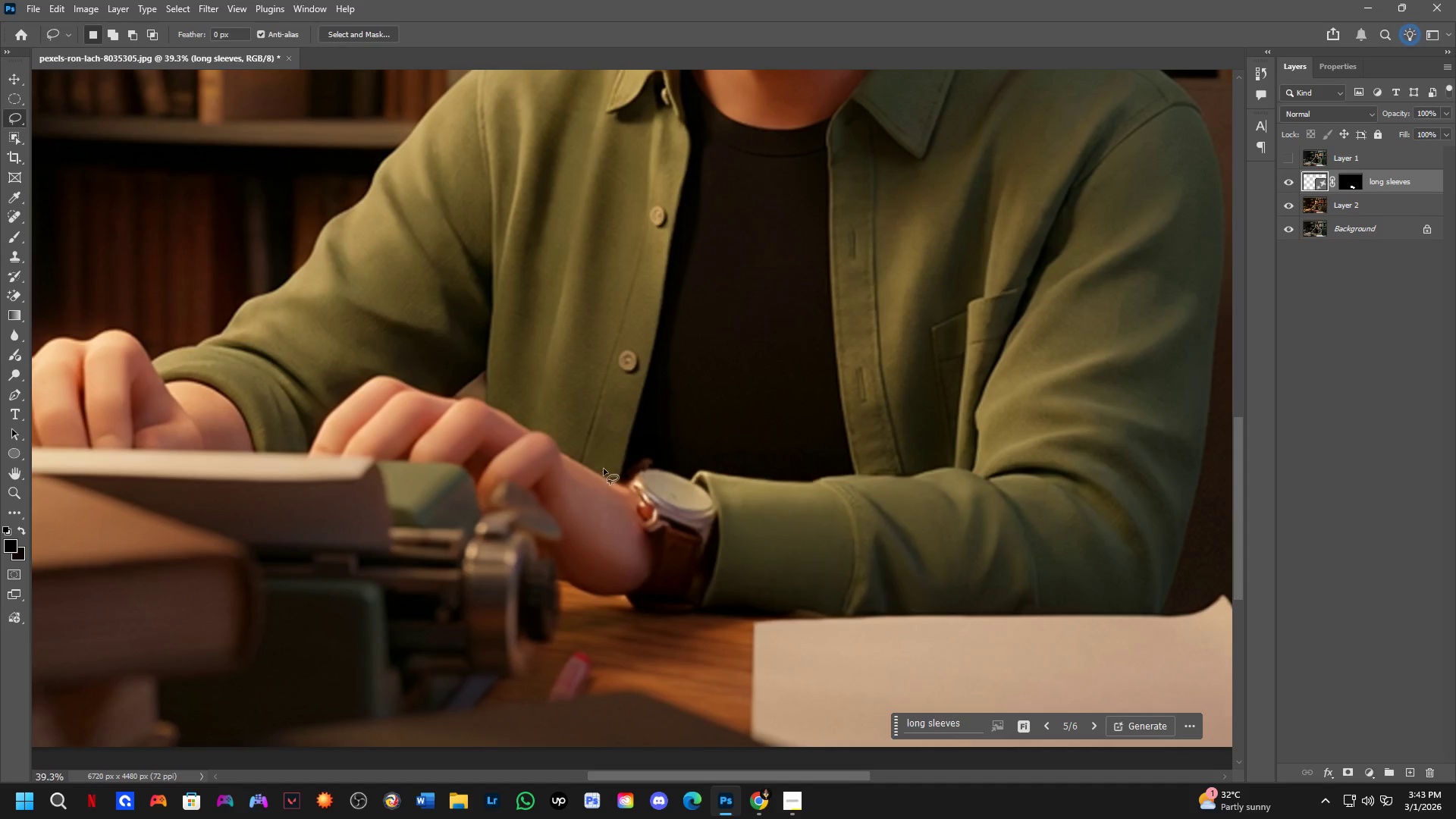 
left_click_drag(start_coordinate=[610, 456], to_coordinate=[696, 450])
 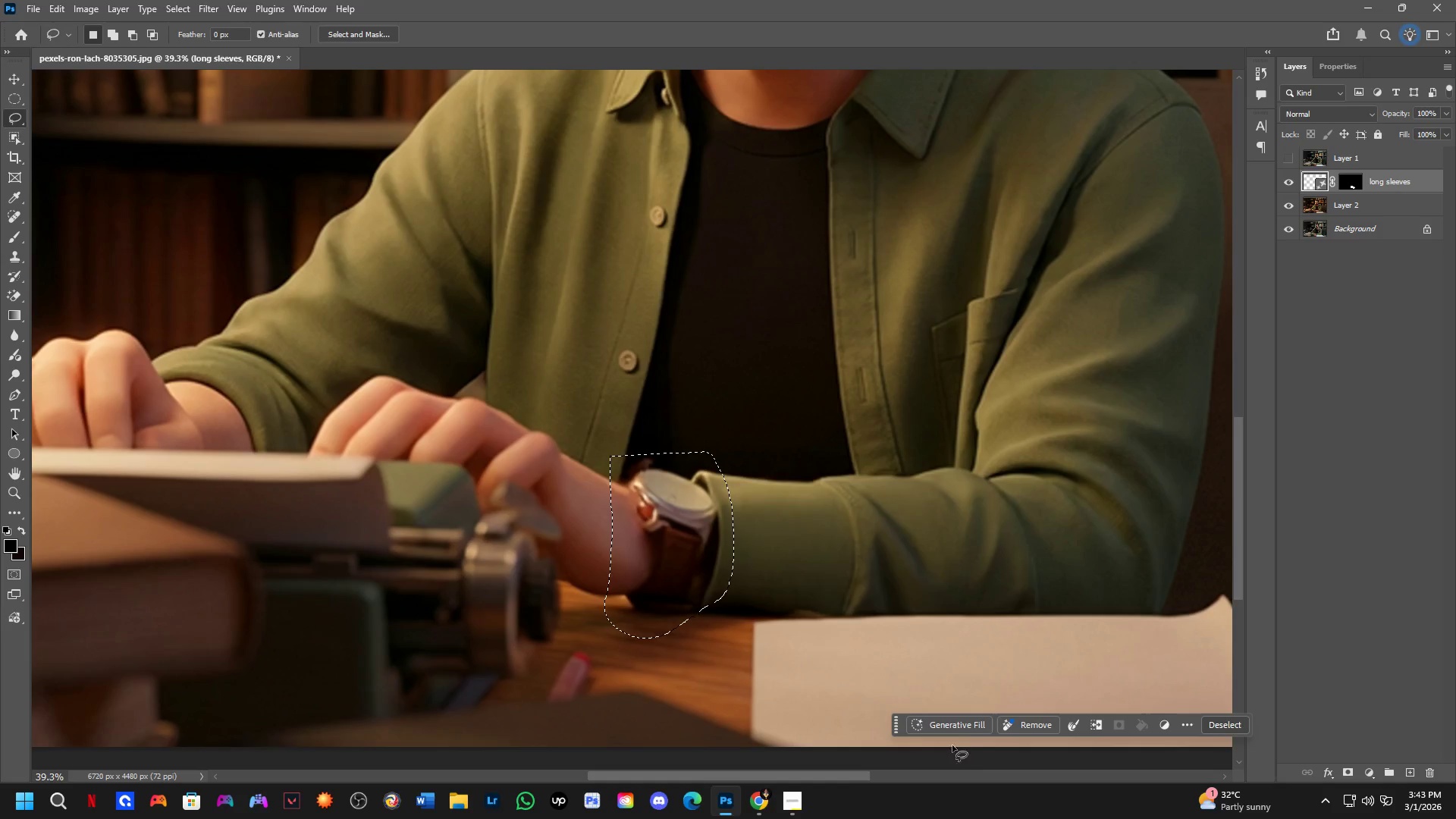 
left_click([945, 725])
 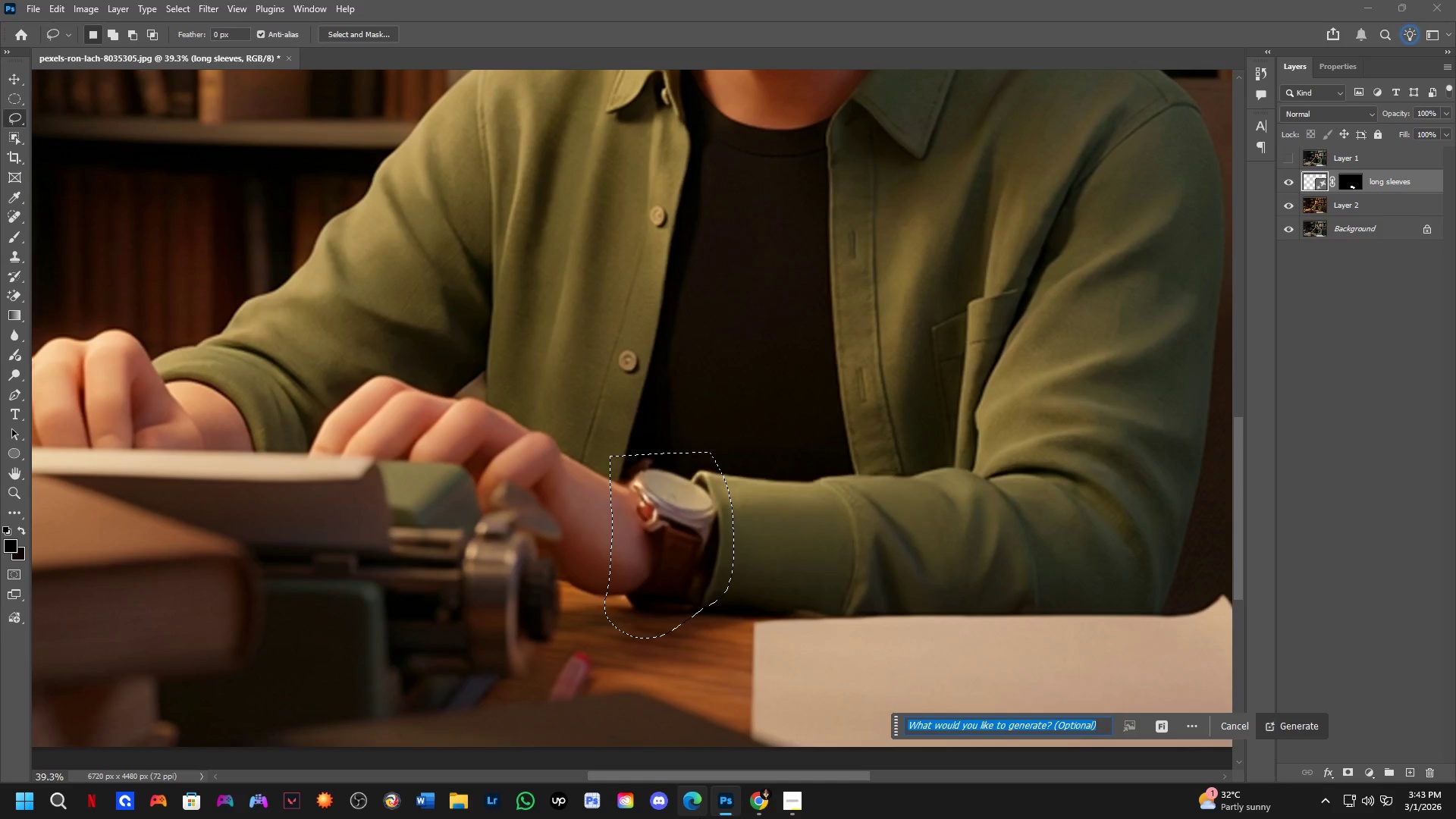 
type(remove)
 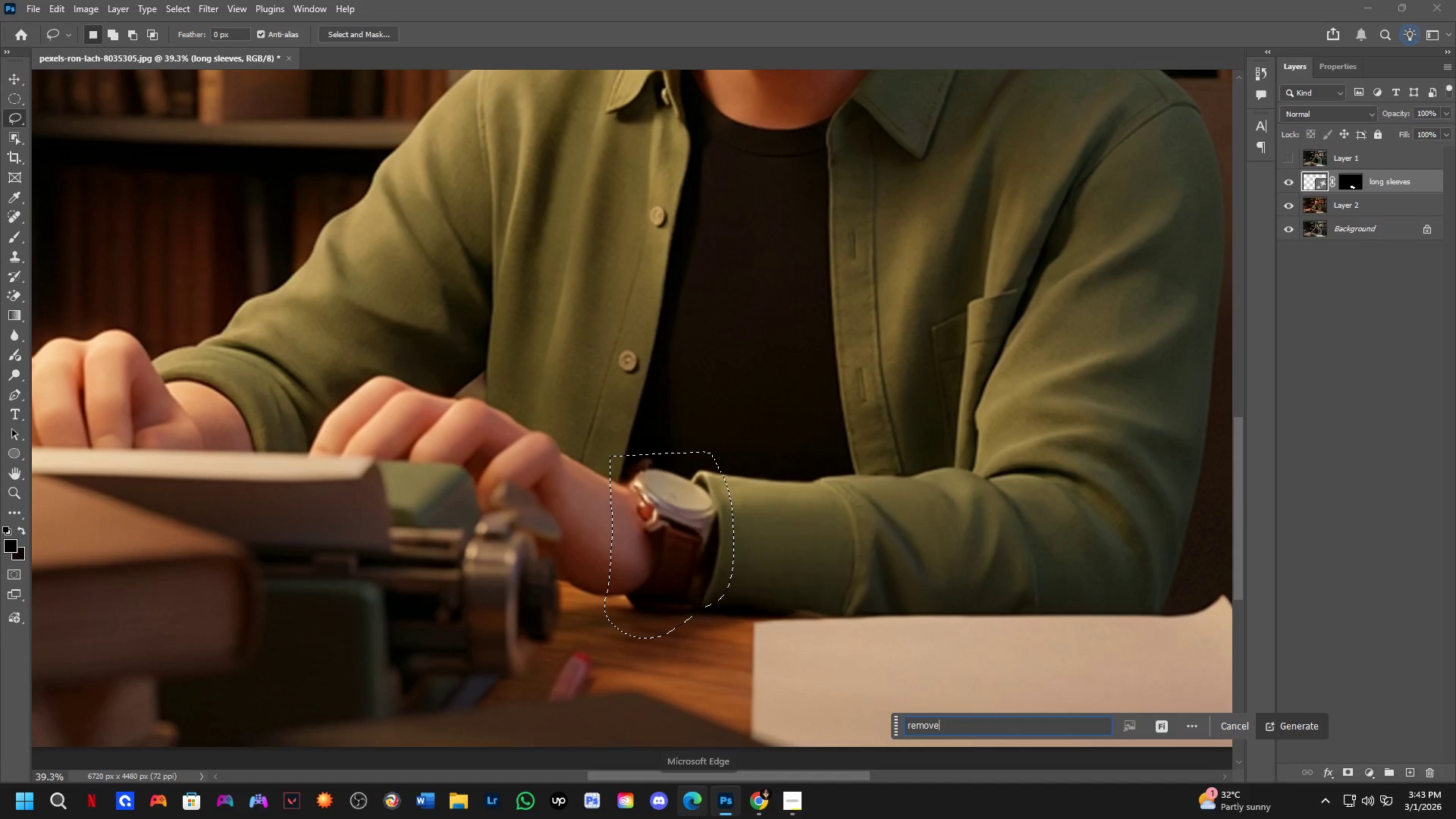 
key(Enter)
 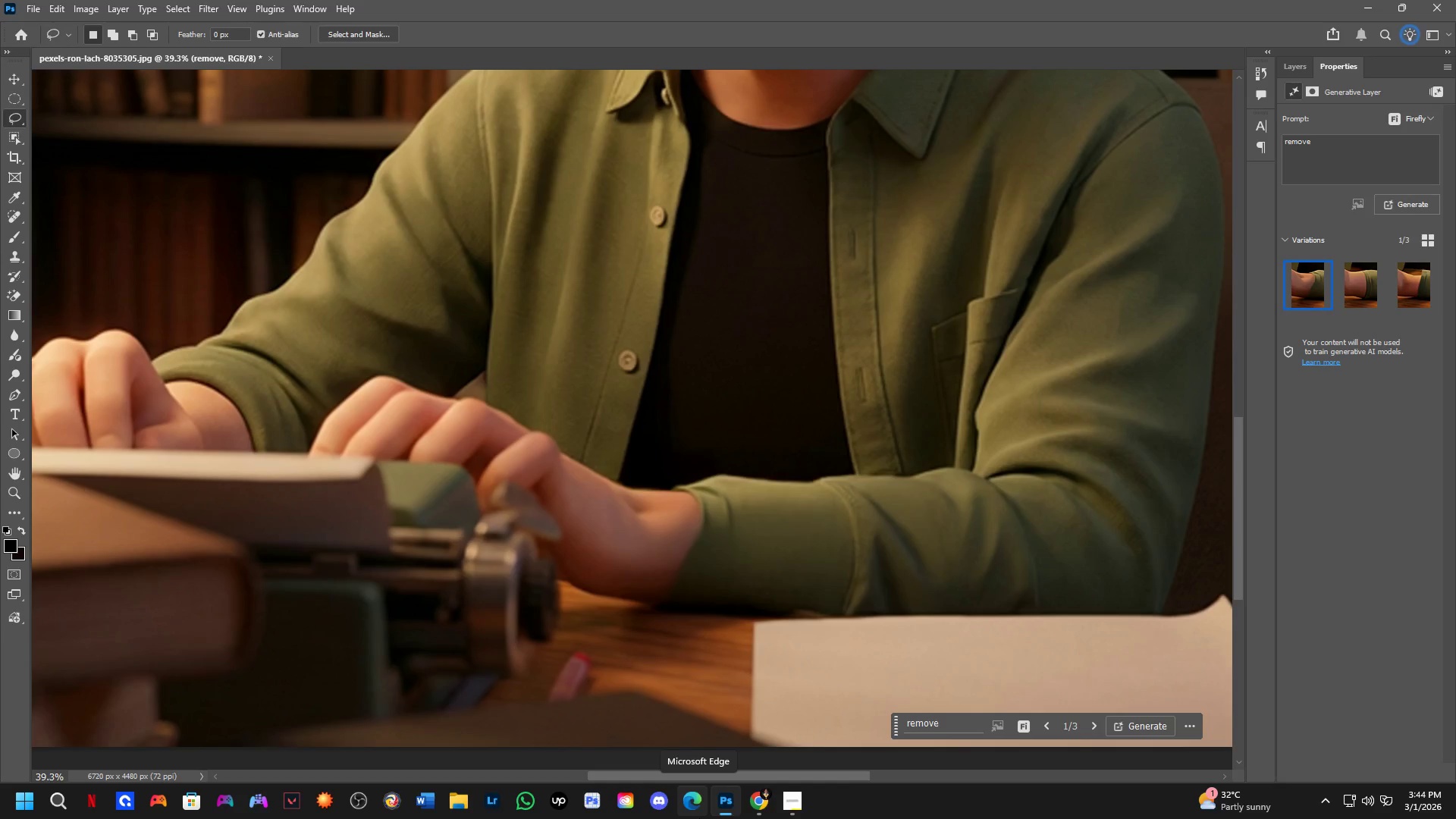 
wait(38.8)
 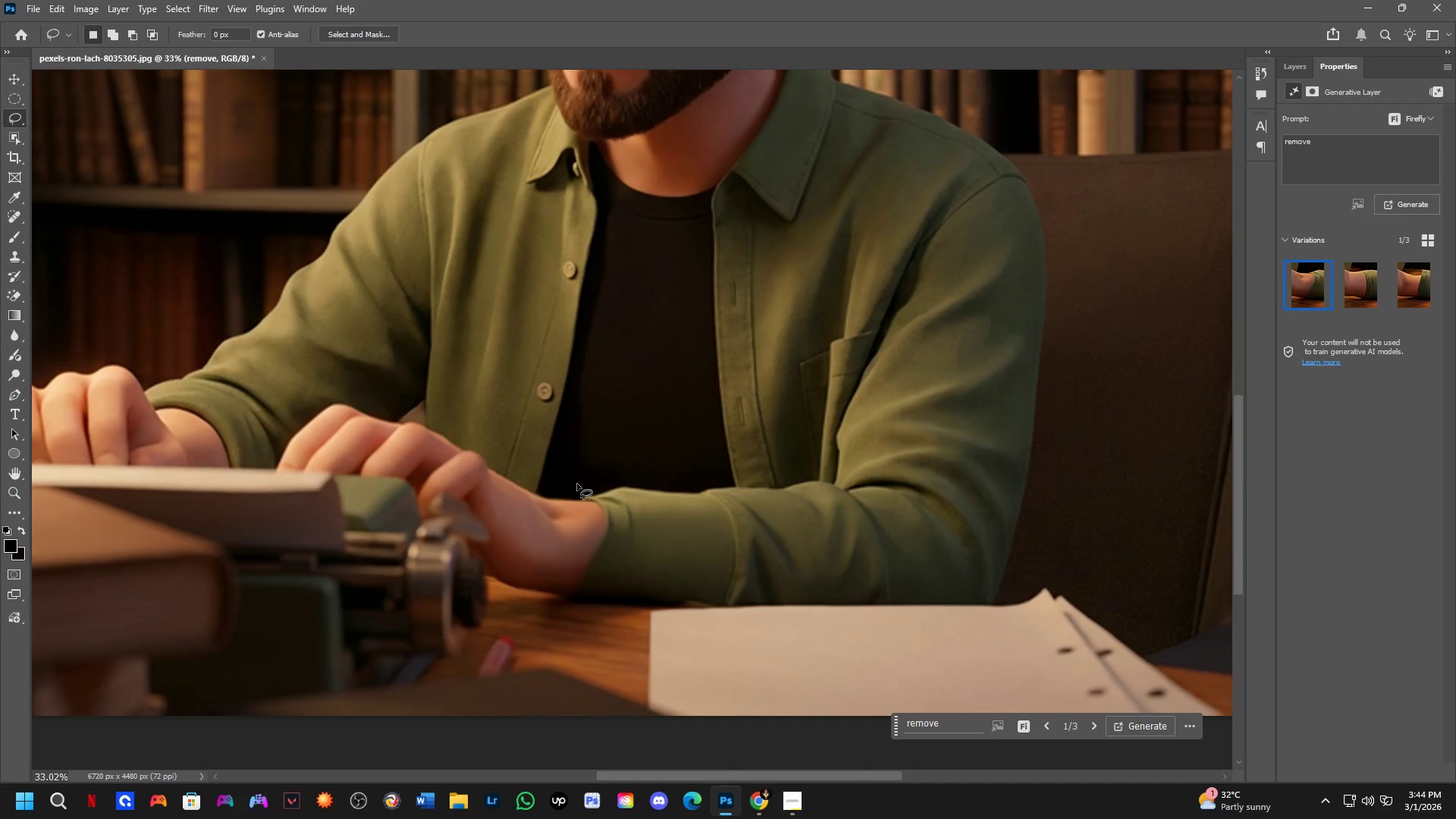 
left_click_drag(start_coordinate=[539, 480], to_coordinate=[629, 463])
 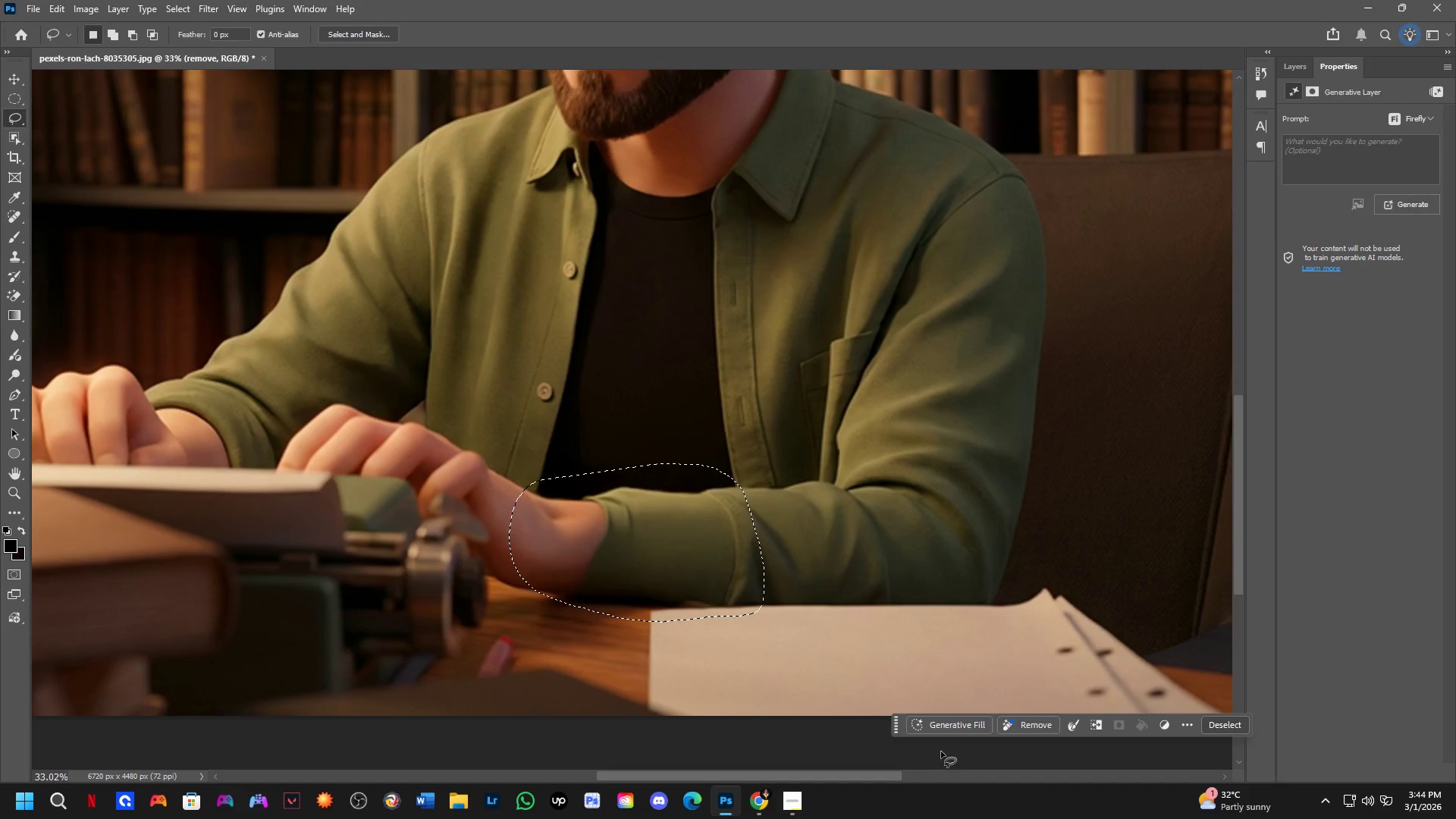 
scroll: coordinate [594, 479], scroll_direction: down, amount: 2.0
 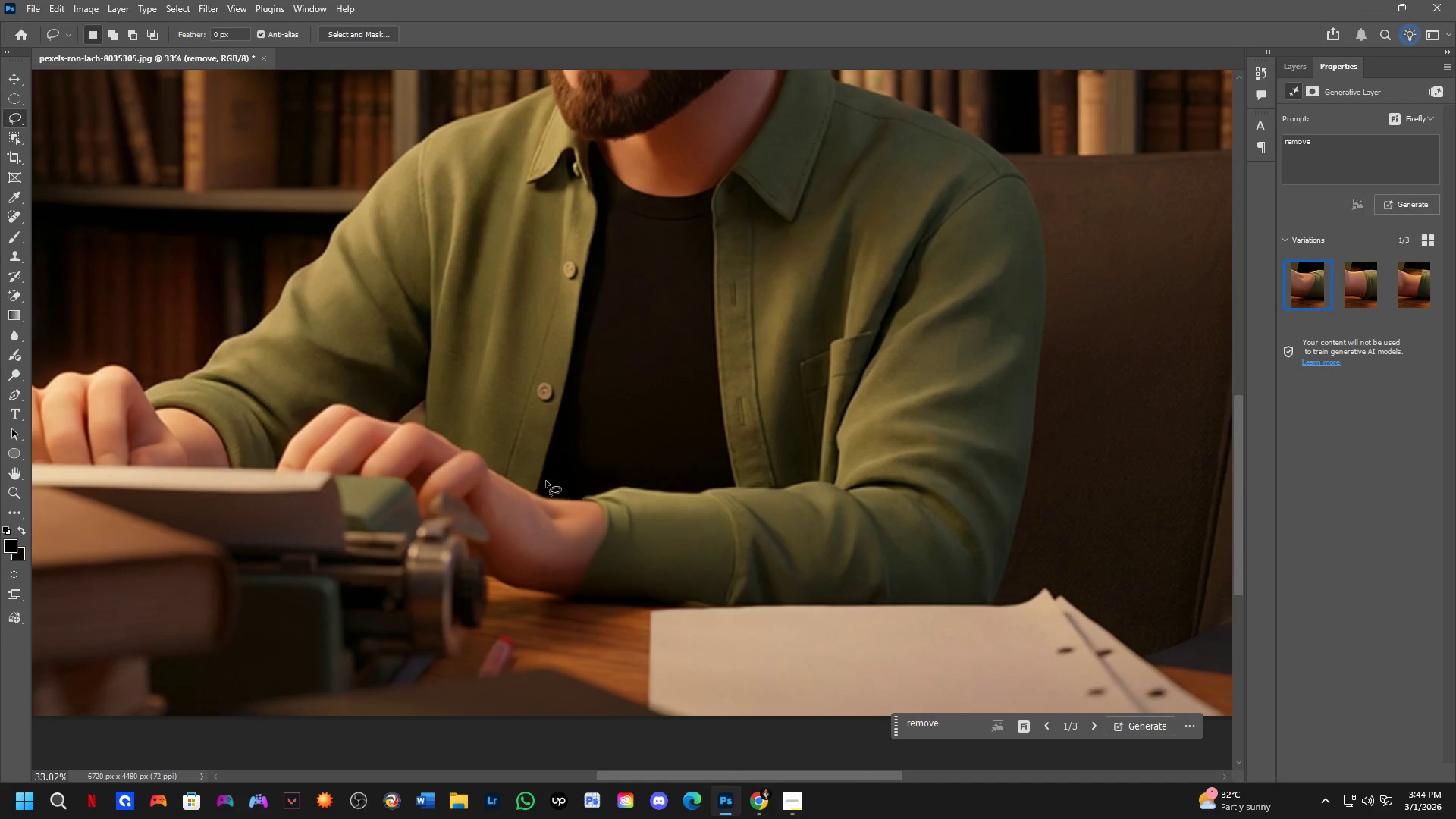 
left_click([949, 726])
 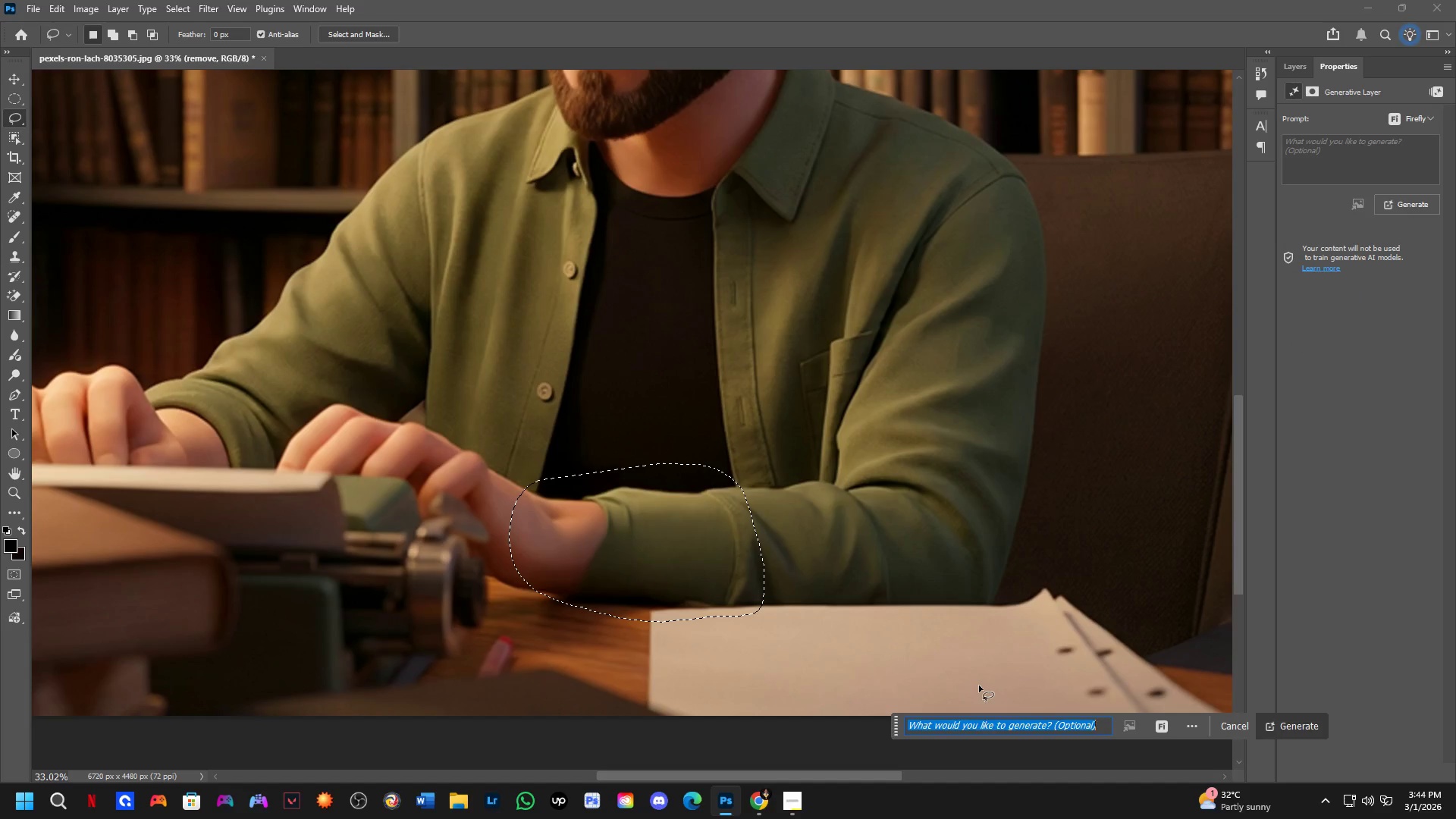 
key(NumpadEnter)
 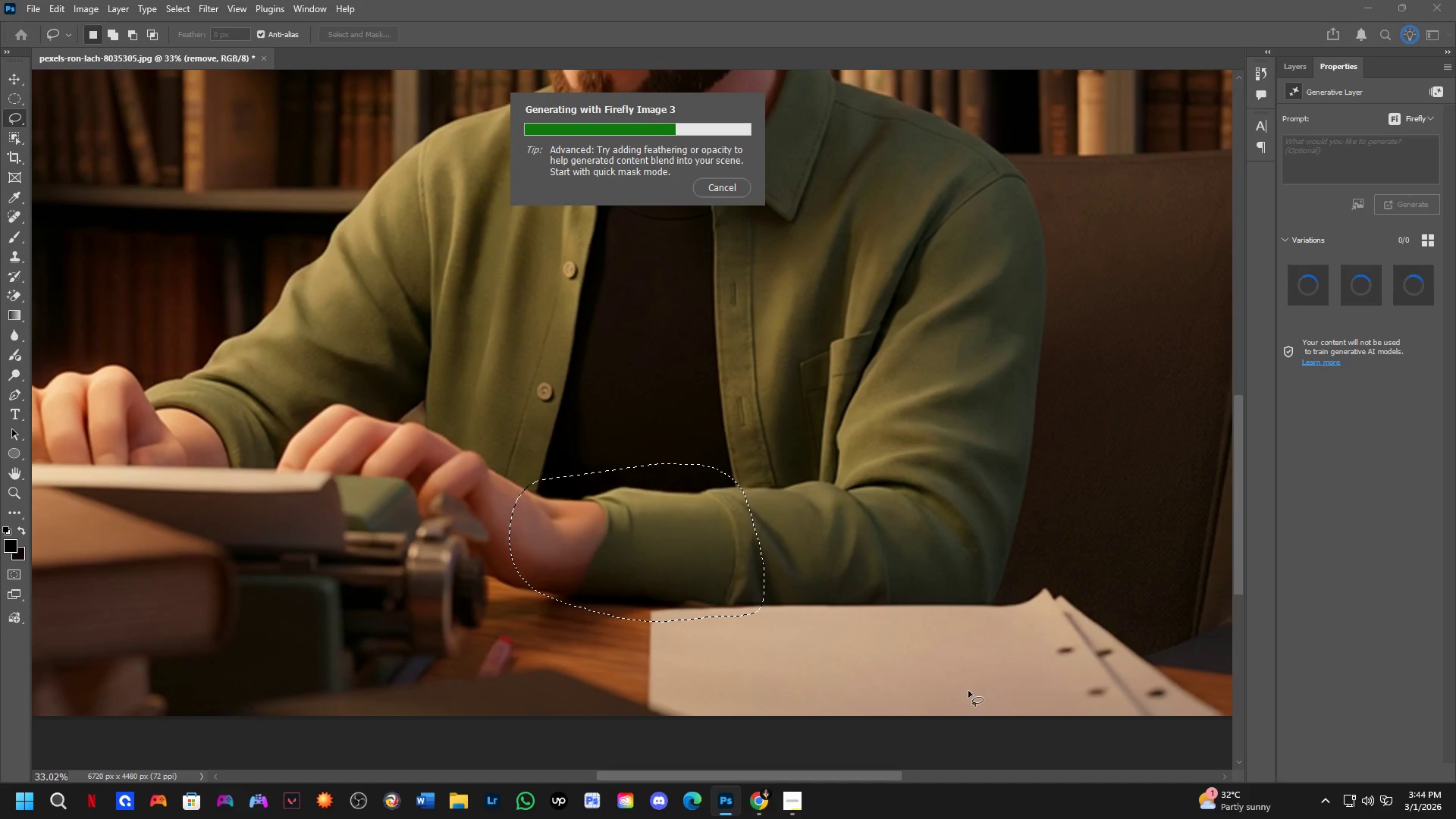 
wait(13.64)
 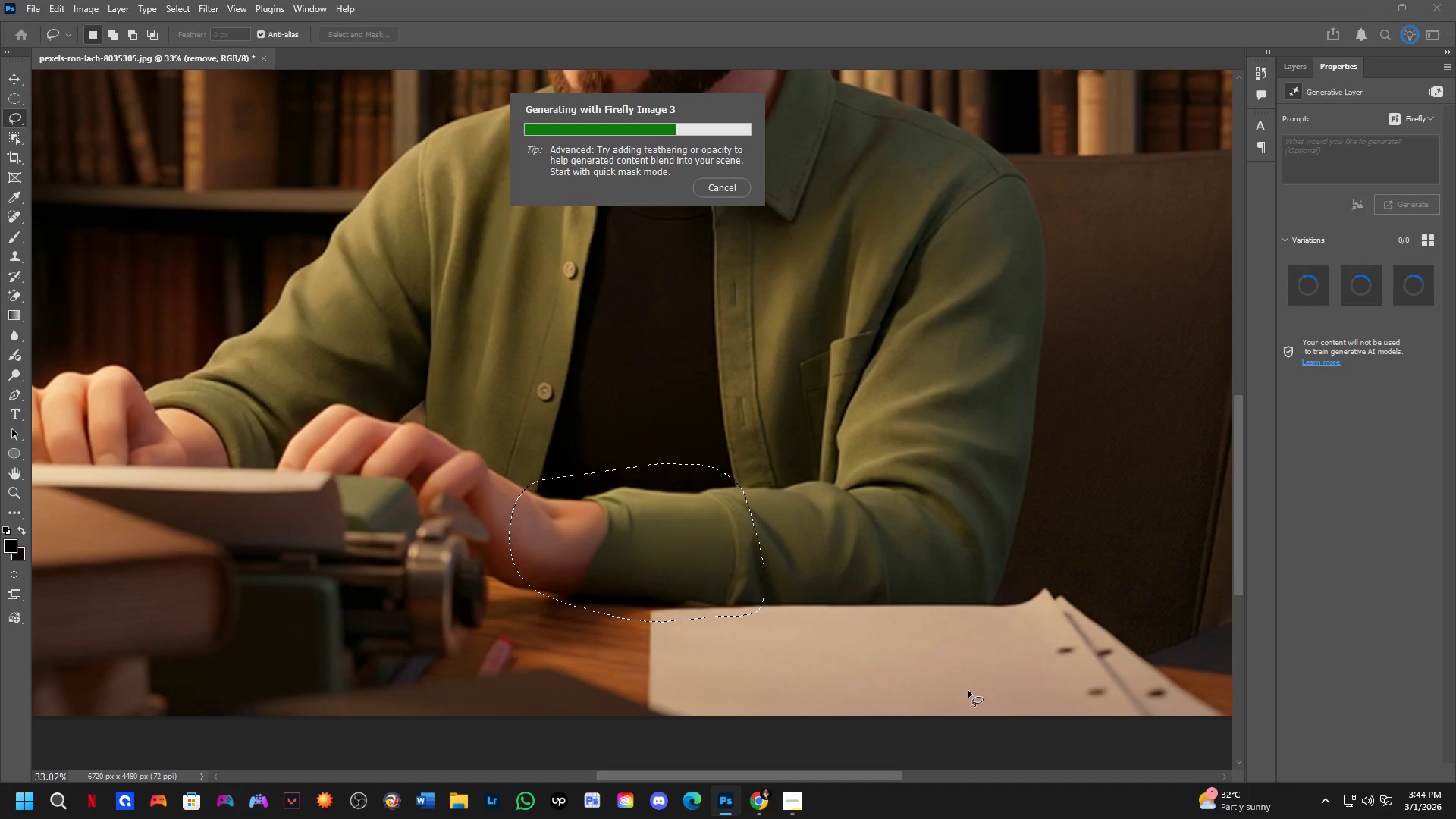 
hold_key(key=ShiftLeft, duration=0.62)
 